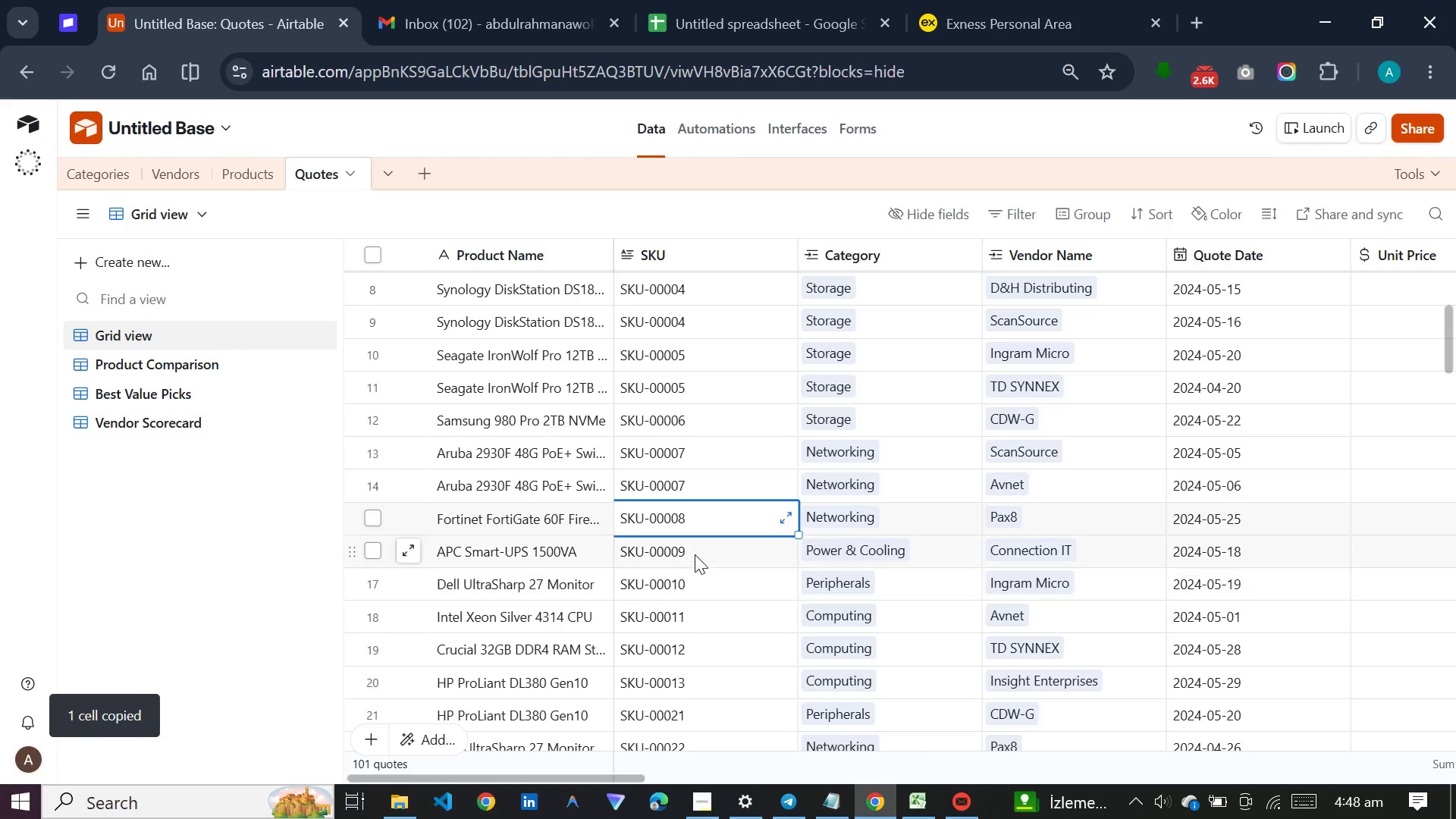 
left_click([695, 551])
 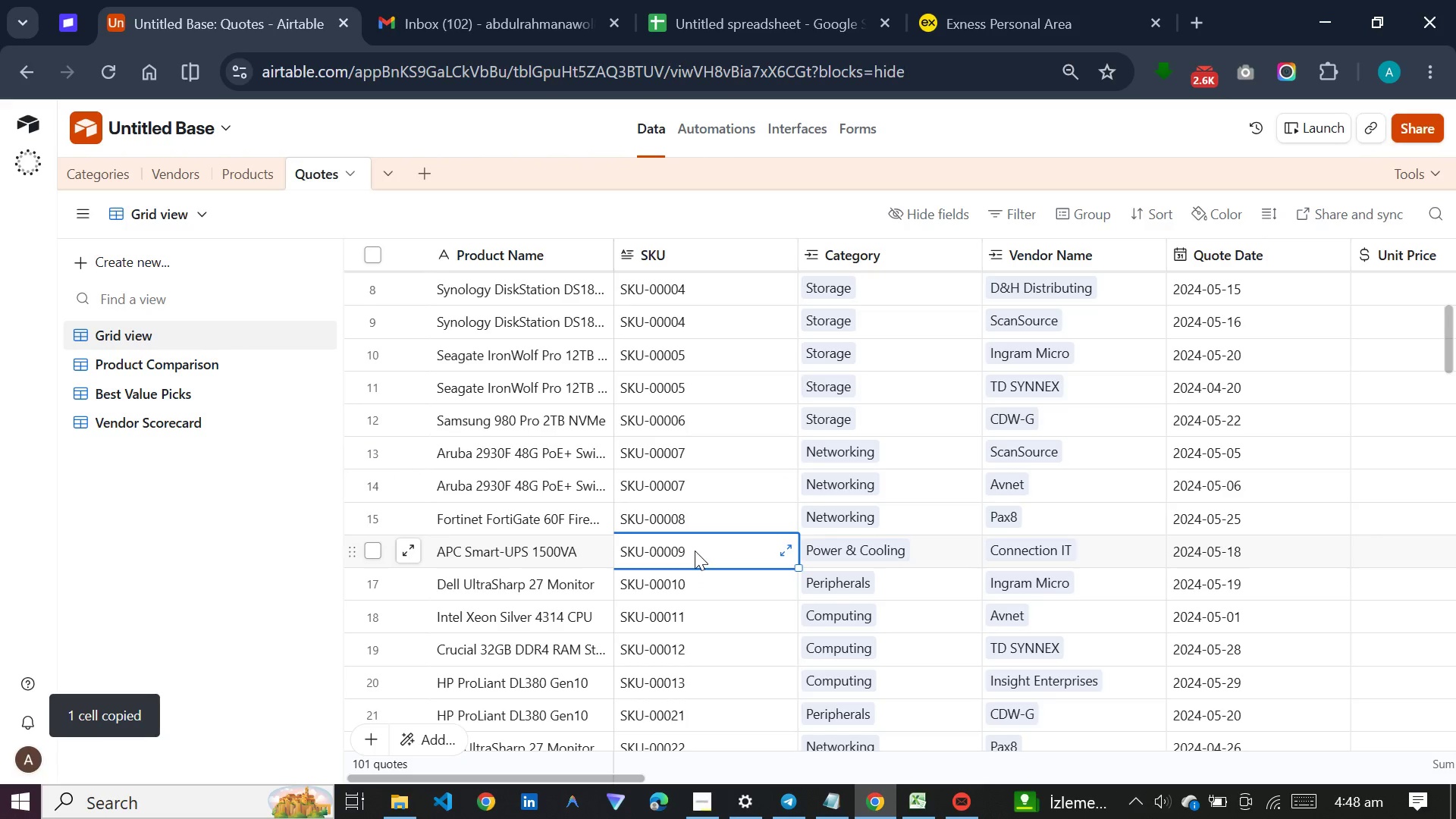 
key(Control+C)
 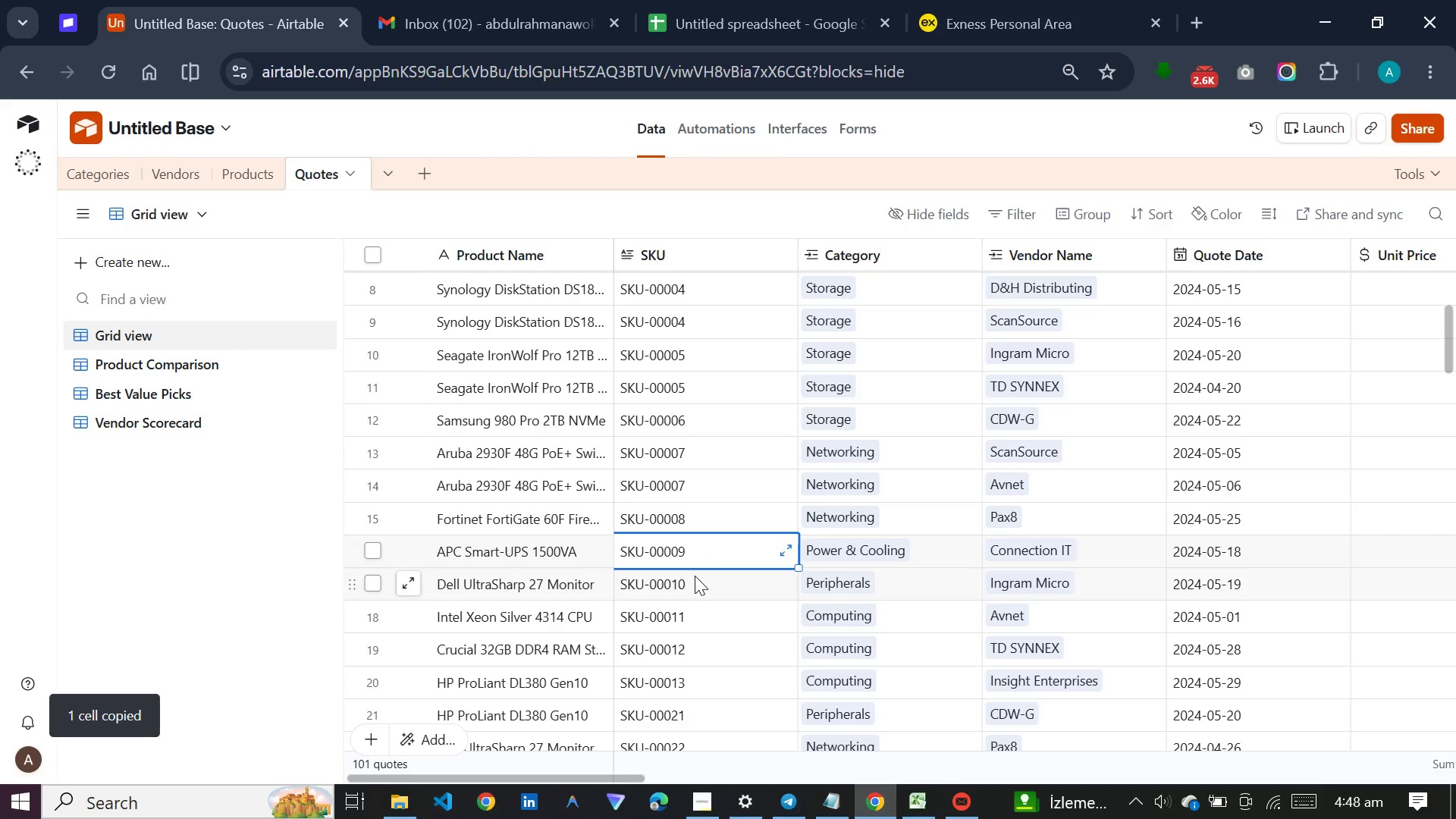 
left_click([695, 576])
 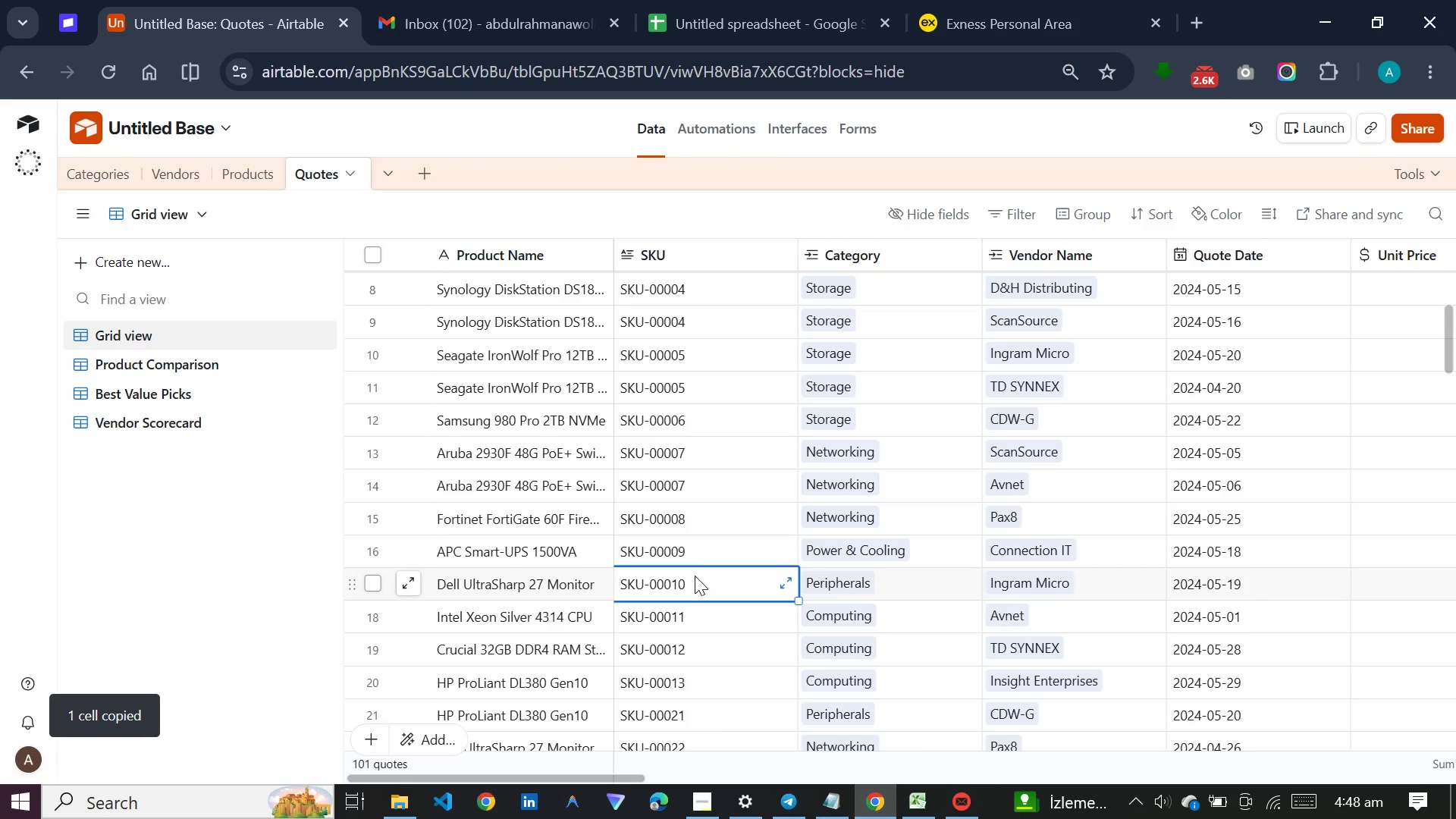 
key(Control+C)
 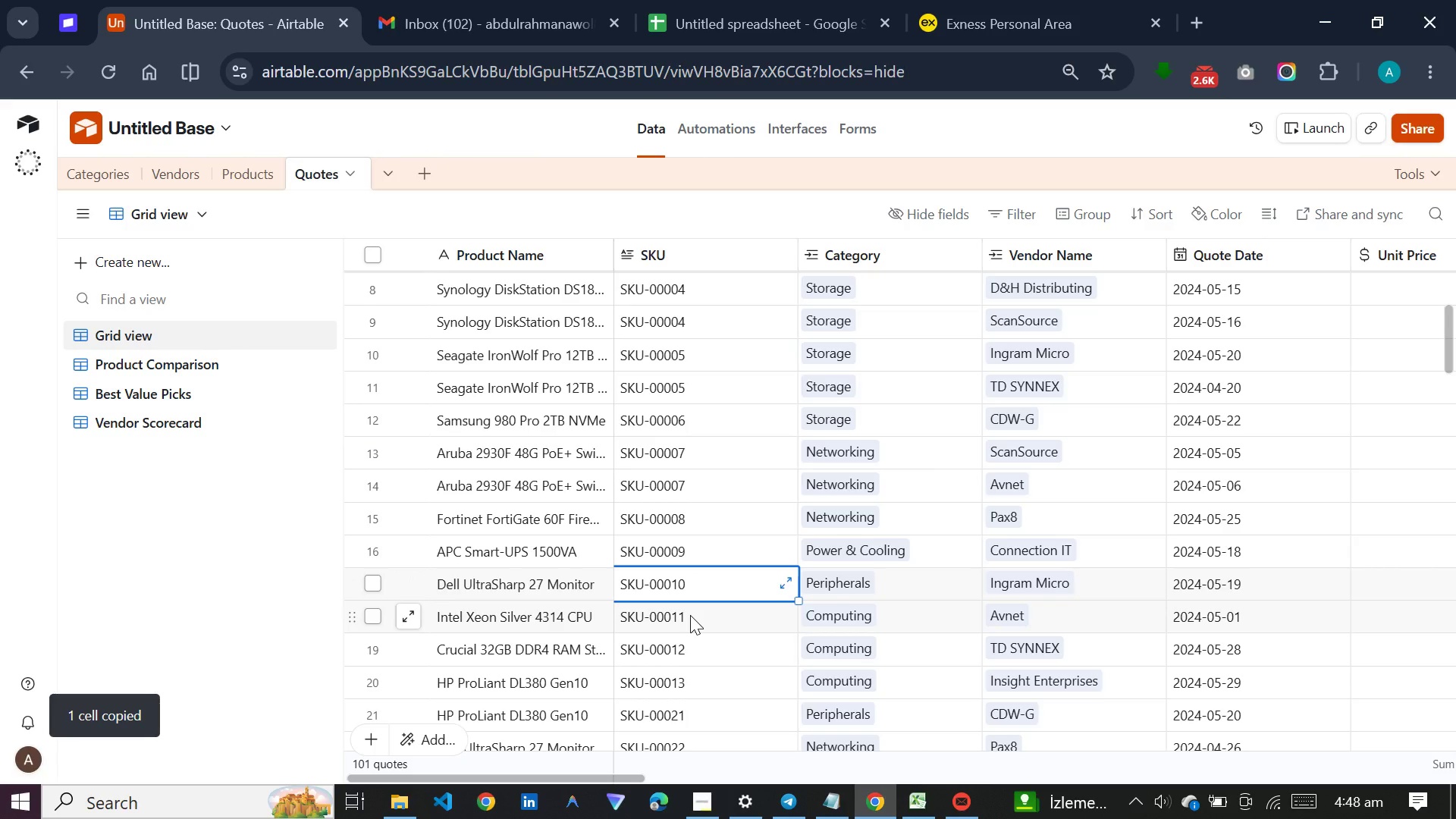 
left_click([690, 615])
 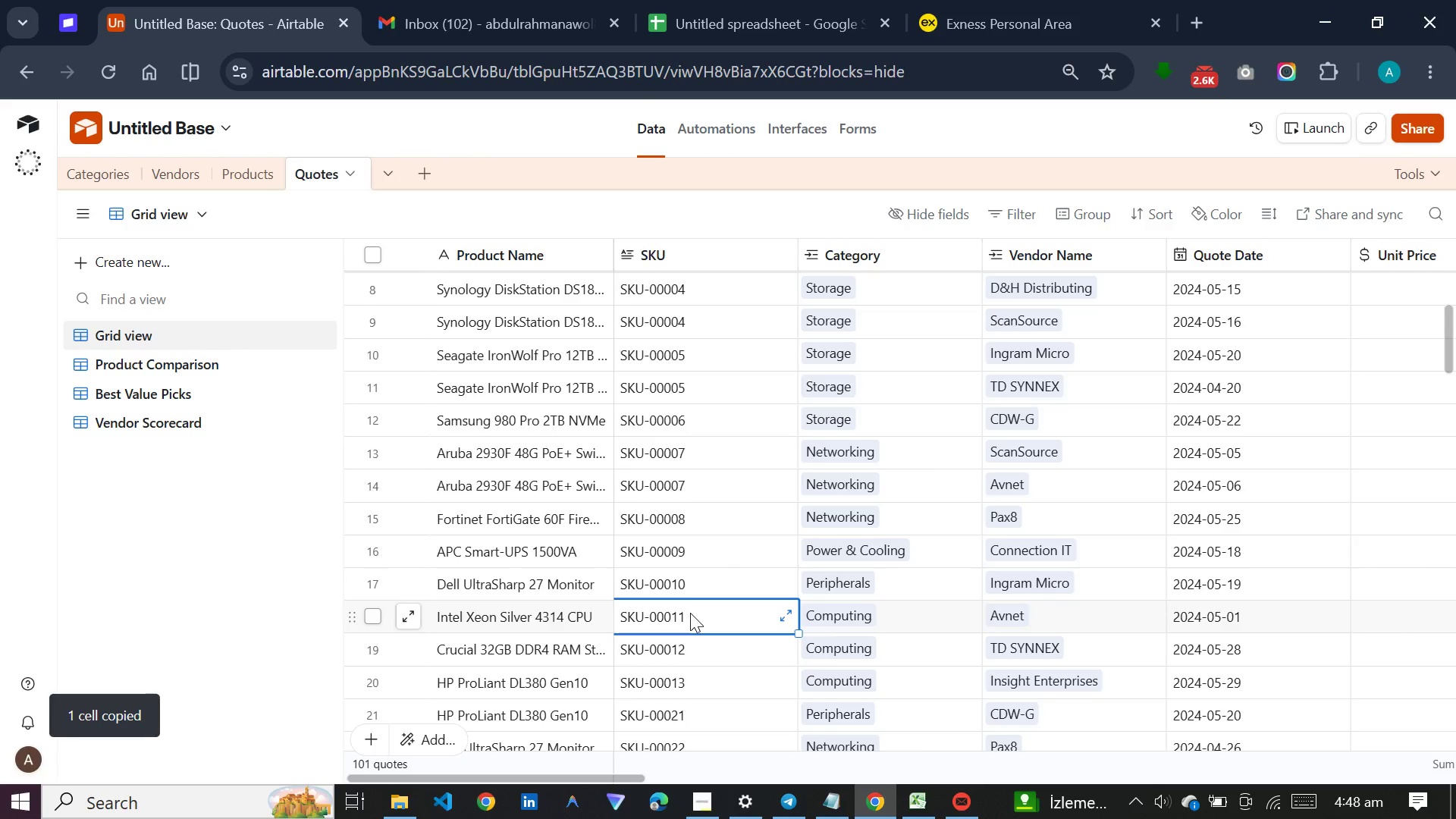 
key(Control+C)
 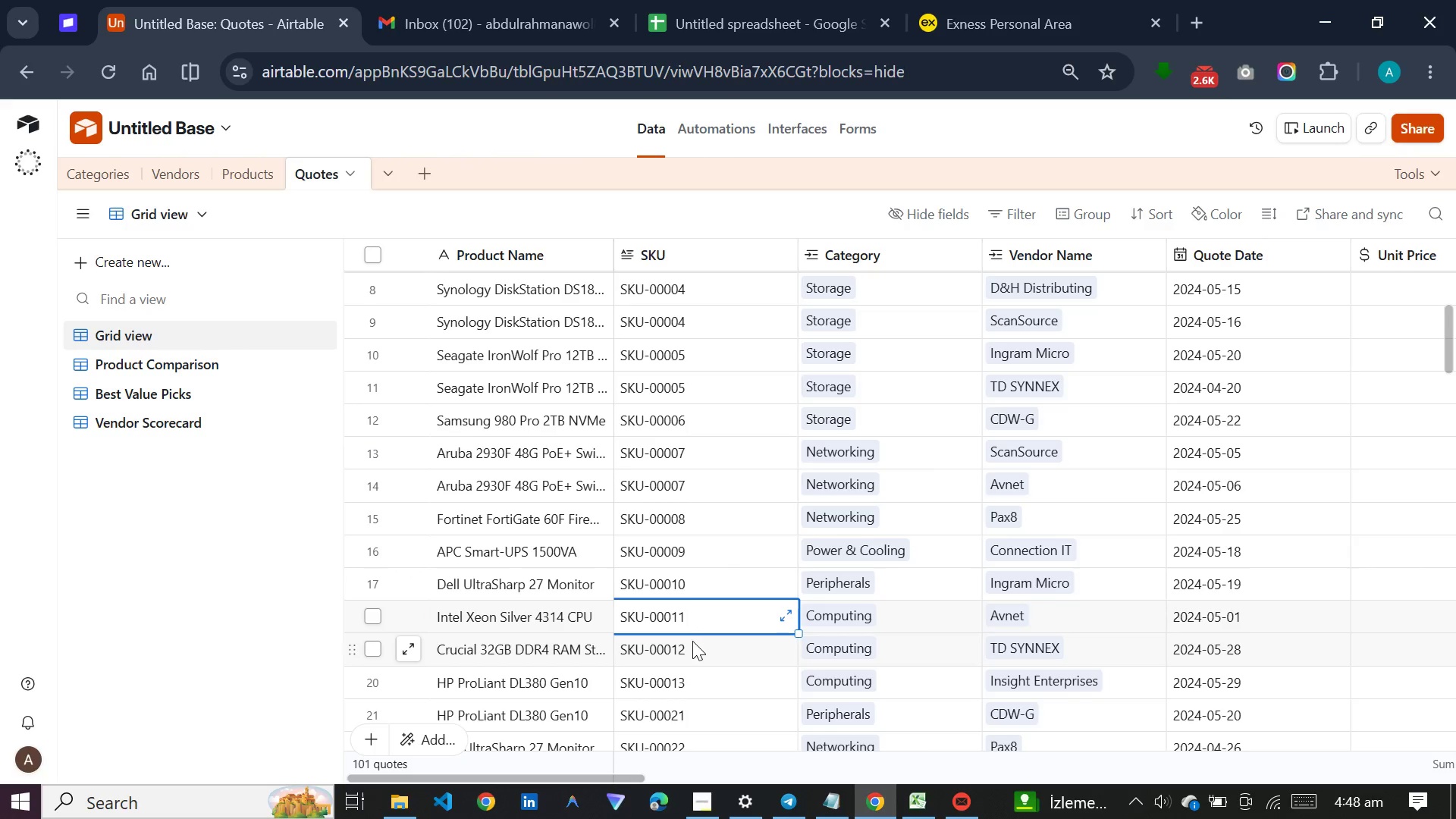 
left_click([692, 641])
 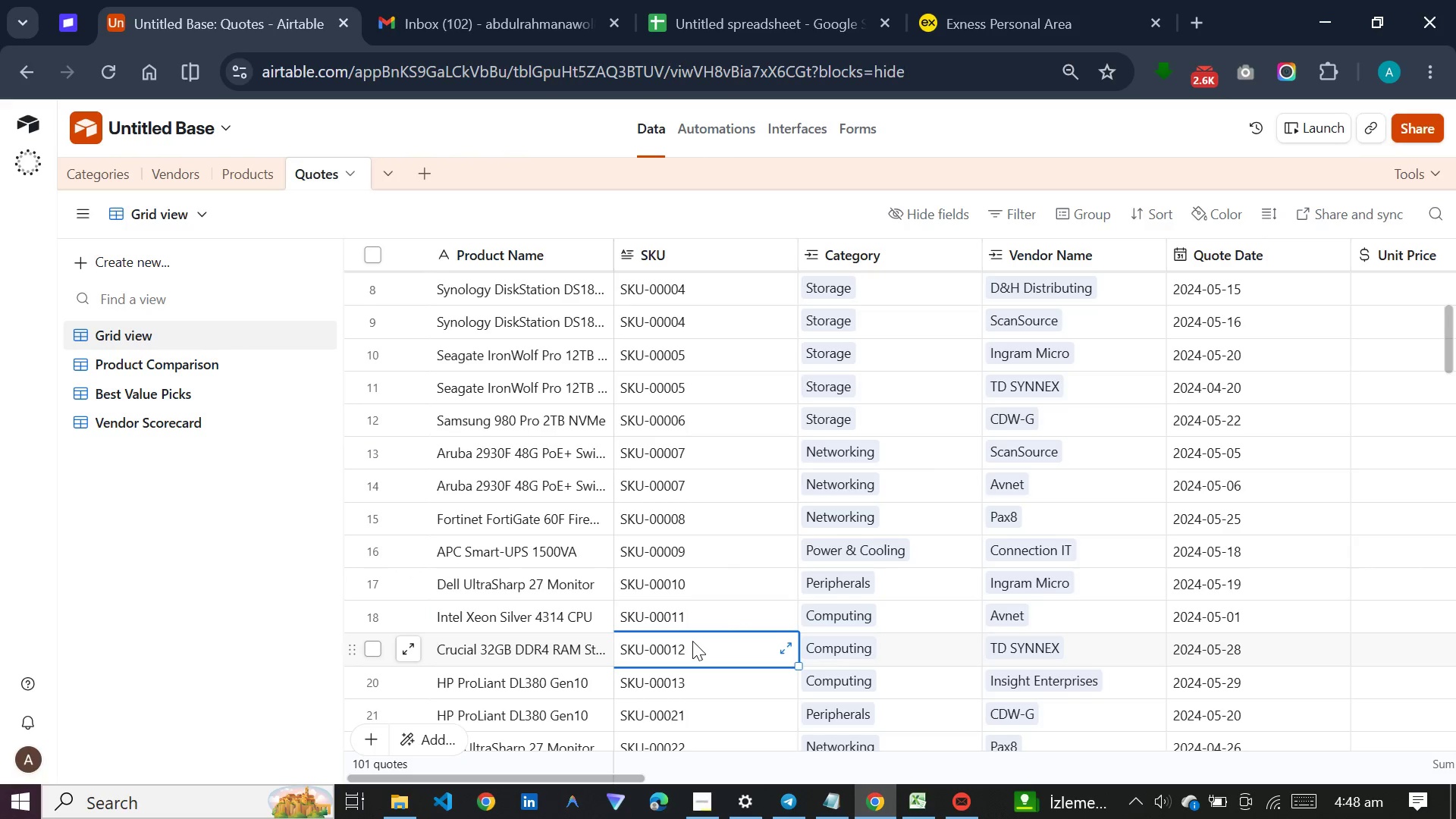 
key(Control+C)
 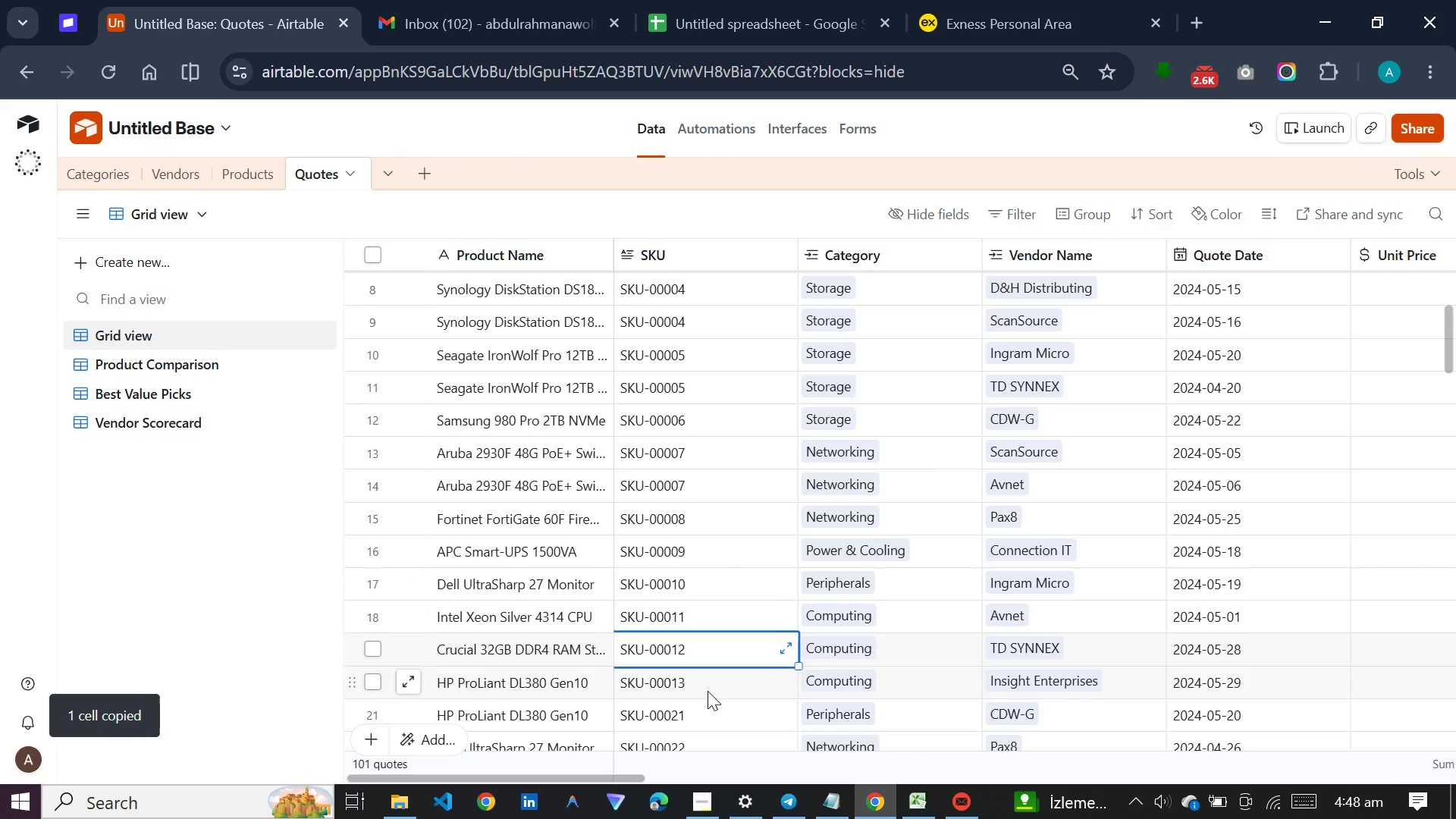 
left_click([708, 691])
 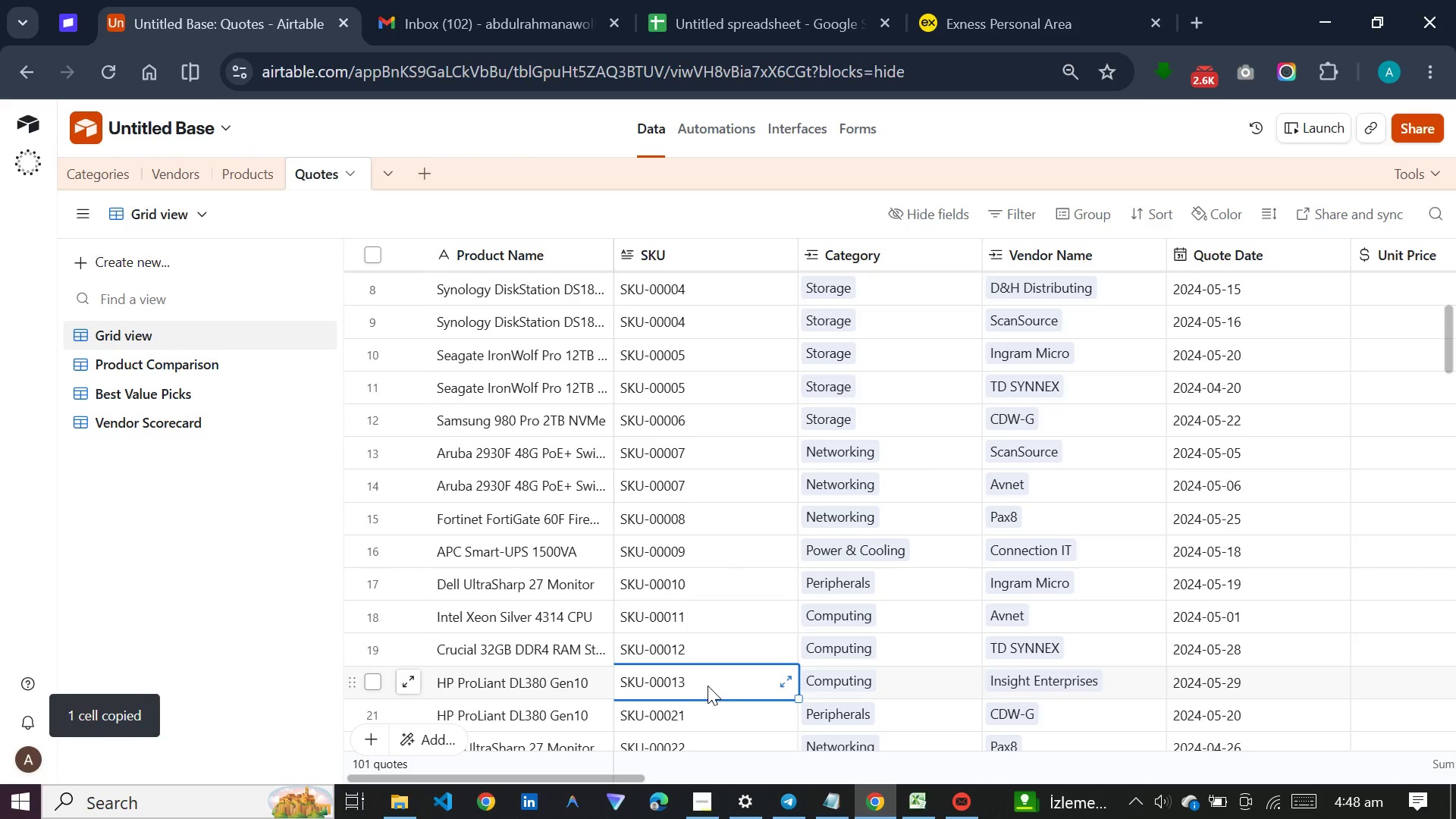 
key(Control+C)
 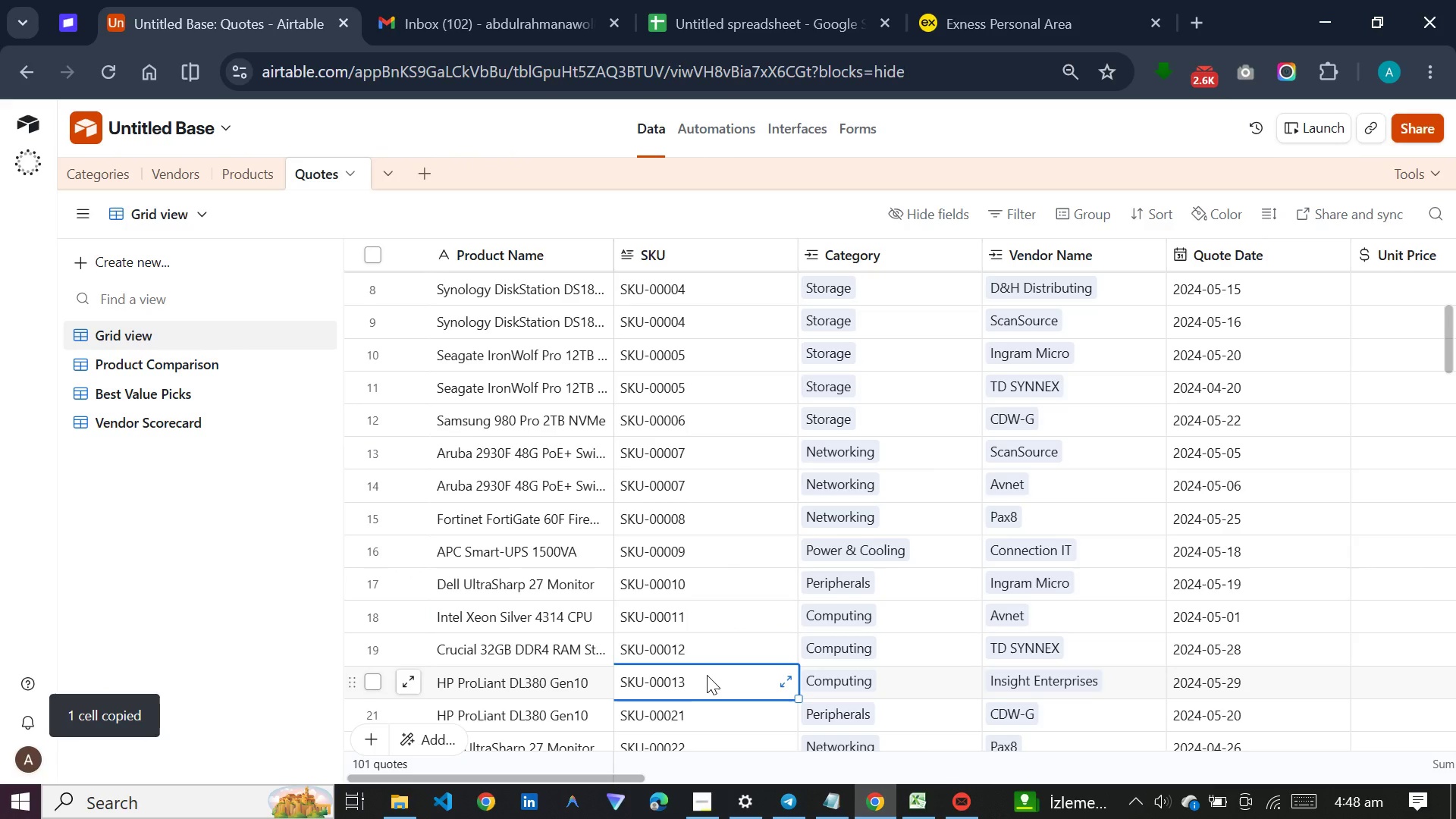 
scroll: coordinate [707, 675], scroll_direction: down, amount: 1.0
 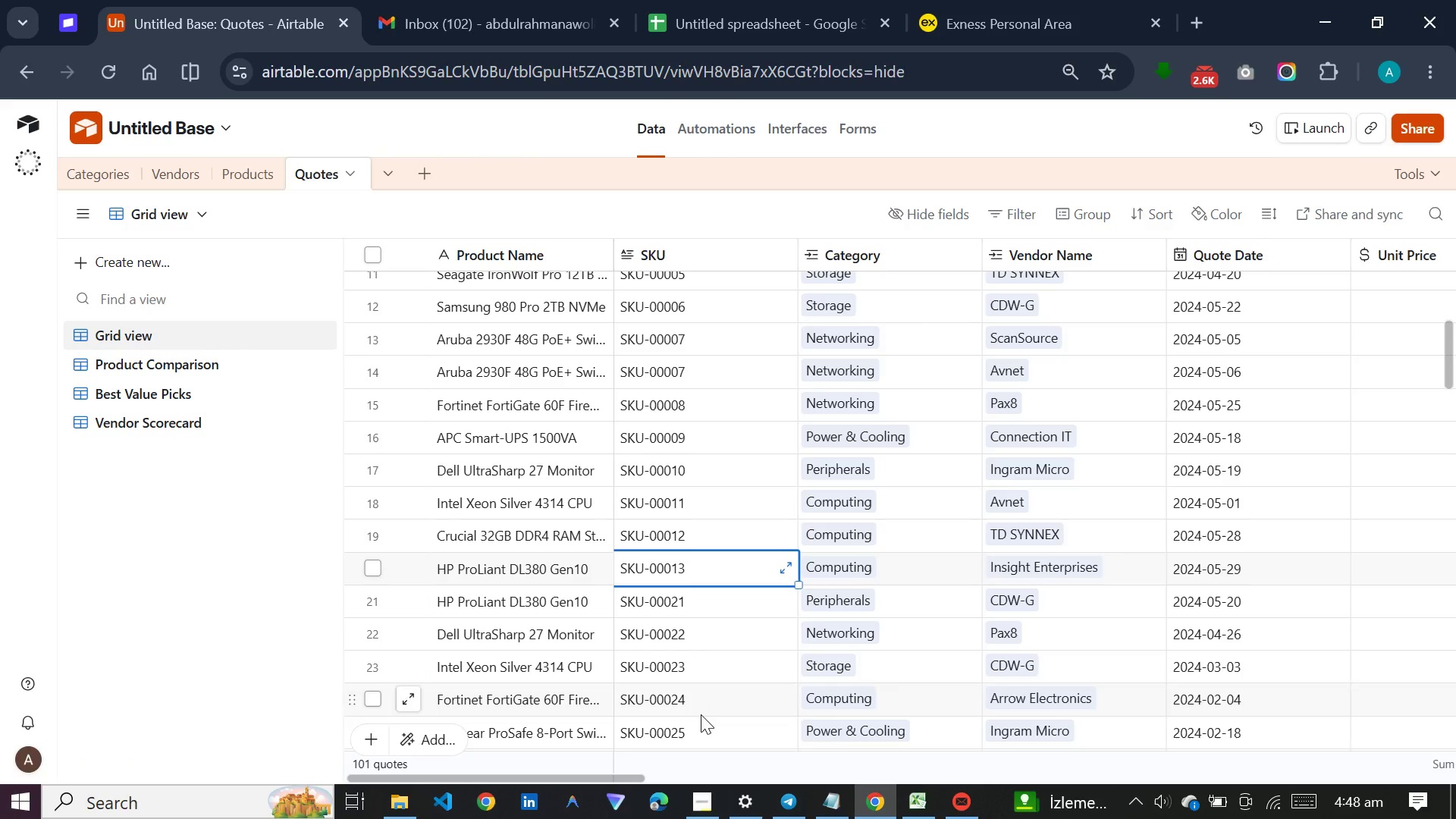 
left_click([698, 721])
 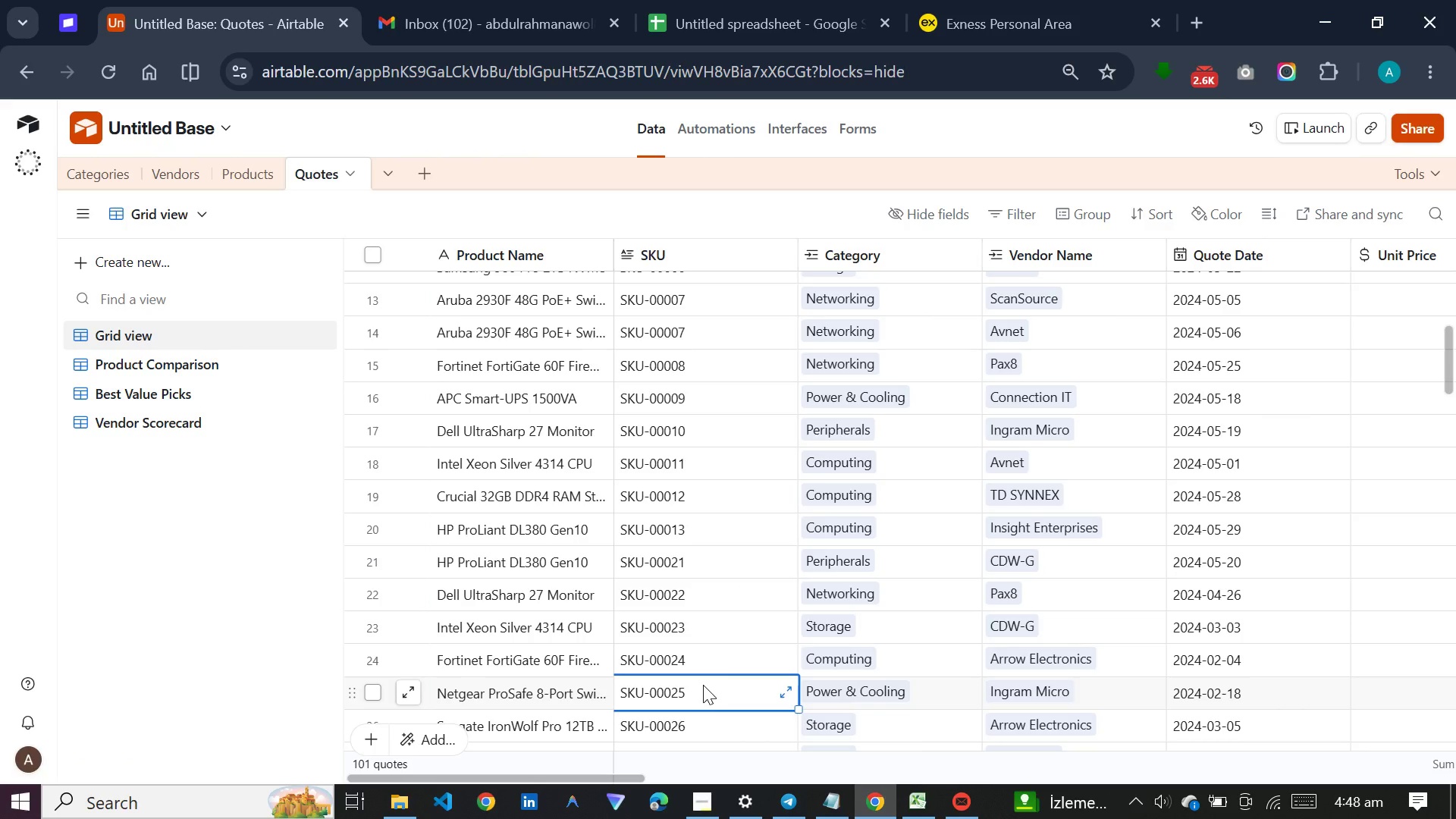 
key(Control+C)
 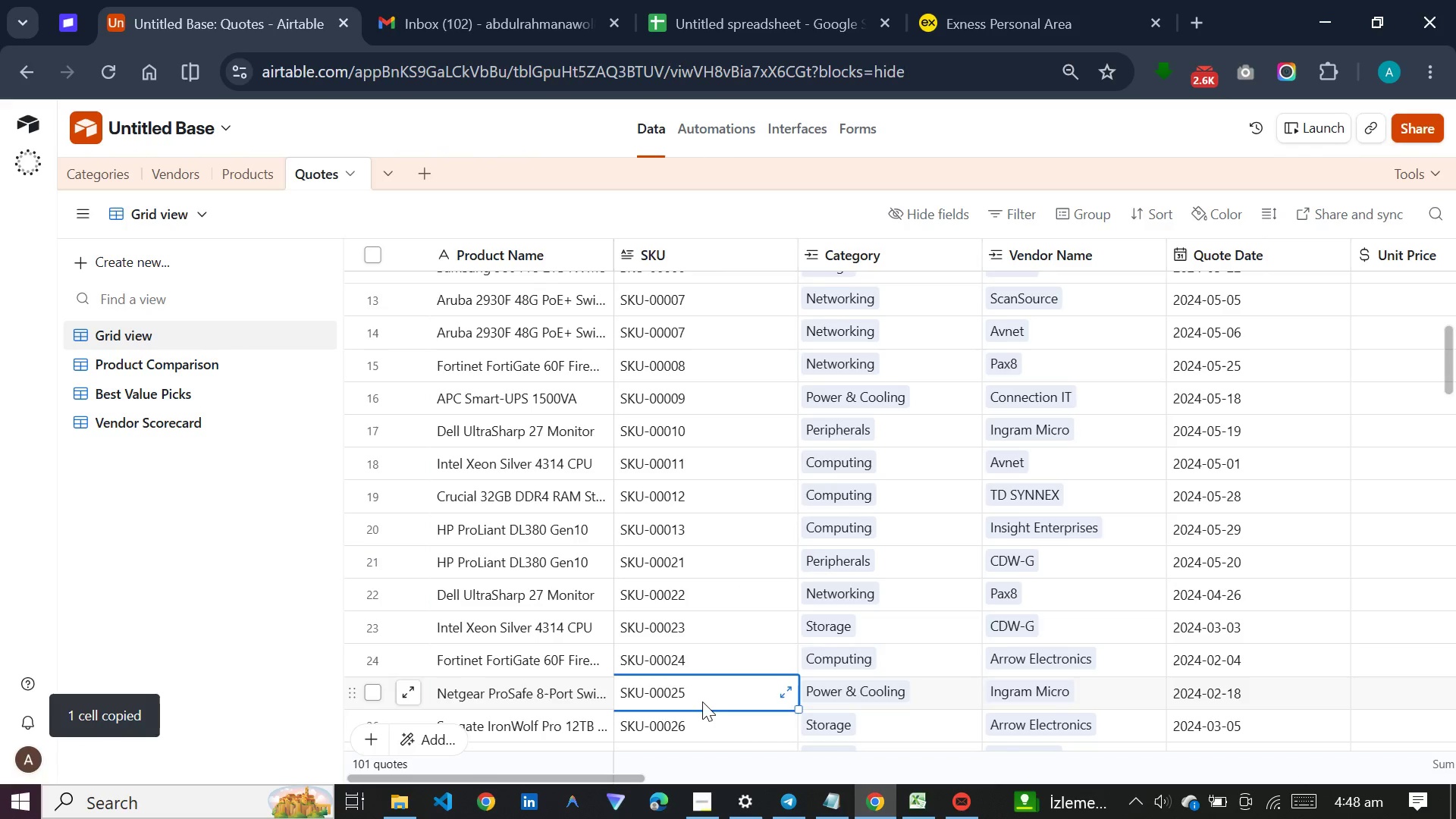 
scroll: coordinate [702, 695], scroll_direction: down, amount: 9.0
 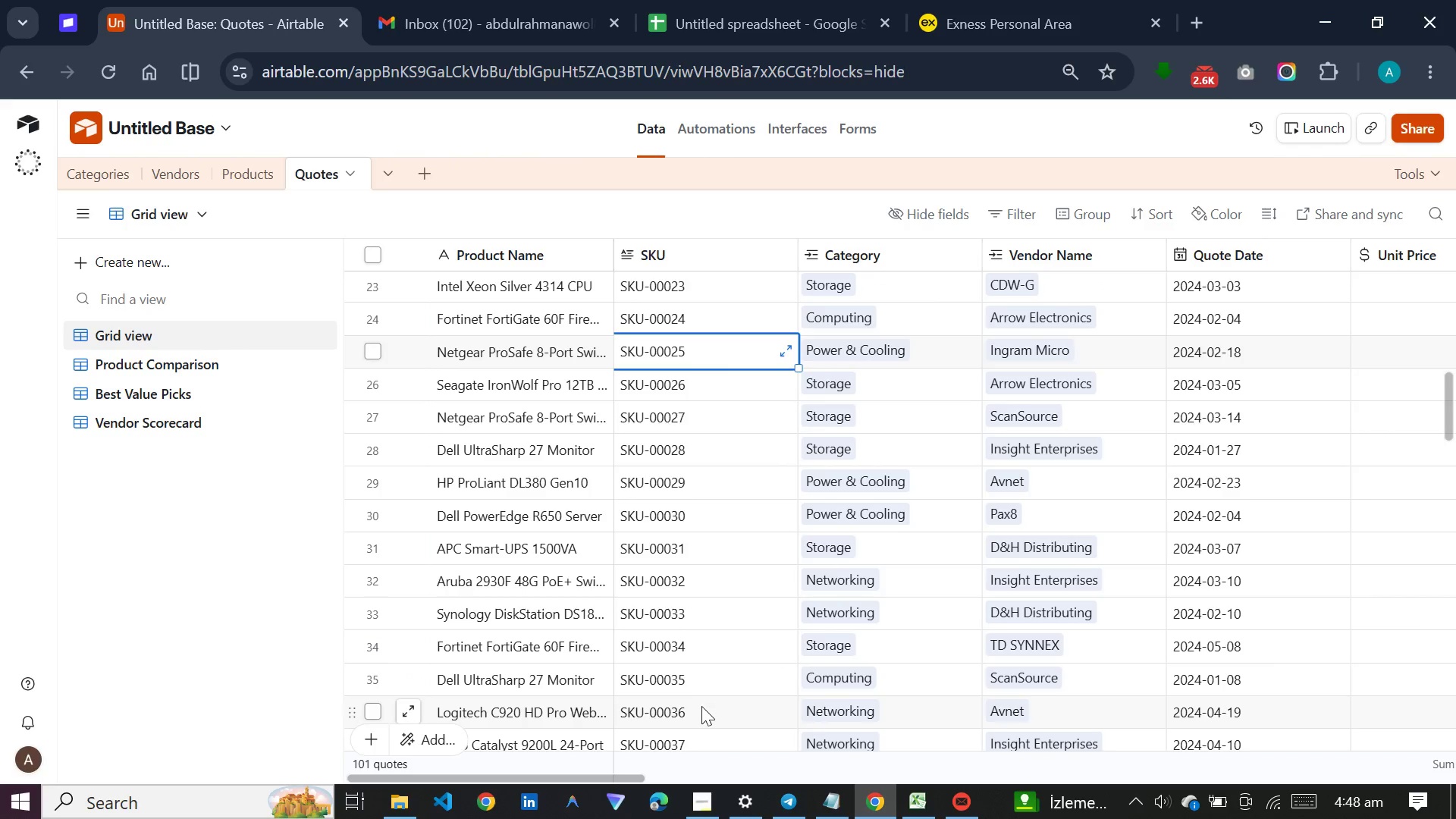 
left_click([701, 707])
 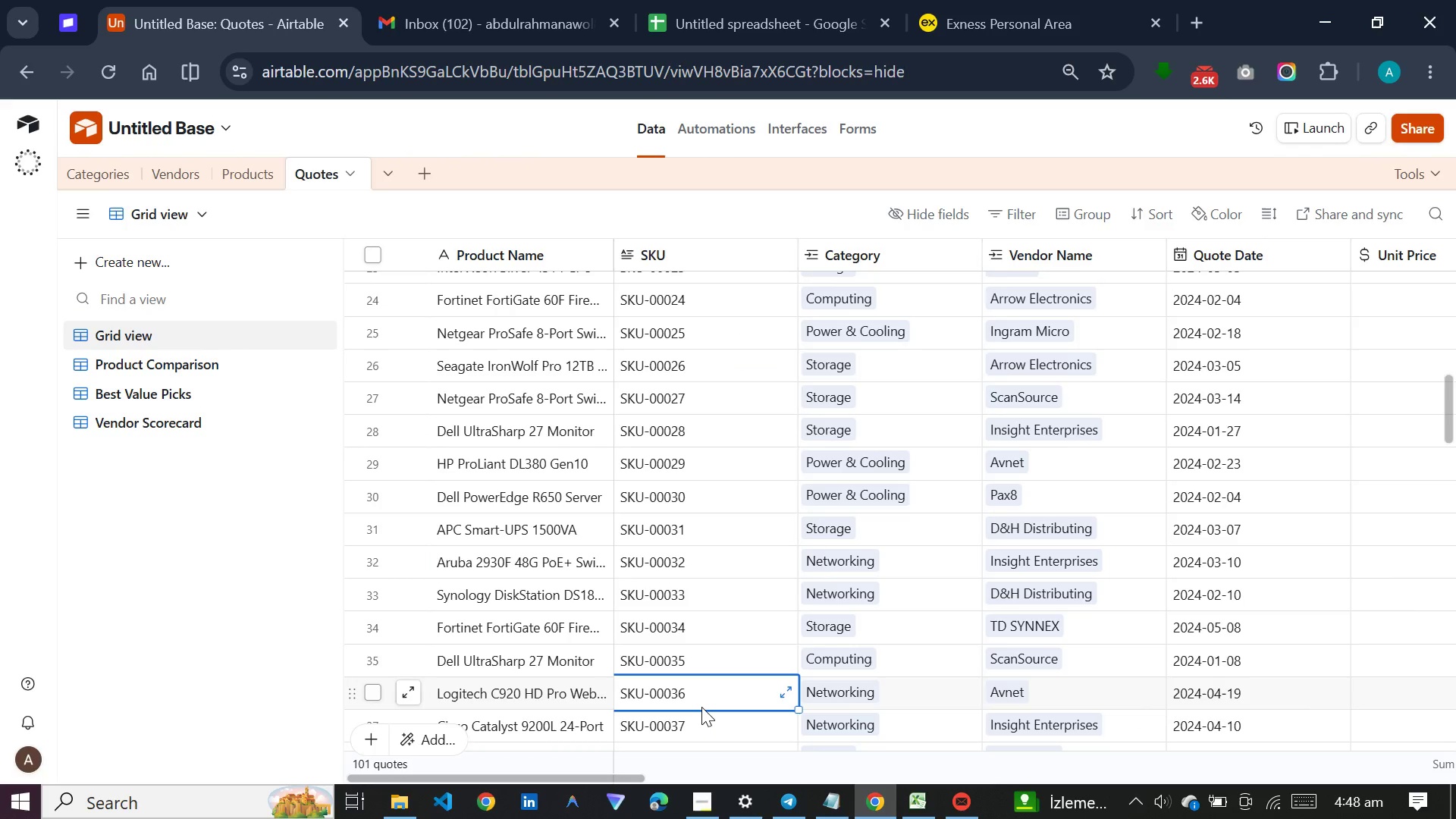 
key(Control+C)
 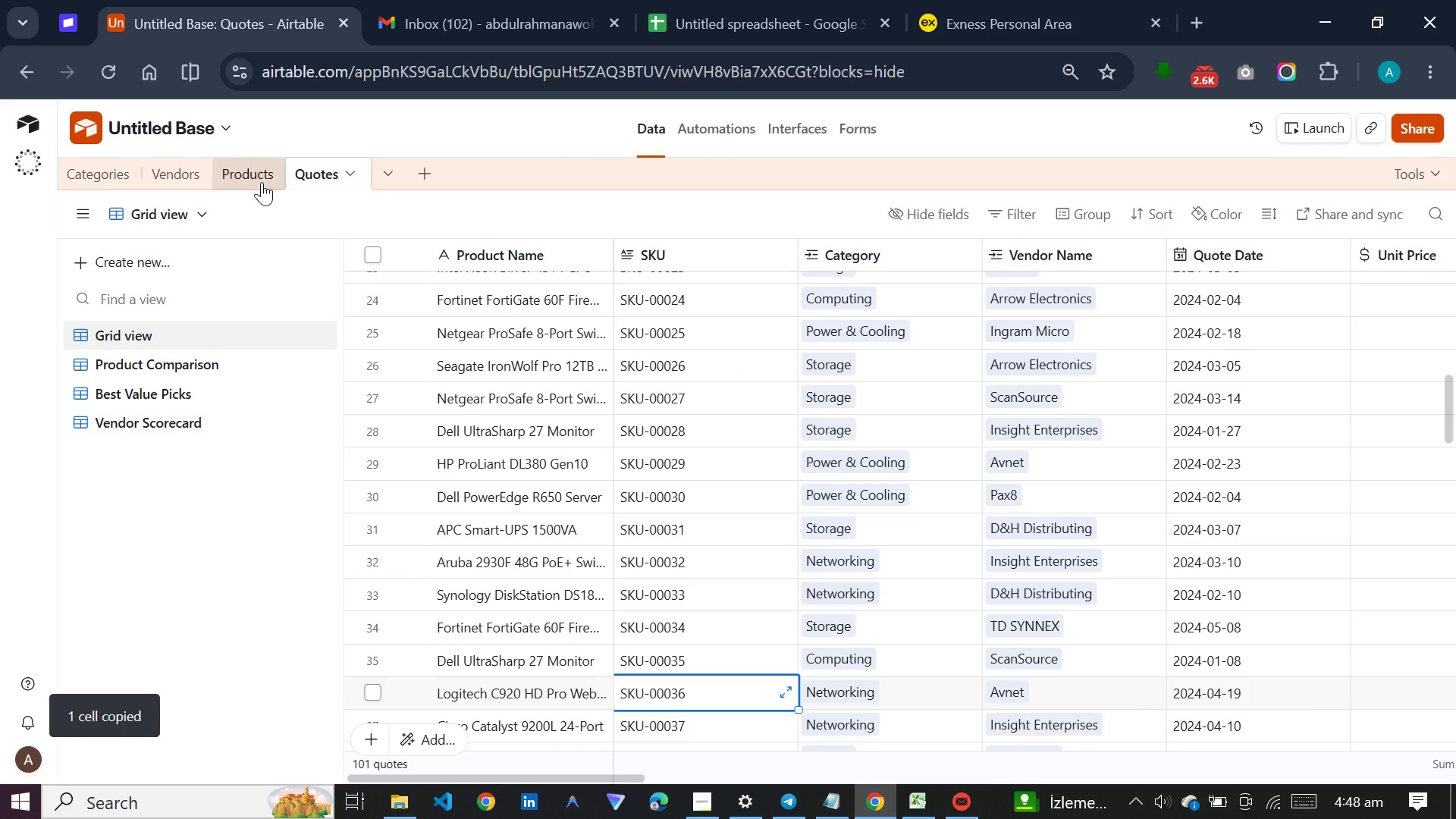 
left_click([248, 182])
 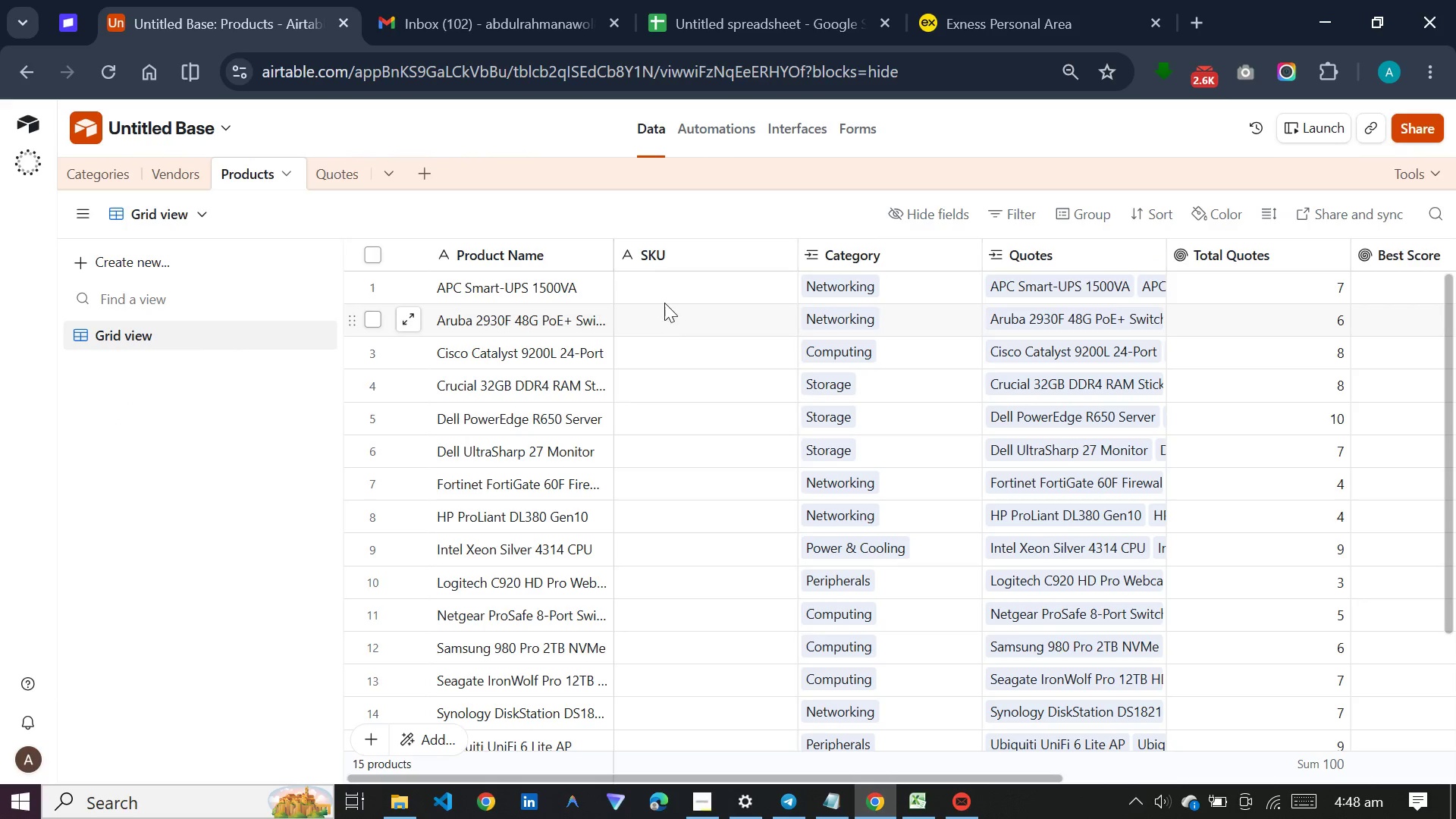 
left_click([667, 293])
 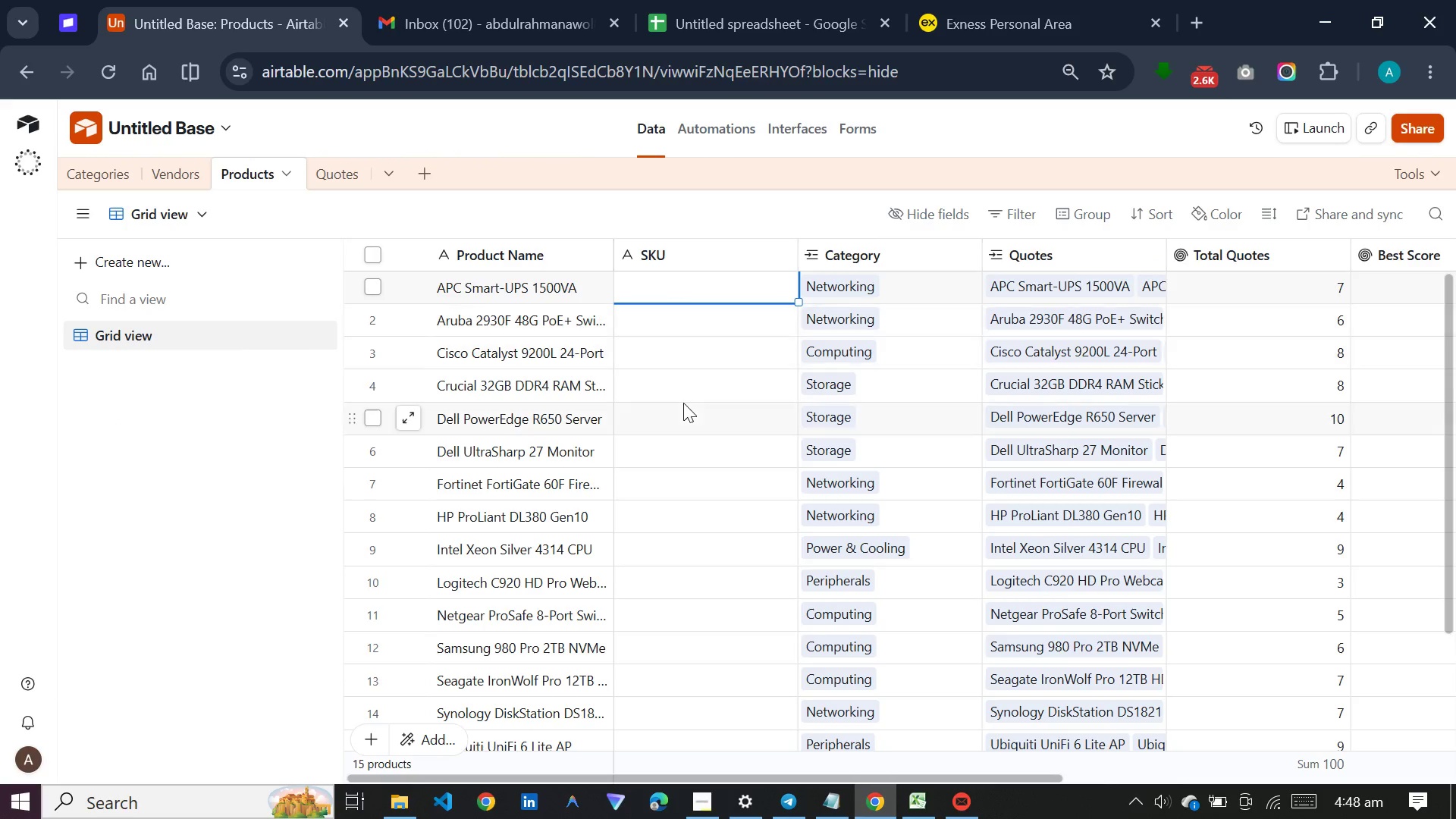 
scroll: coordinate [683, 403], scroll_direction: down, amount: 4.0
 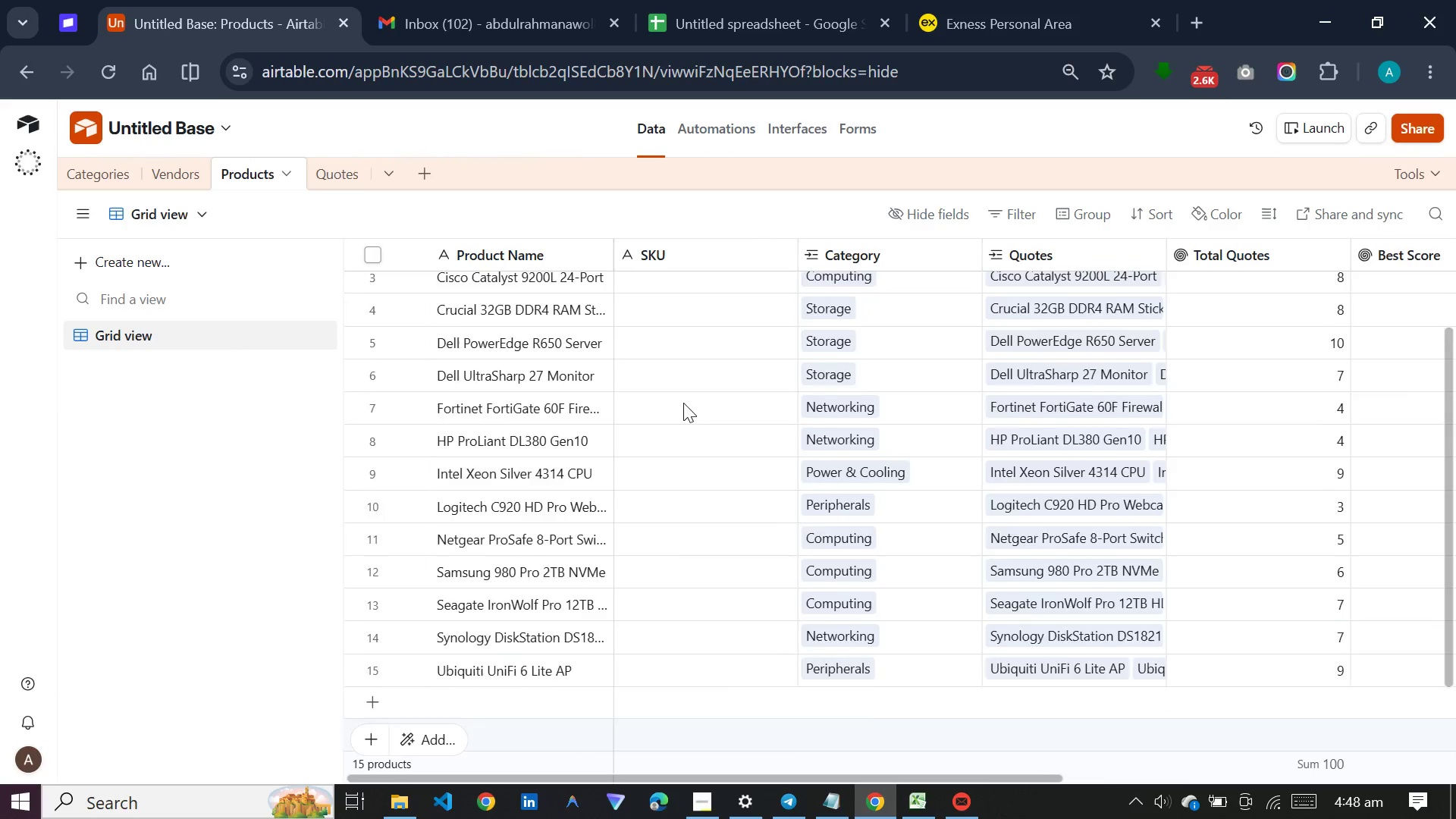 
scroll: coordinate [683, 403], scroll_direction: none, amount: 0.0
 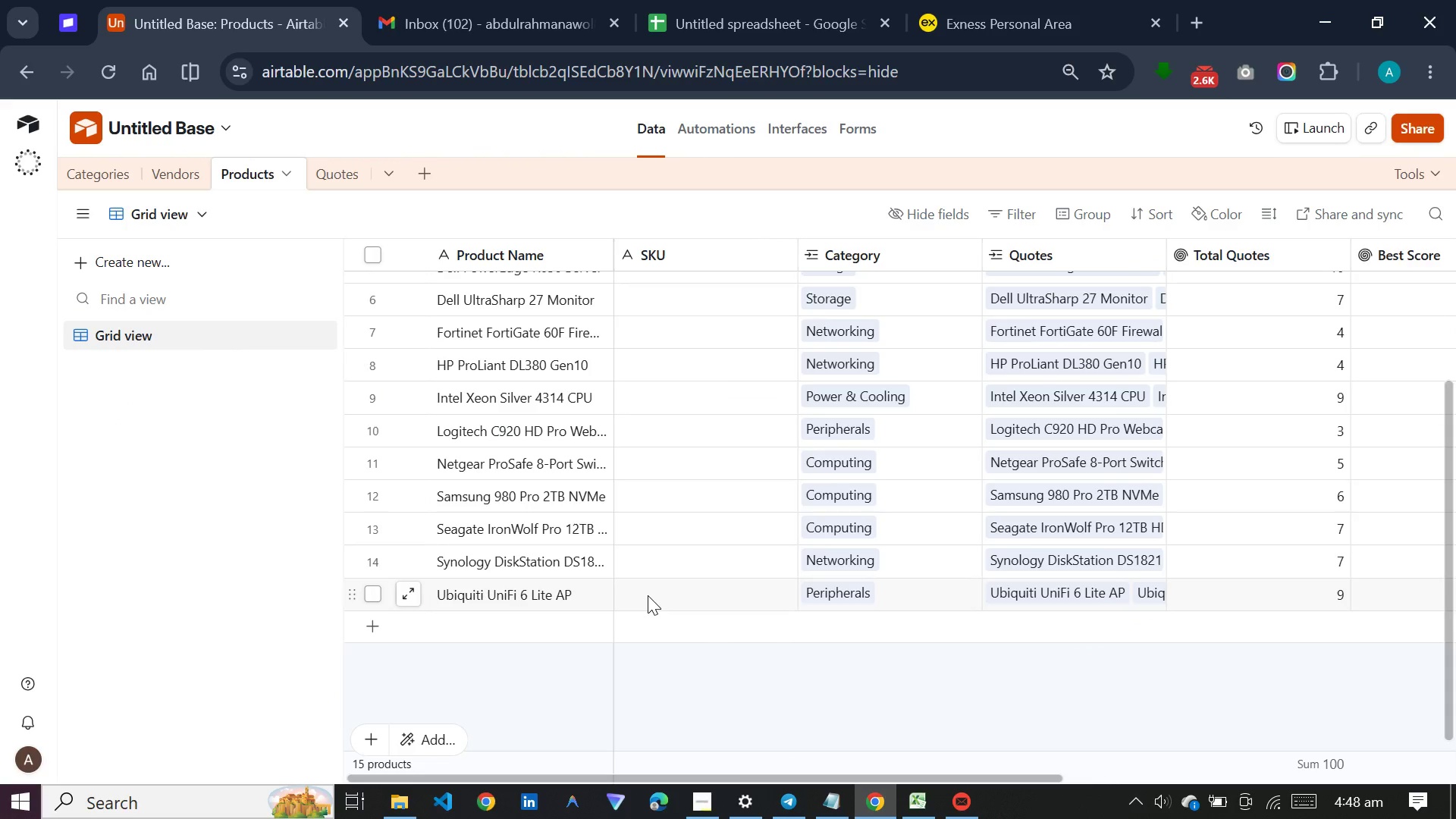 
left_click([648, 595])
 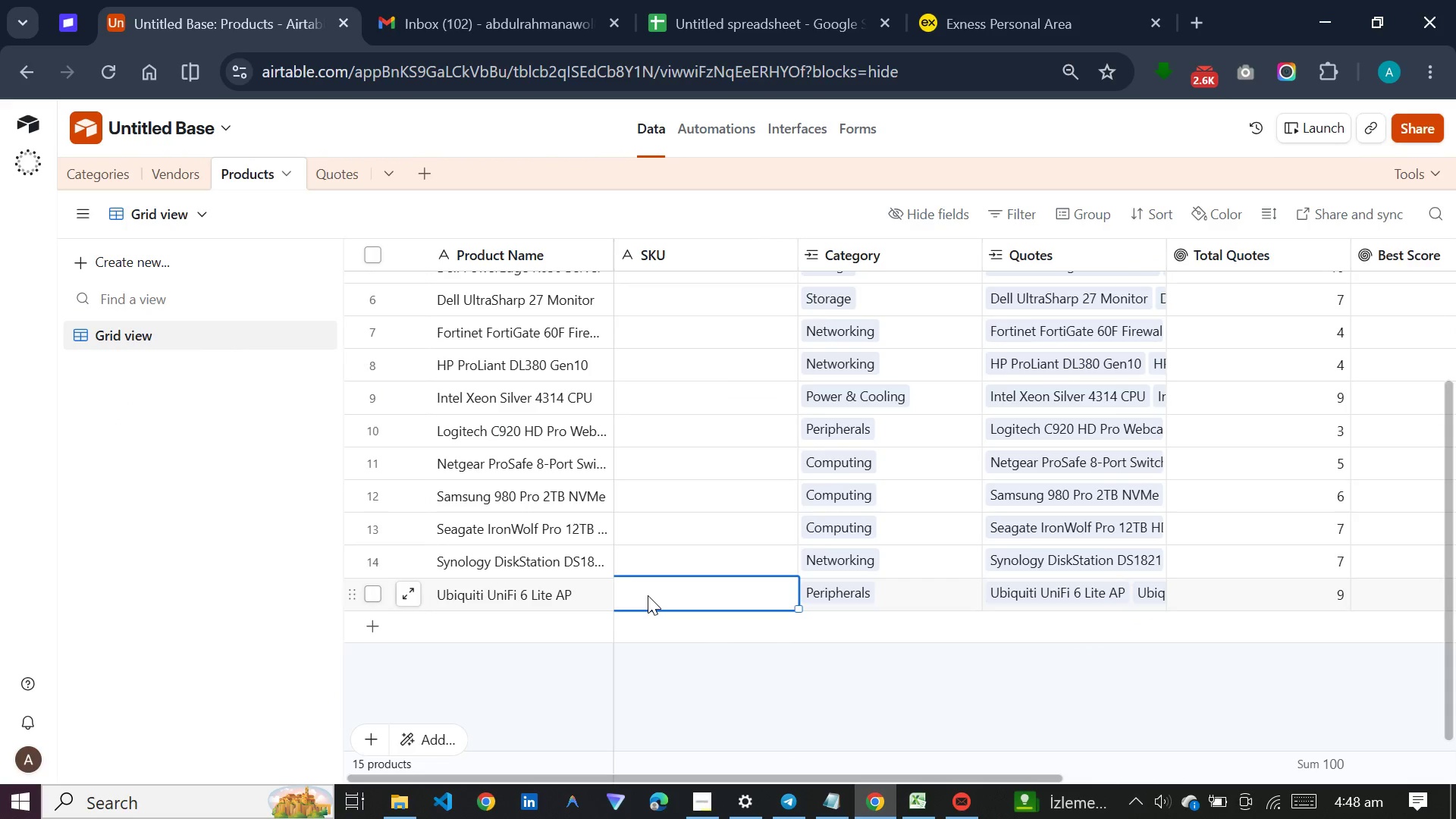 
key(Meta+V)
 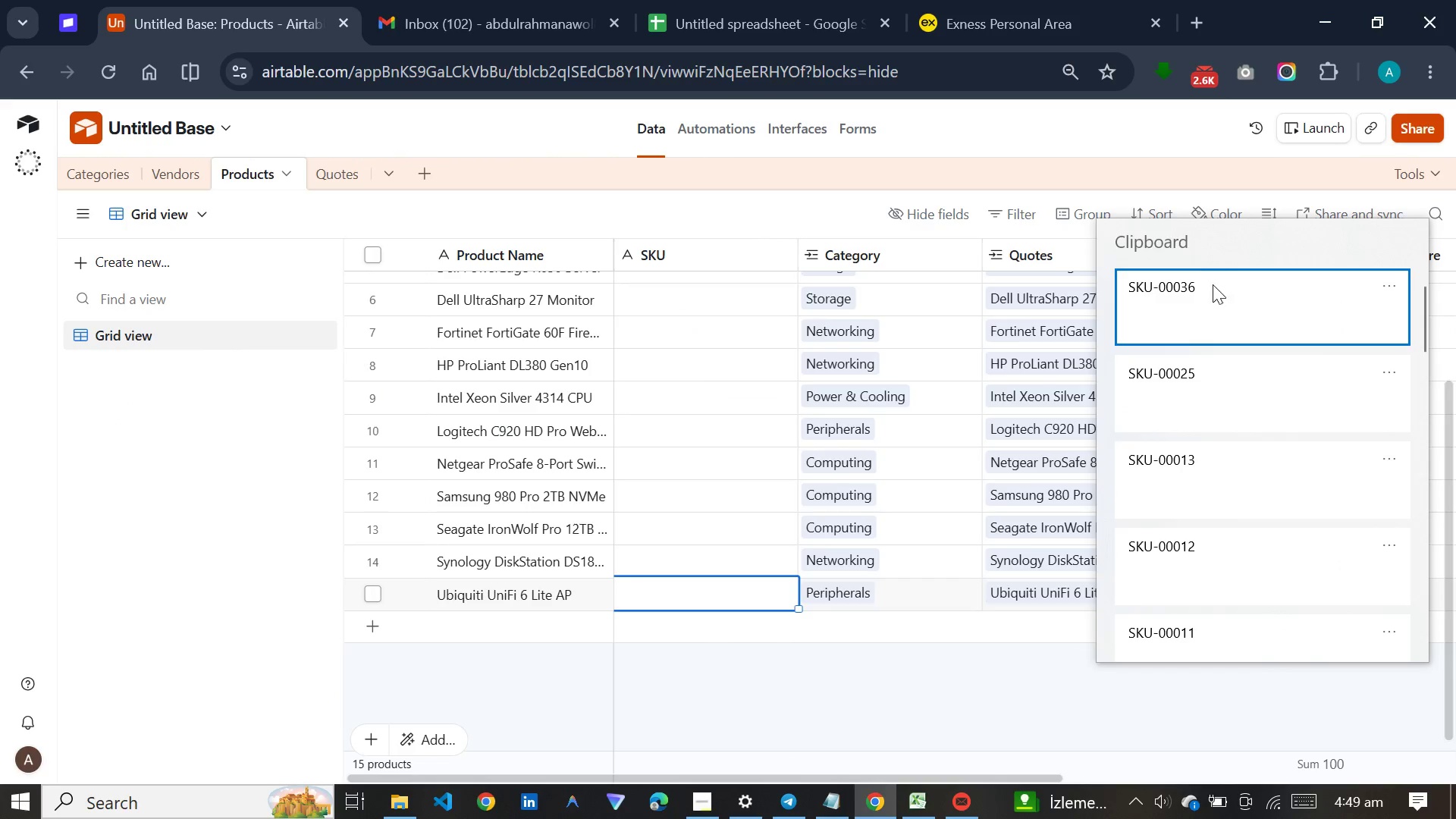 
left_click([1209, 296])
 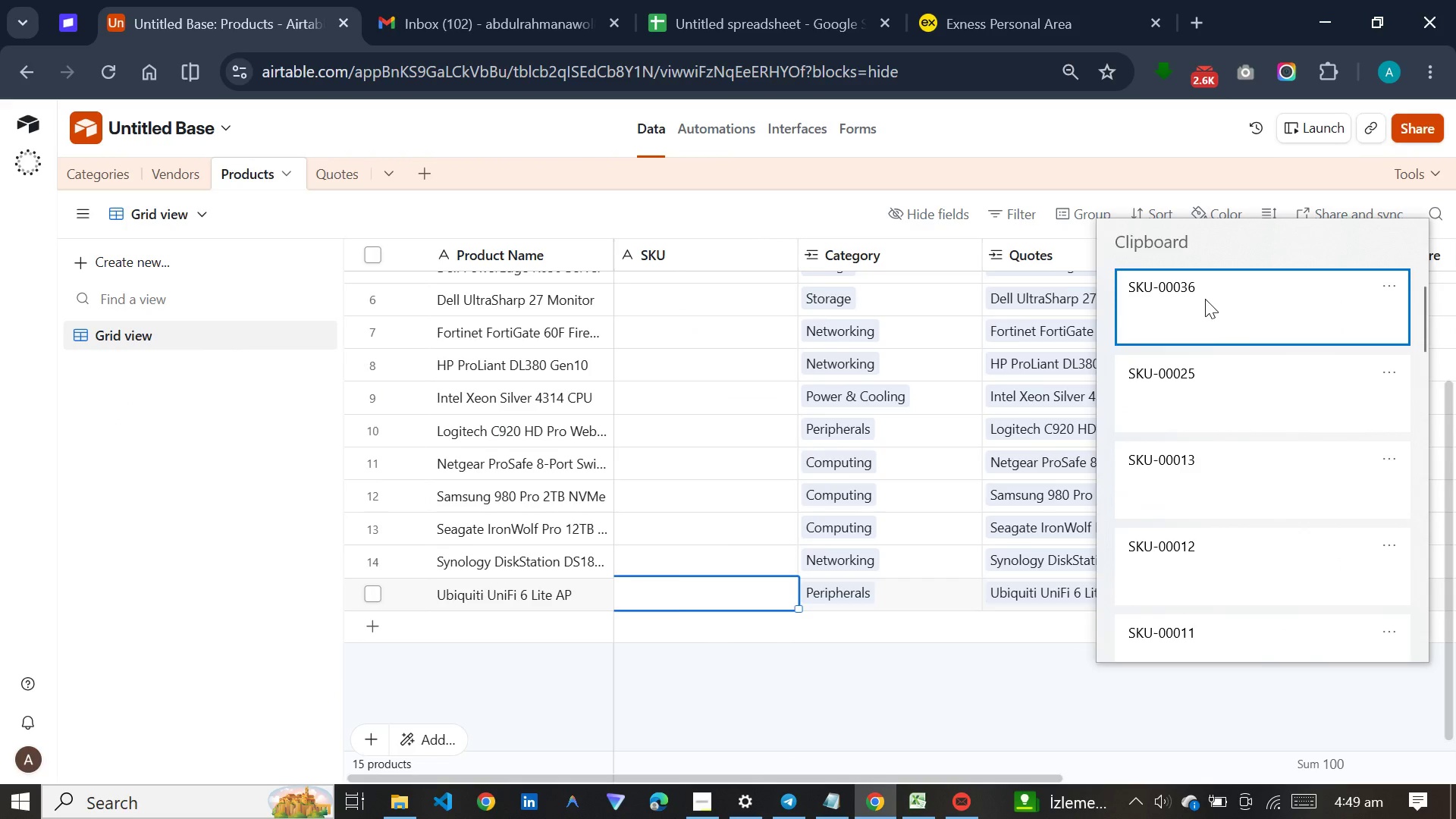 
key(Control+ControlLeft)
 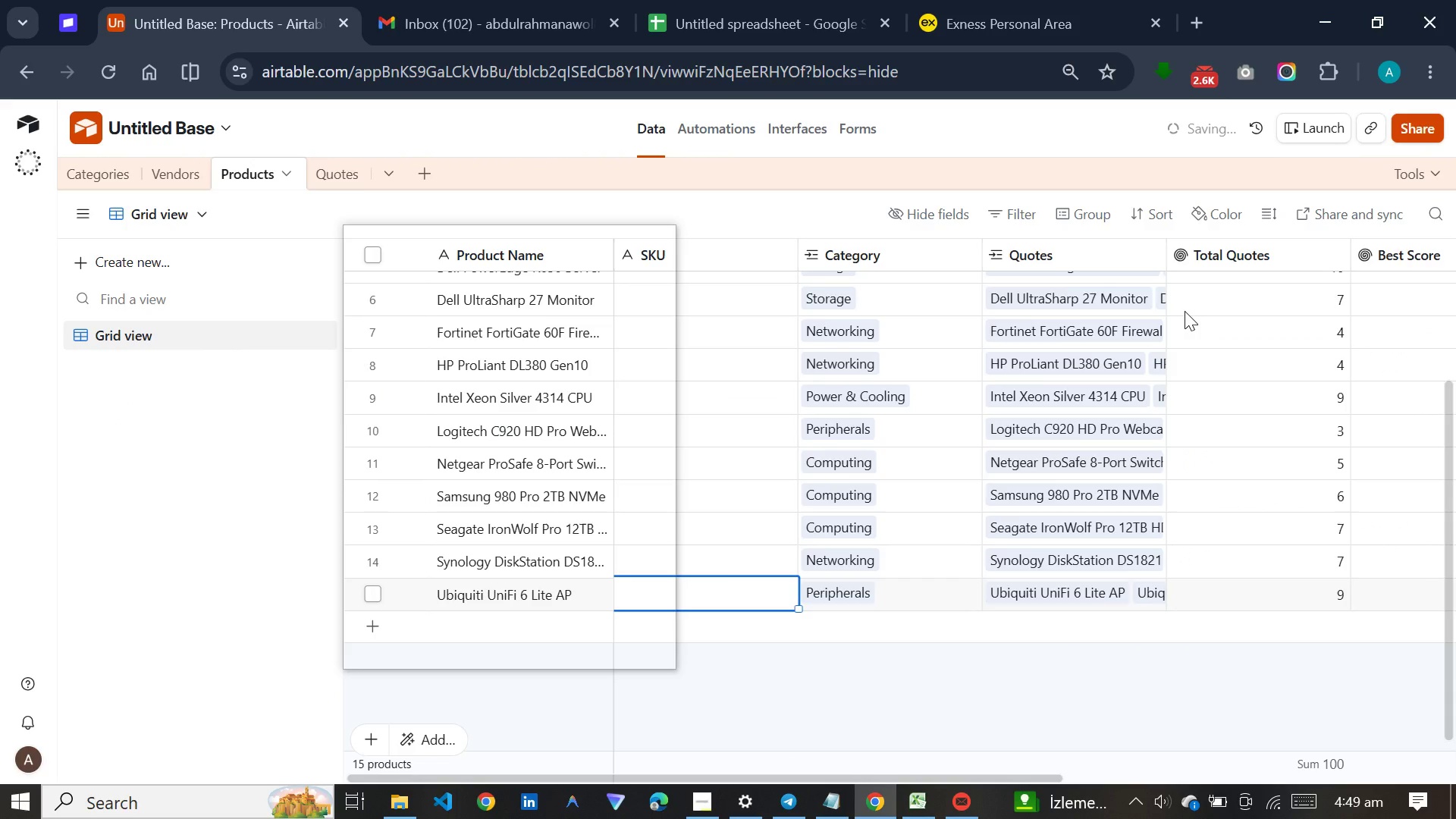 
hold_key(key=V, duration=2.86)
 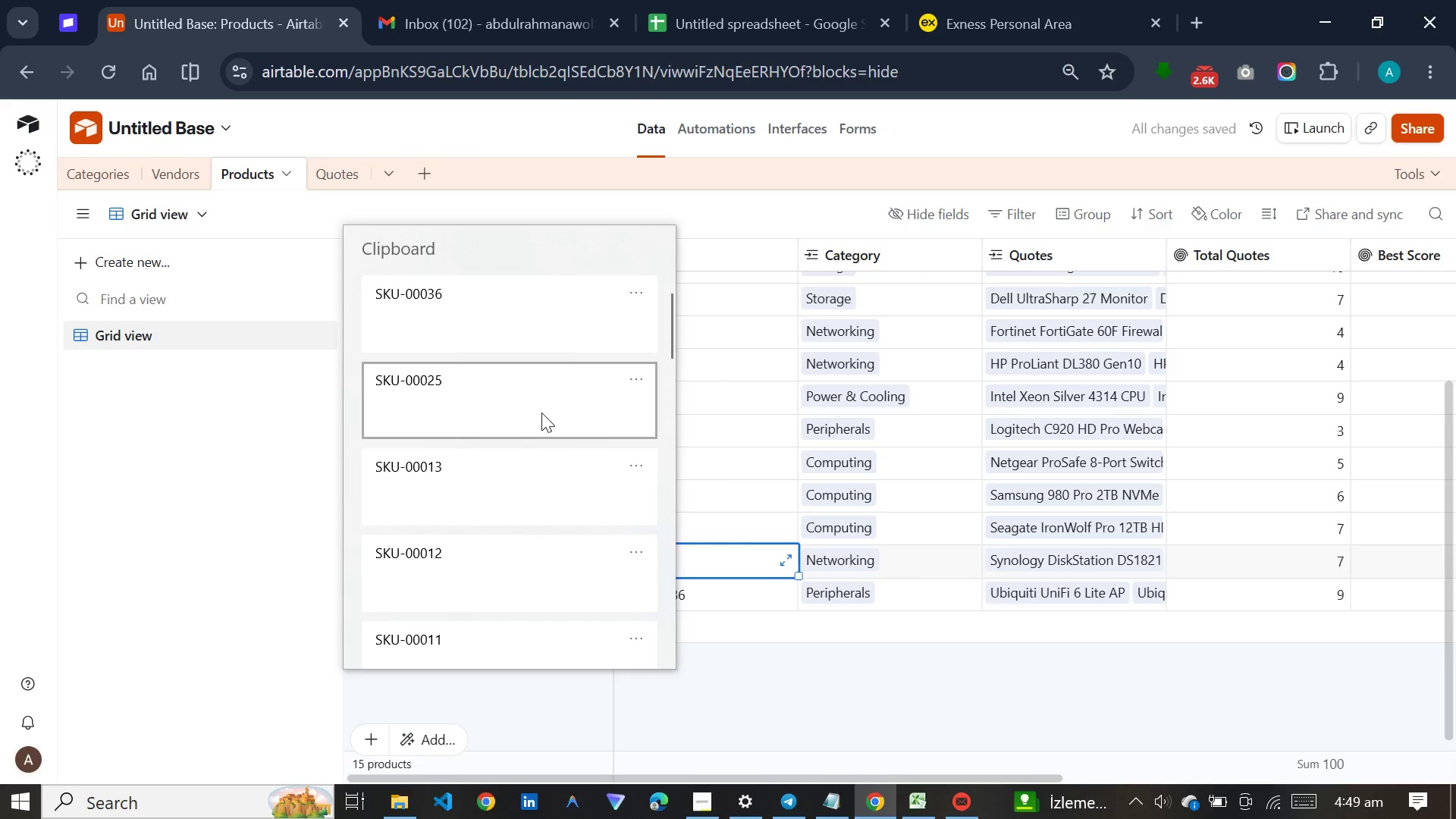 
left_click([658, 559])
 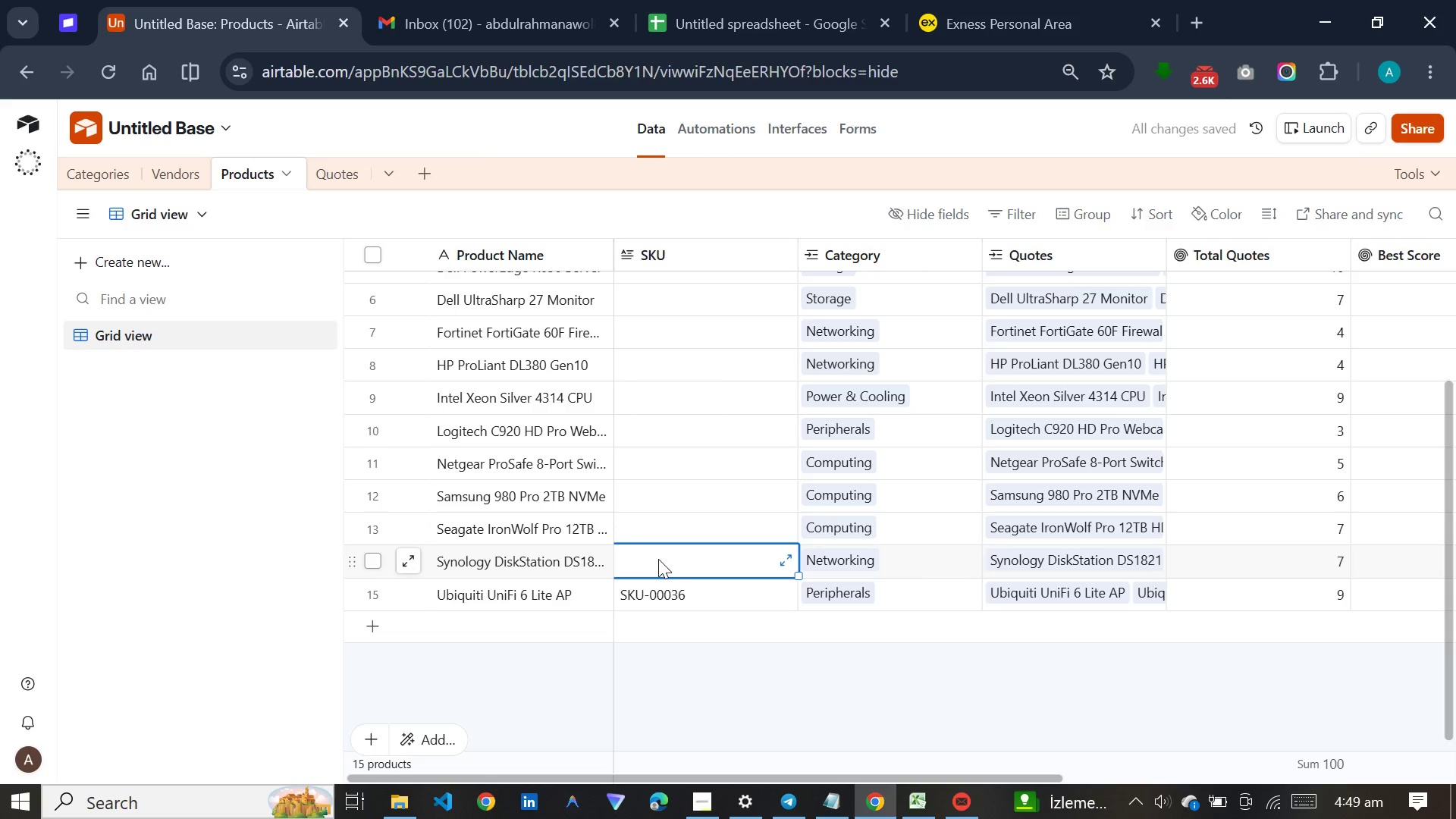 
hold_key(key=MetaLeft, duration=0.56)
 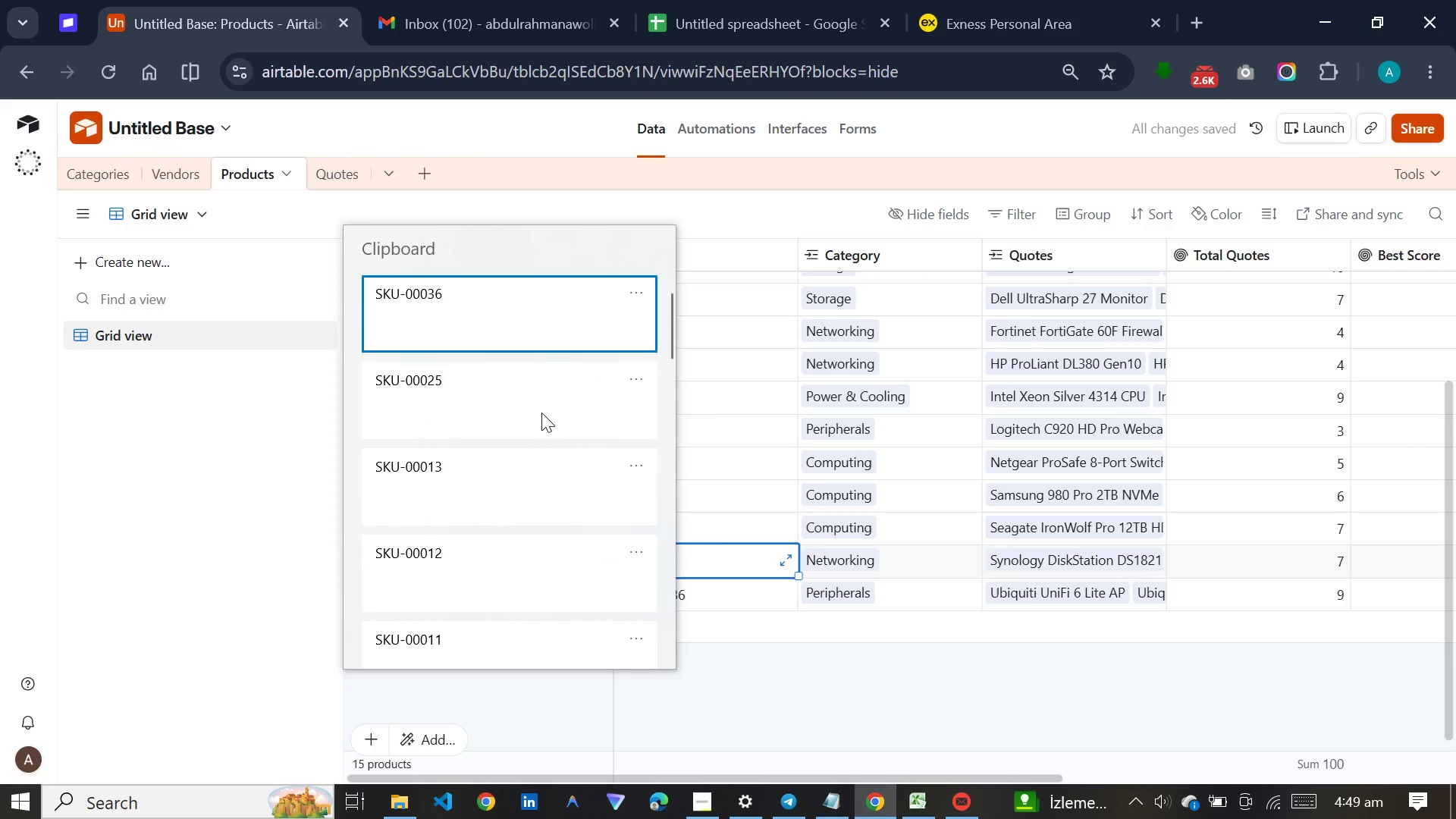 
left_click([541, 413])
 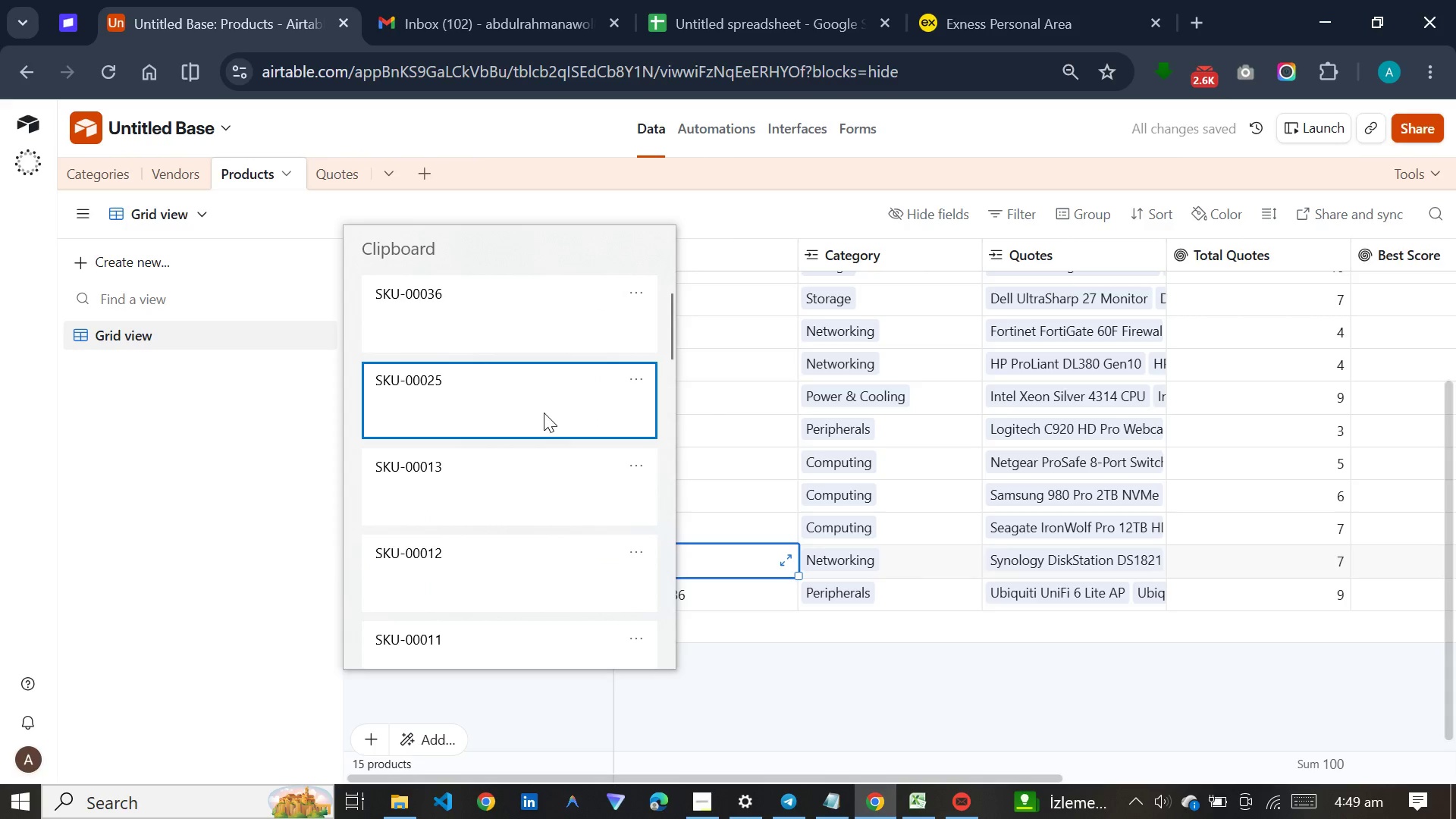 
key(Control+ControlLeft)
 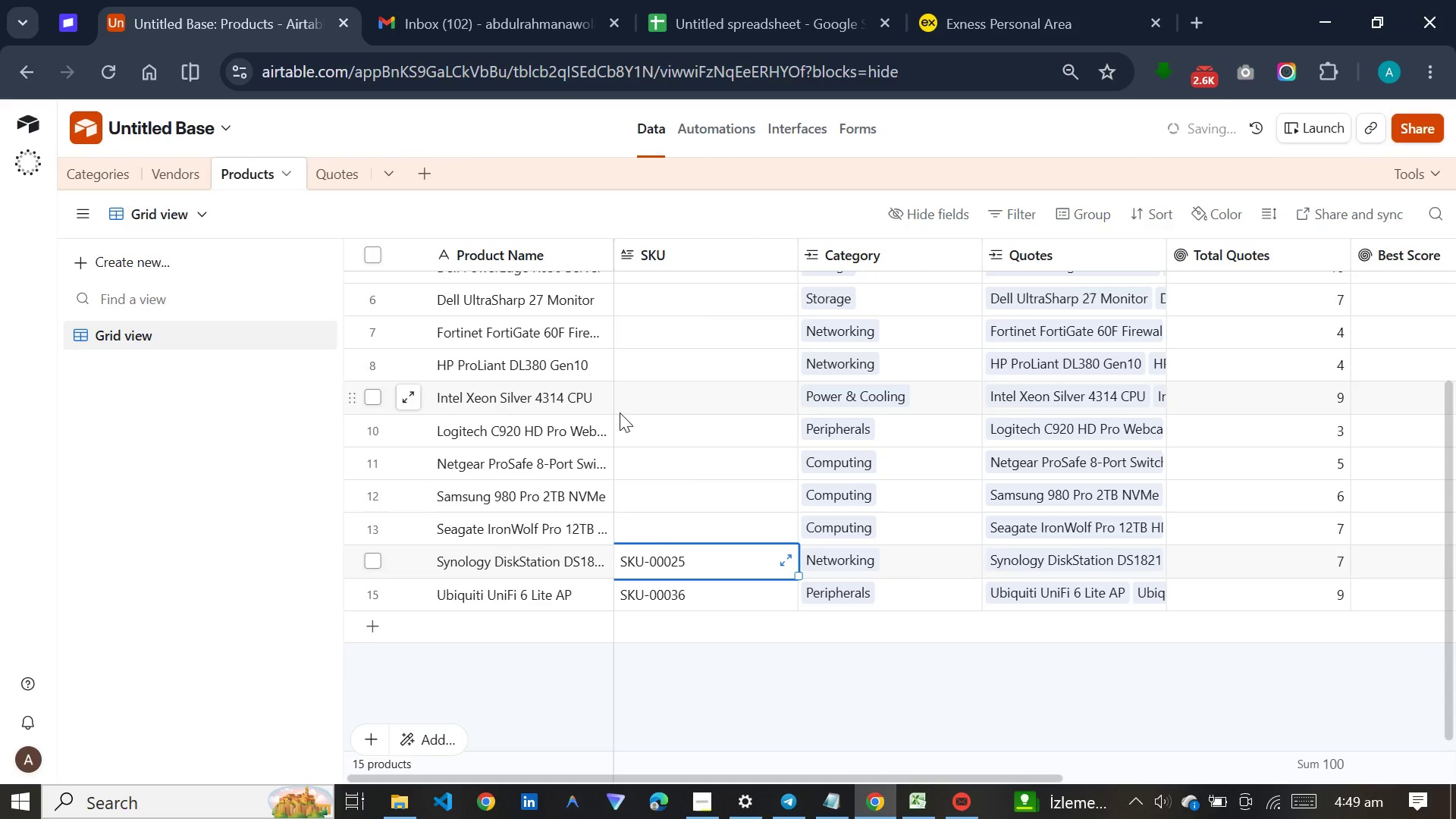 
hold_key(key=V, duration=2.03)
 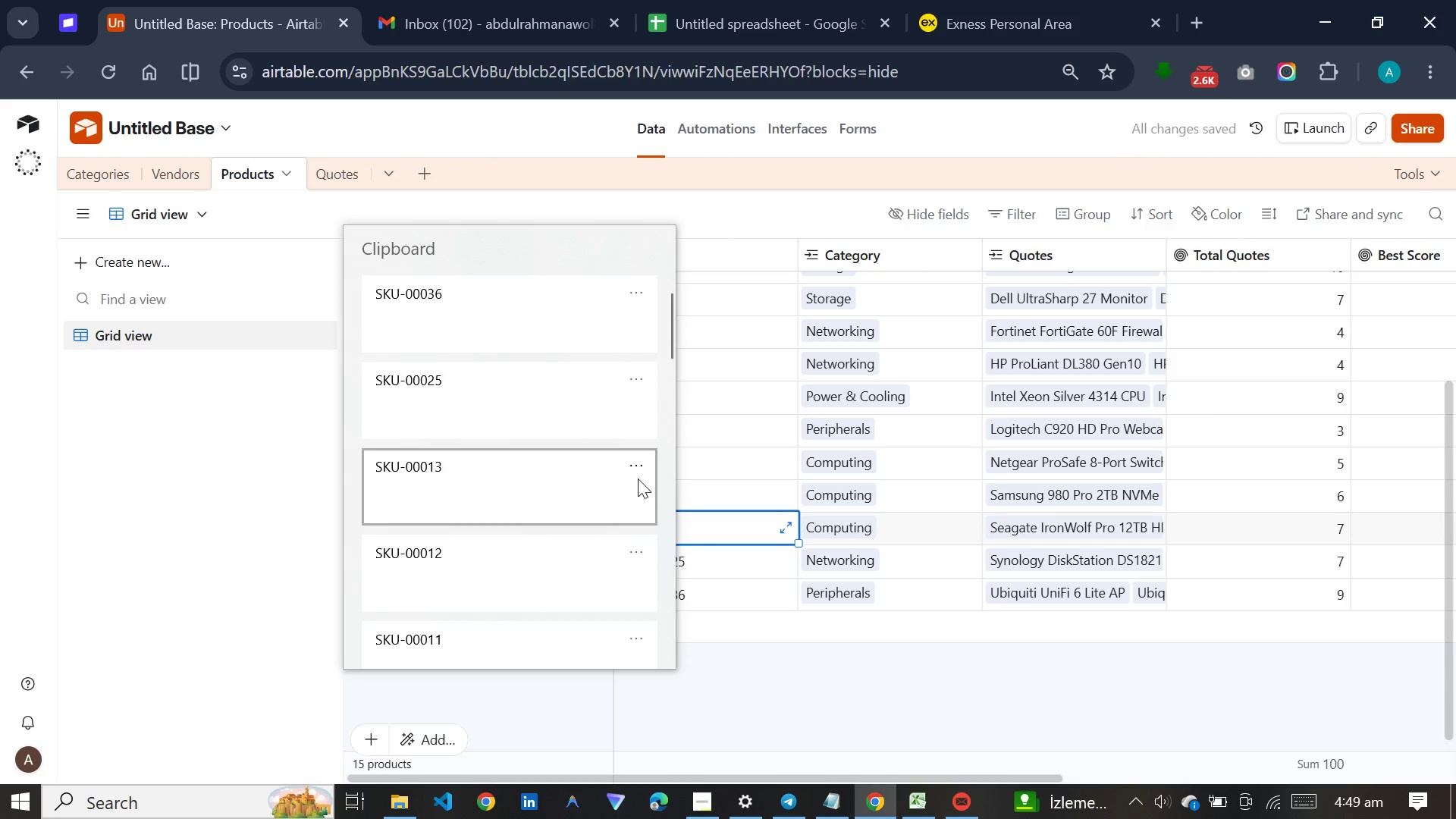 
left_click([650, 524])
 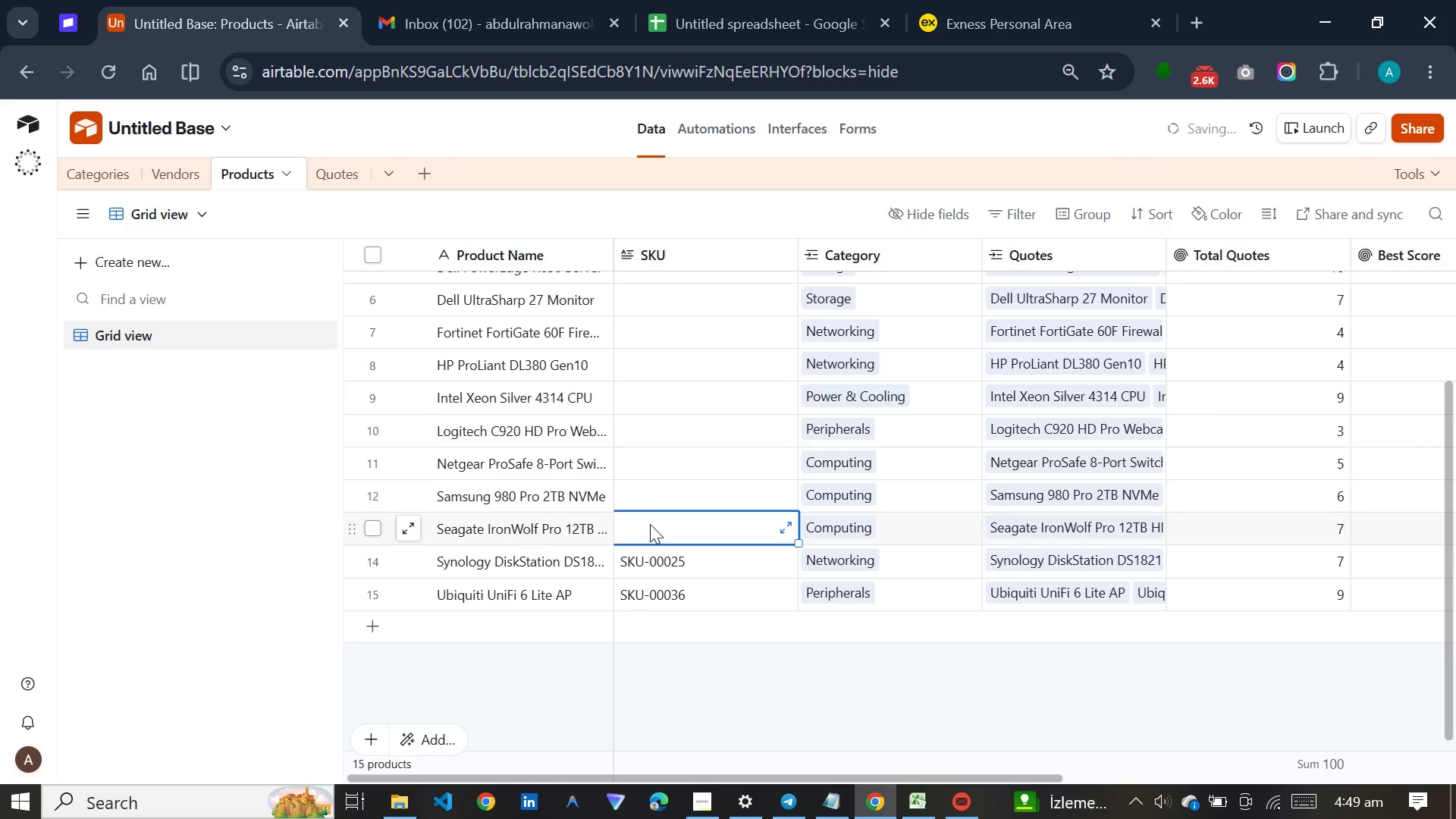 
hold_key(key=MetaLeft, duration=0.45)
 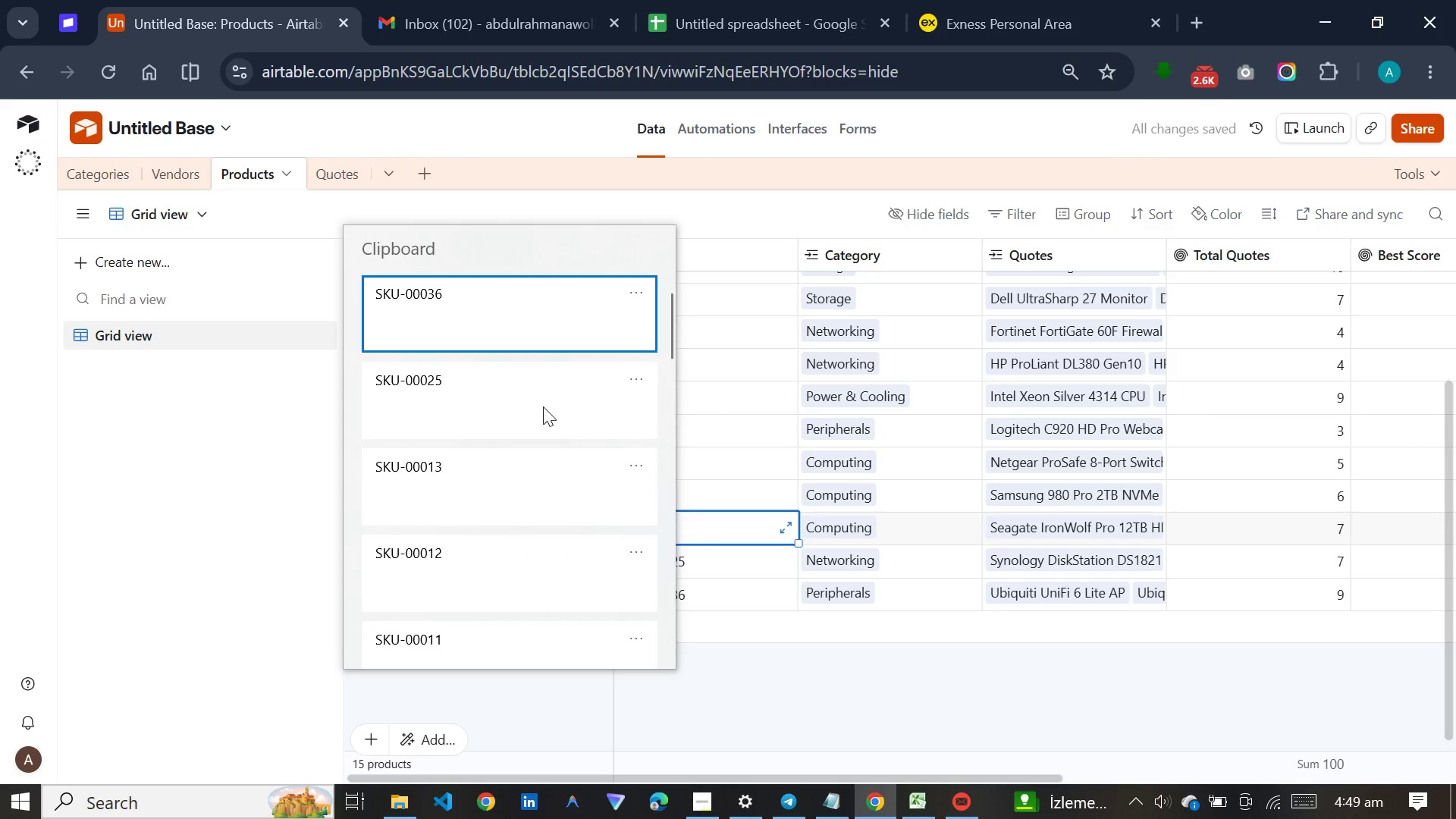 
left_click([540, 477])
 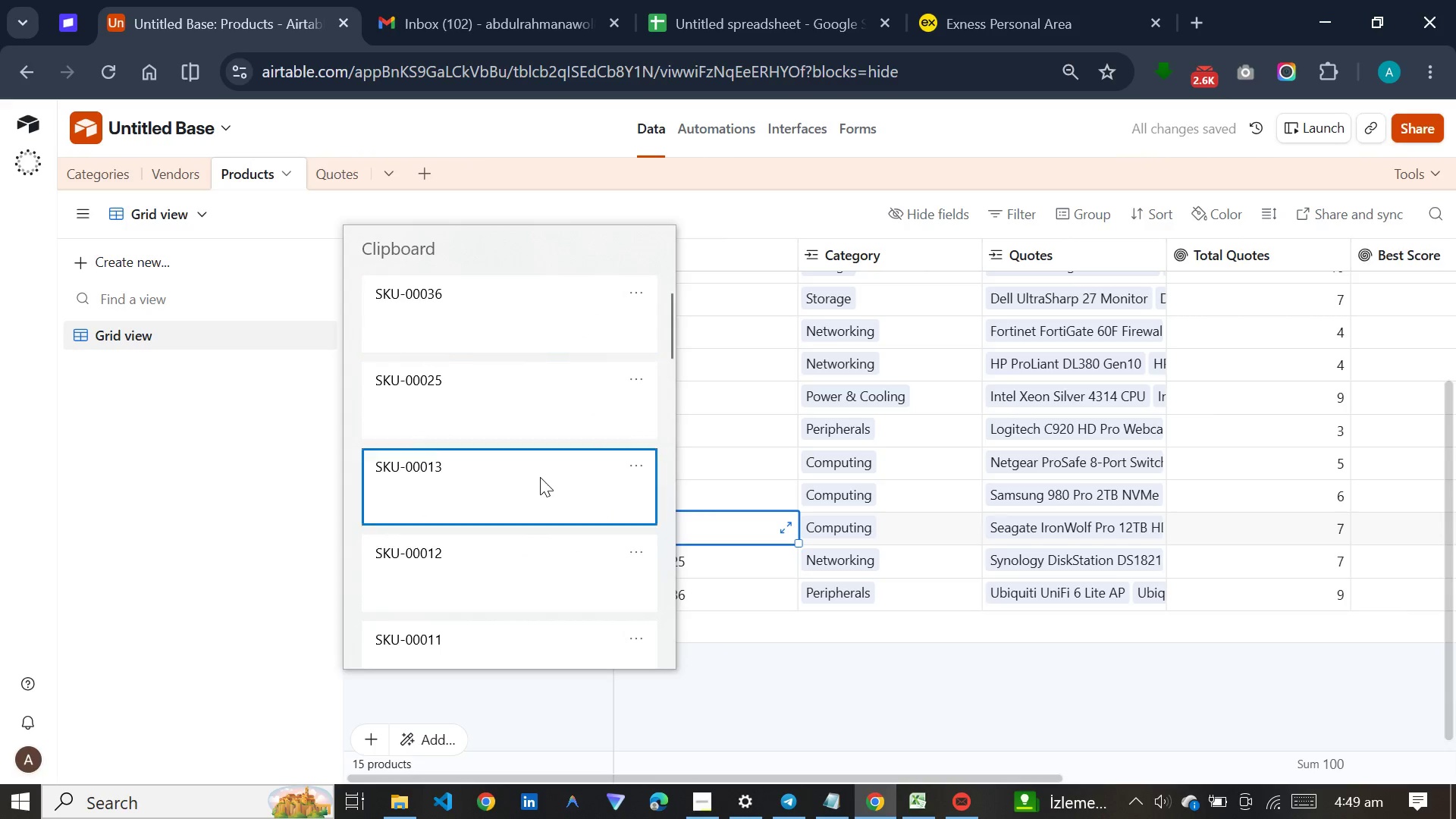 
key(Control+ControlLeft)
 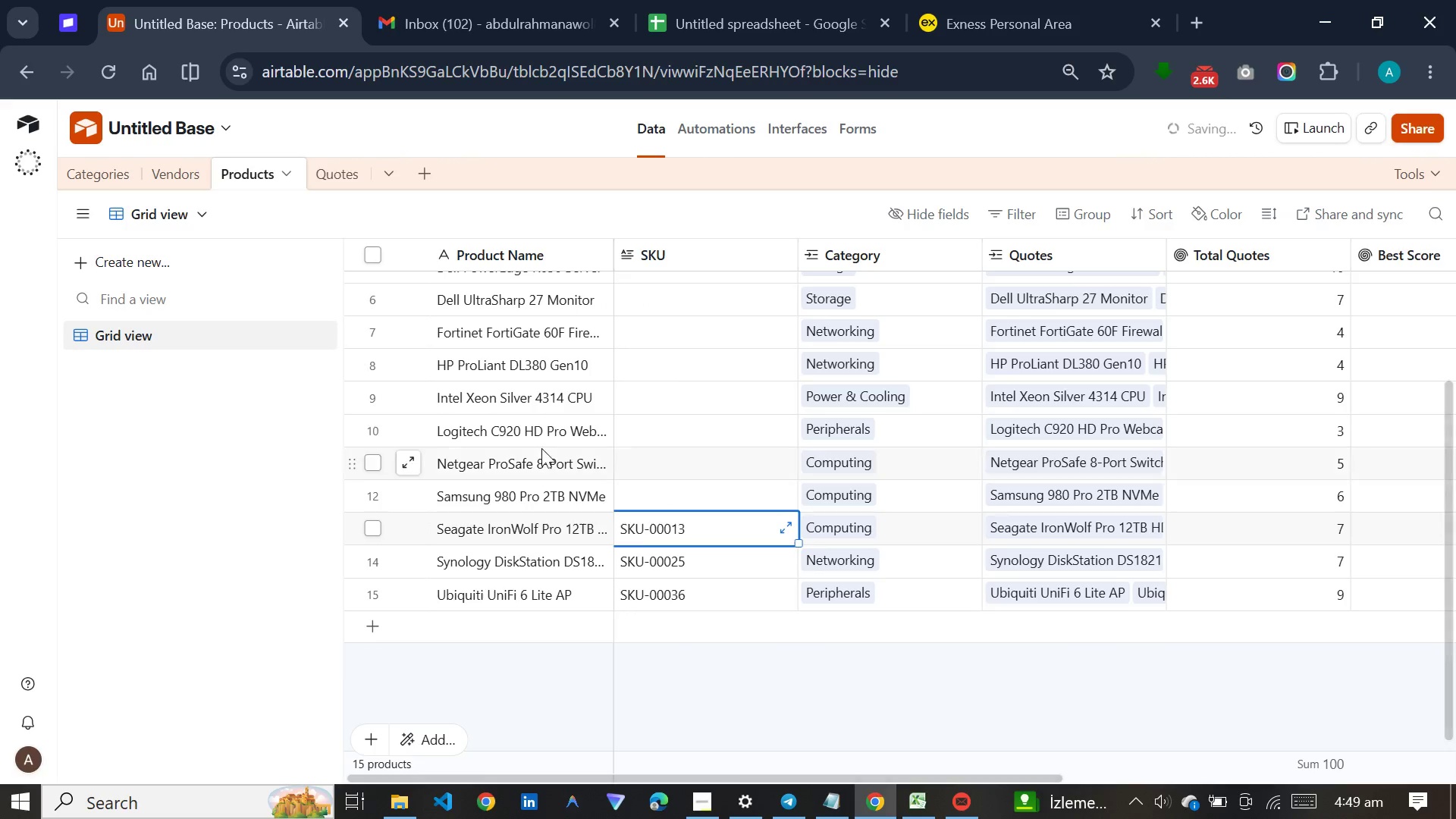 
hold_key(key=V, duration=2.02)
 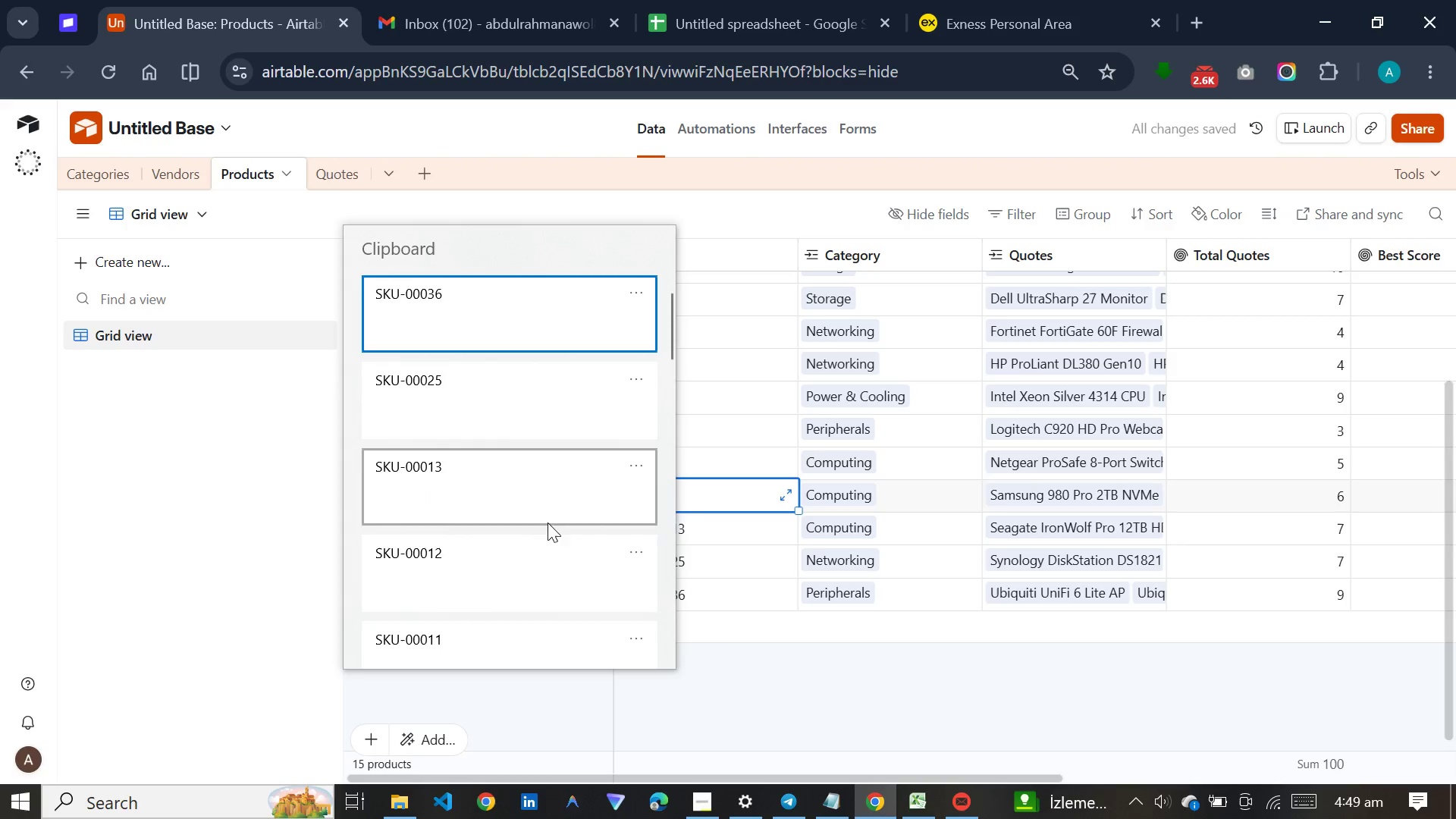 
left_click([675, 504])
 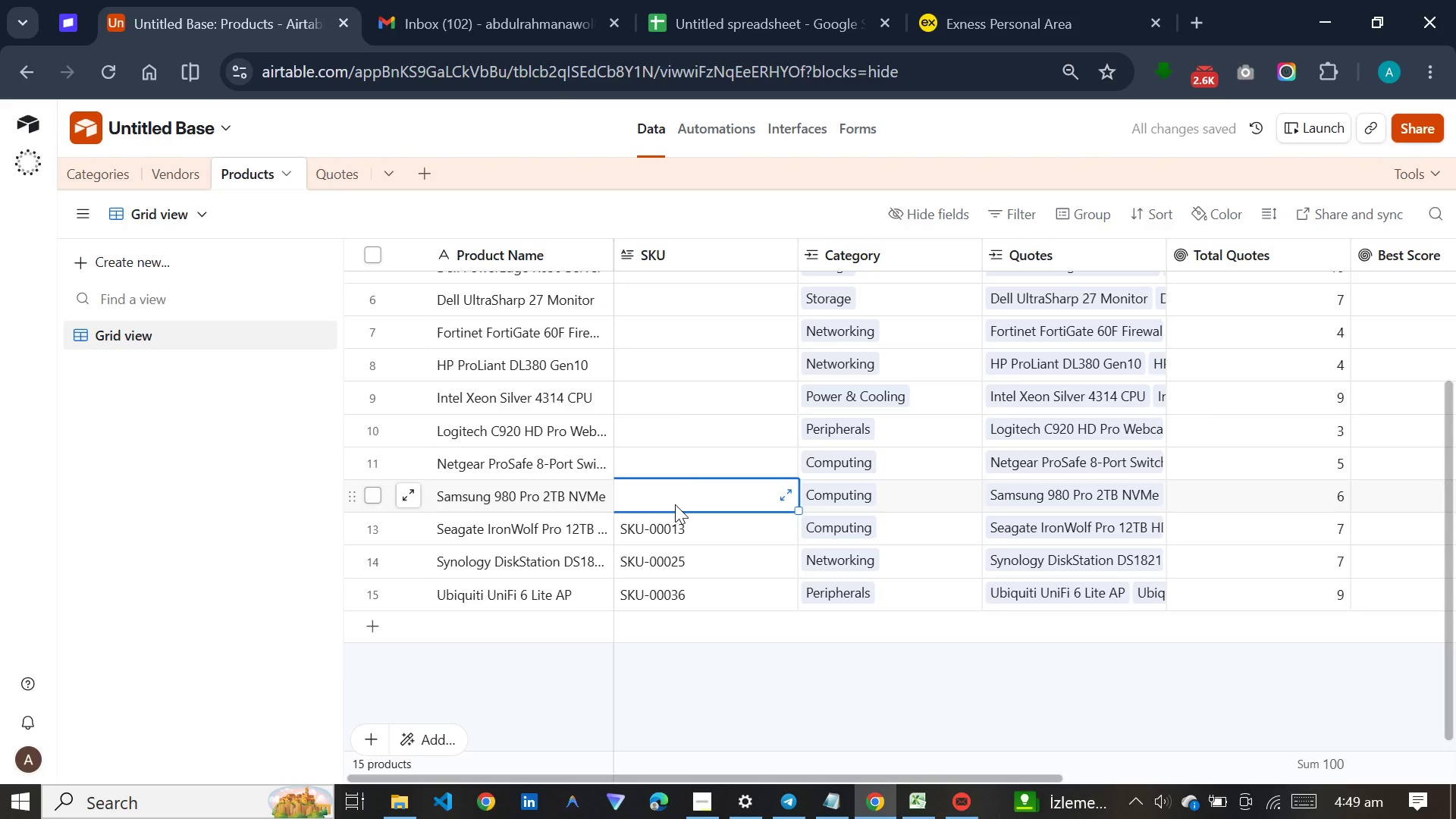 
hold_key(key=MetaLeft, duration=0.5)
 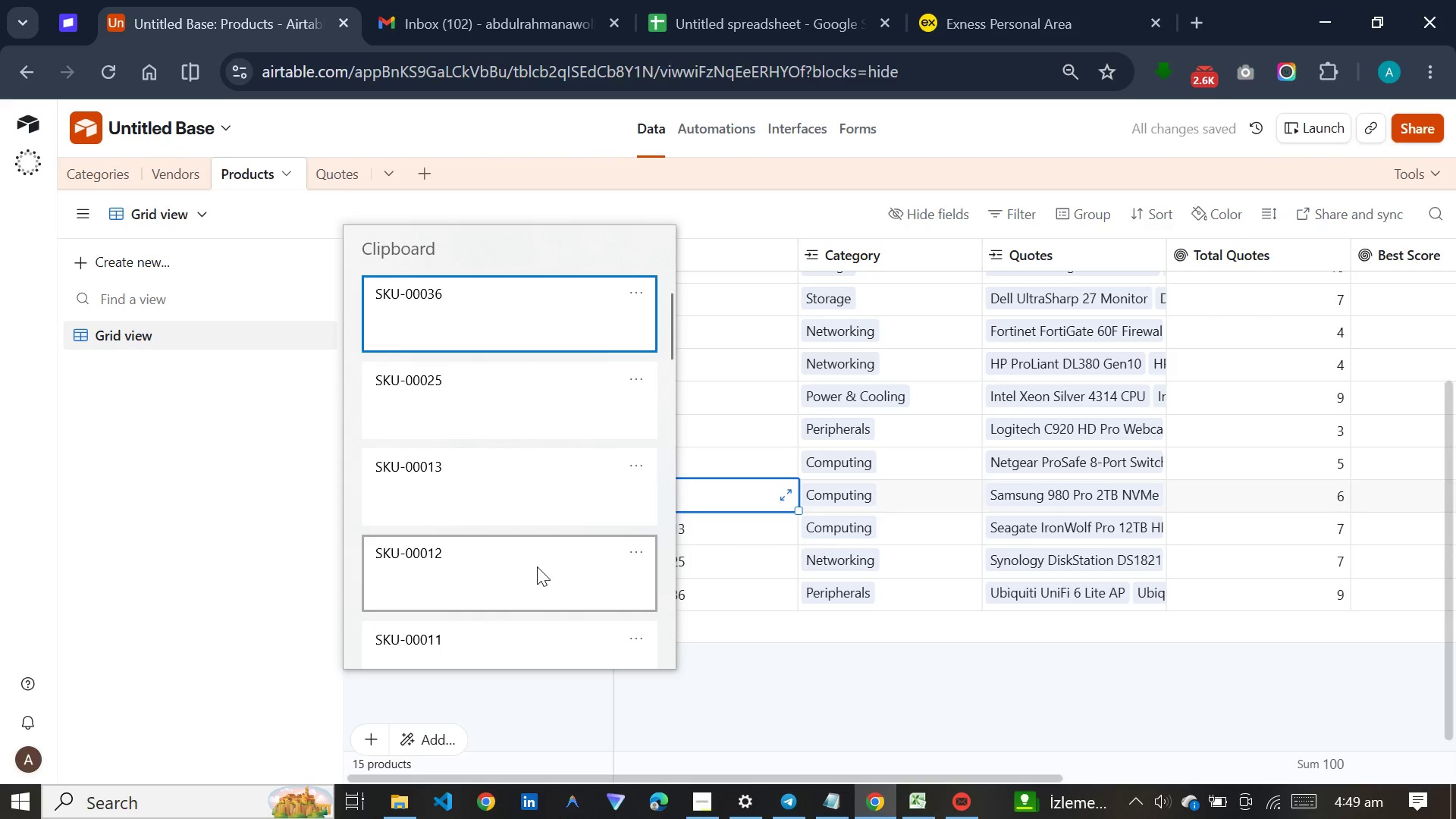 
left_click([537, 566])
 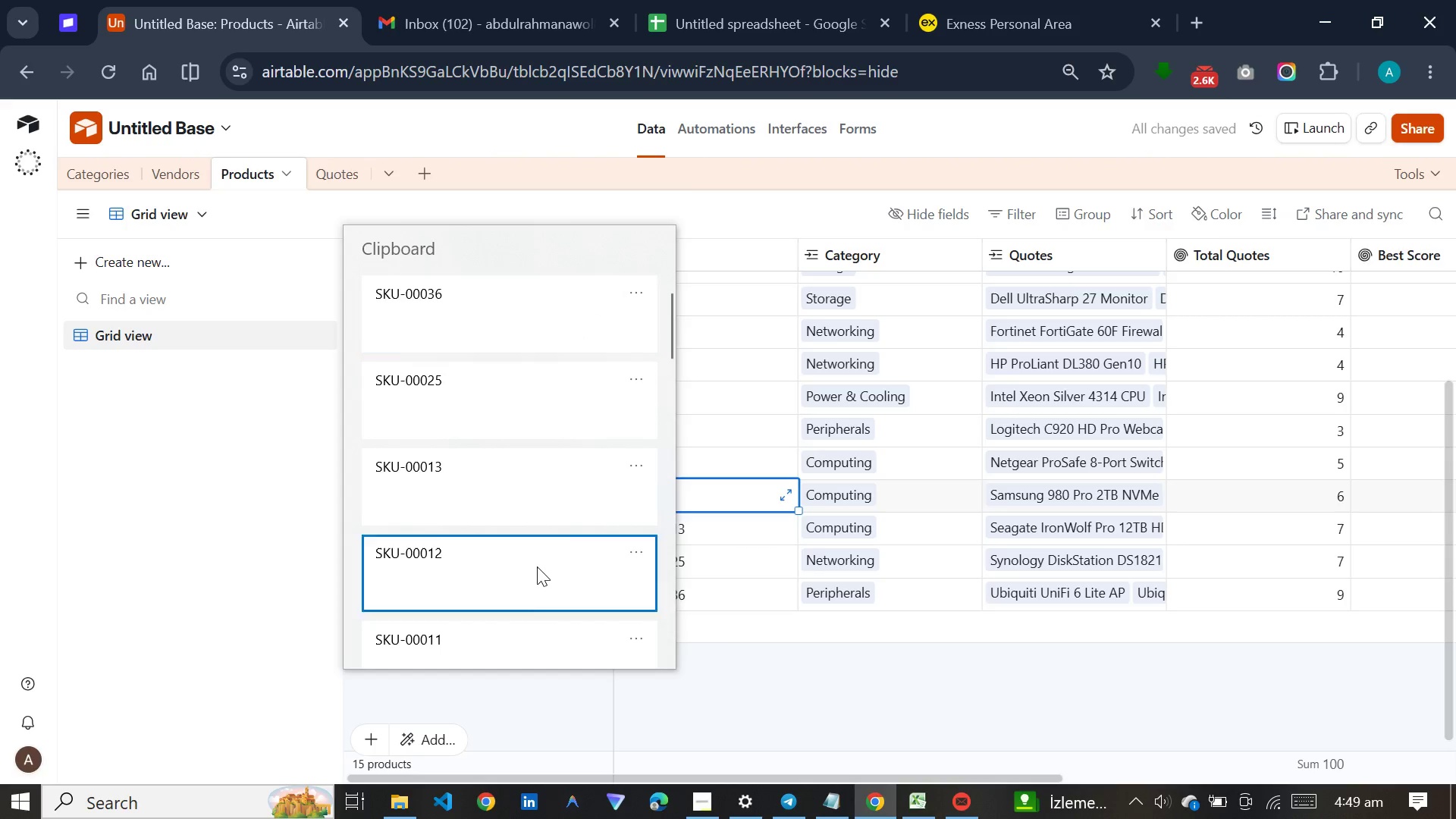 
key(Control+ControlLeft)
 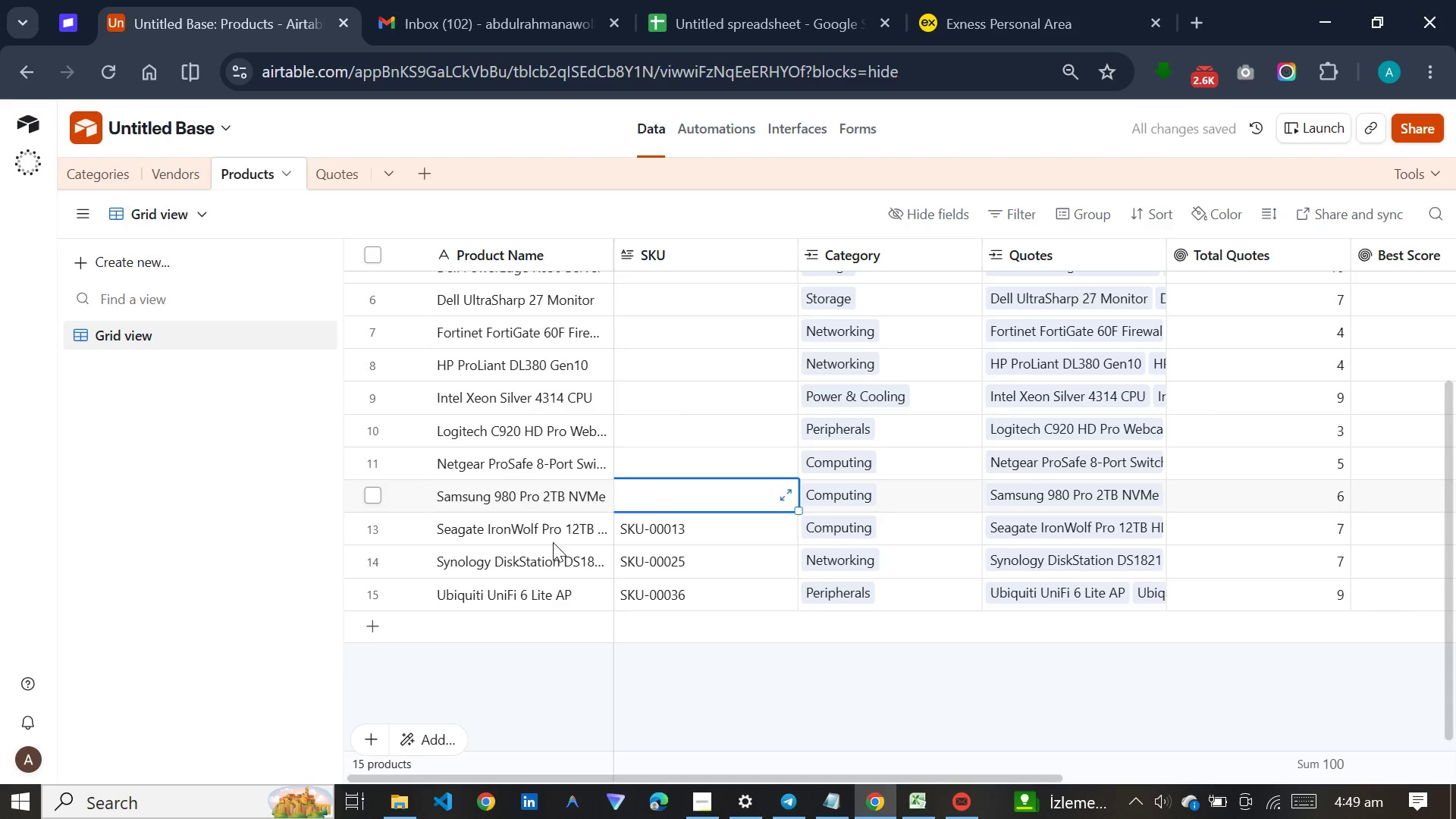 
key(Control+V)
 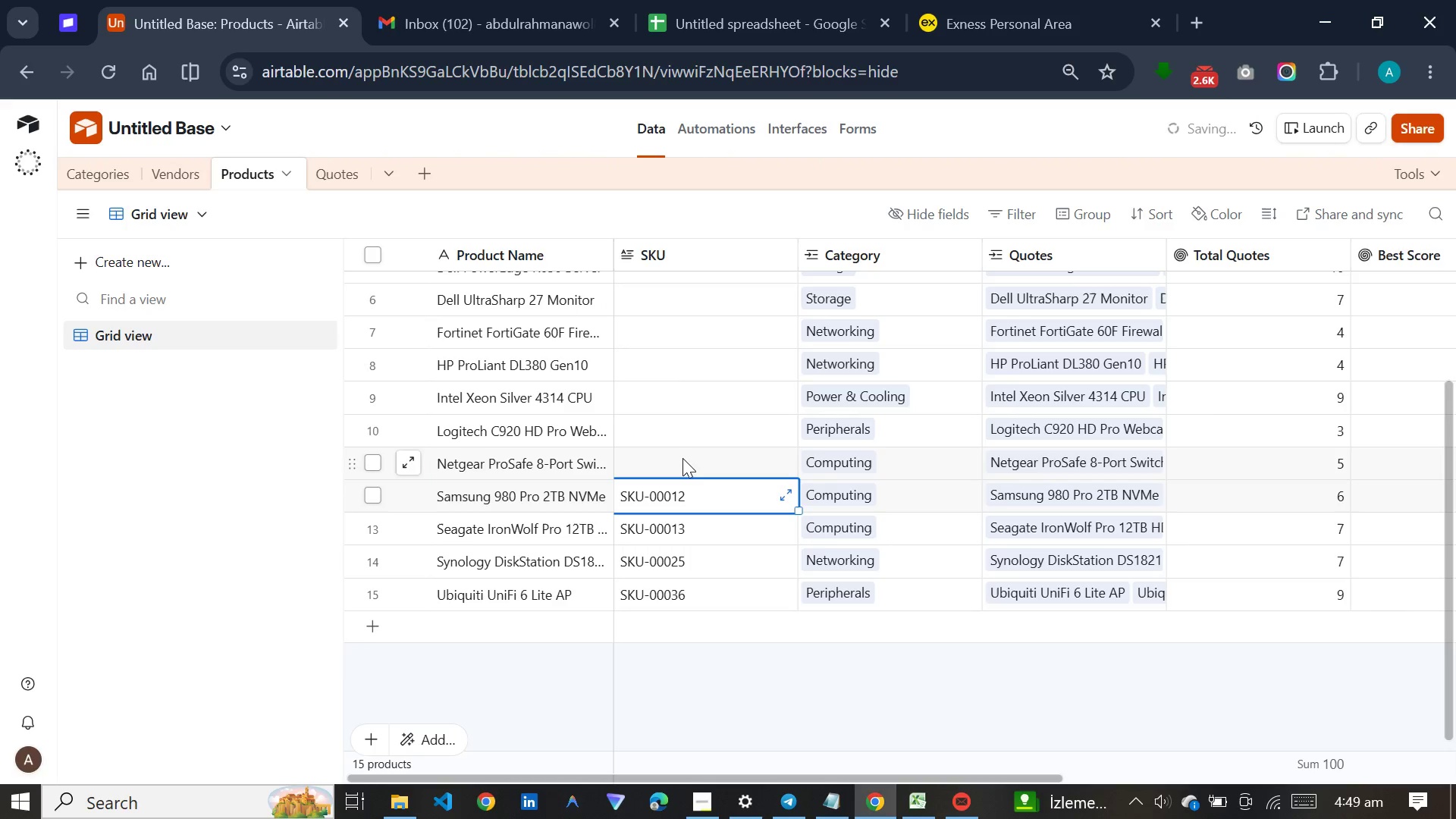 
left_click([682, 458])
 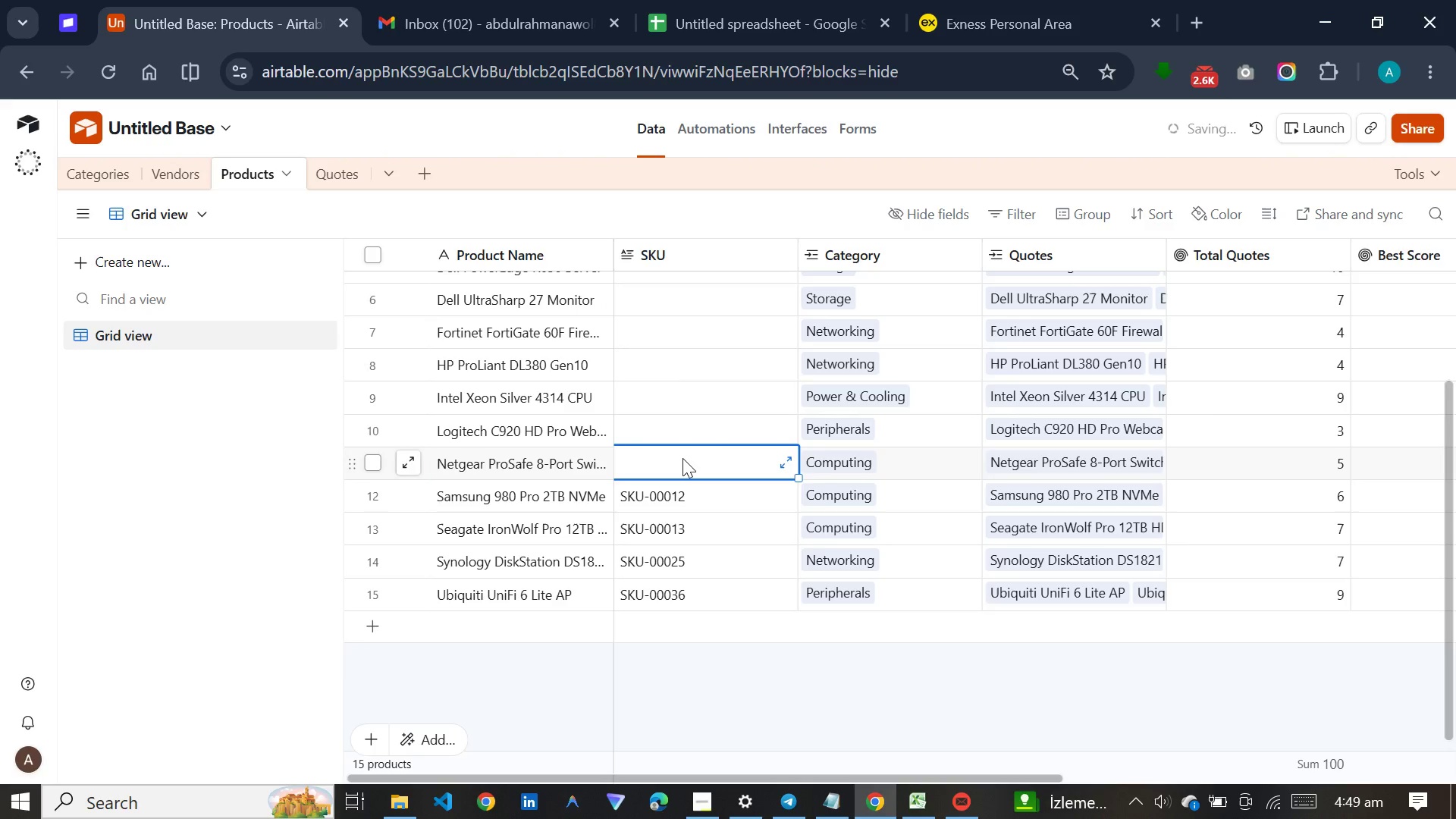 
key(Meta+V)
 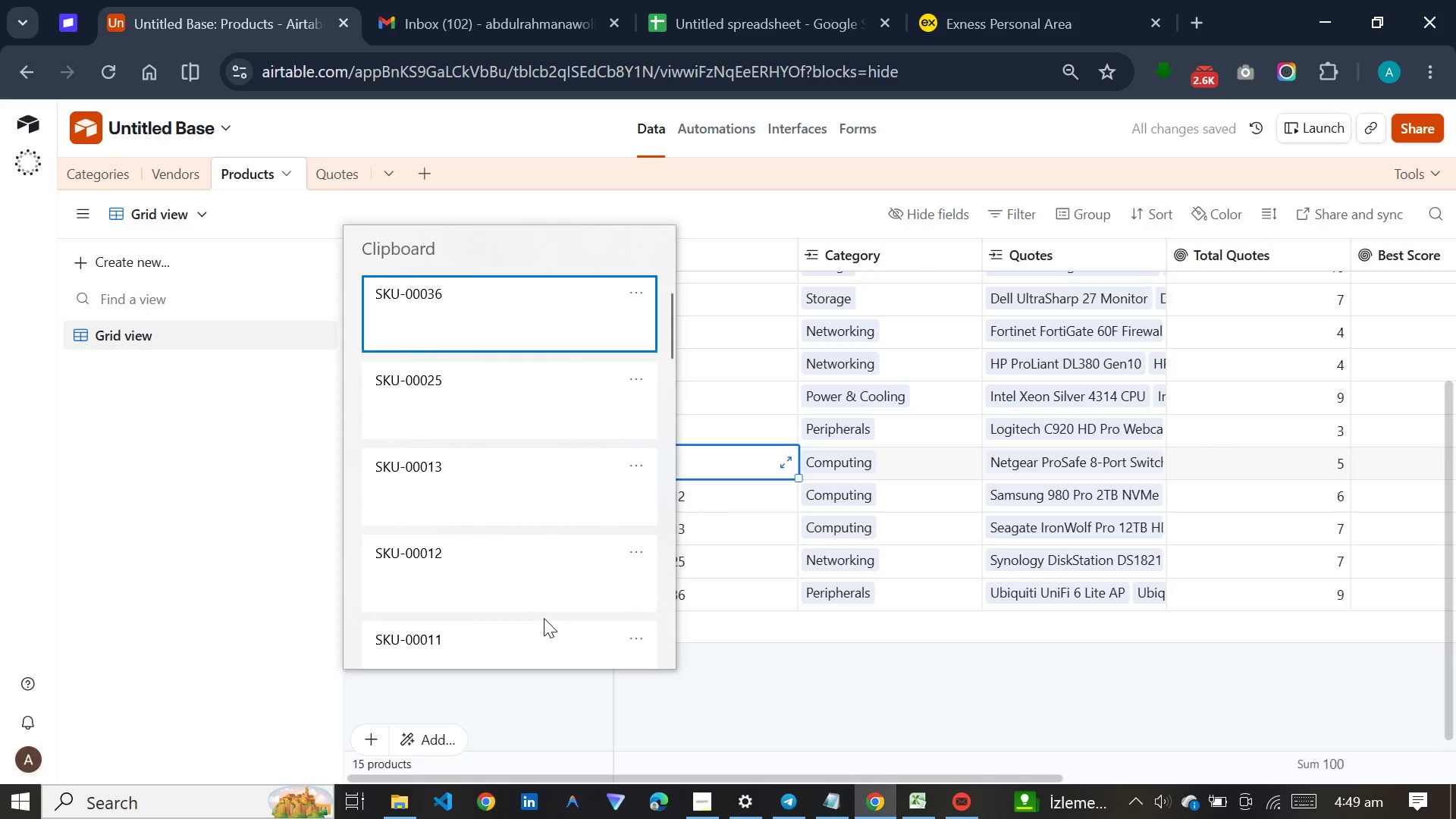 
left_click([544, 635])
 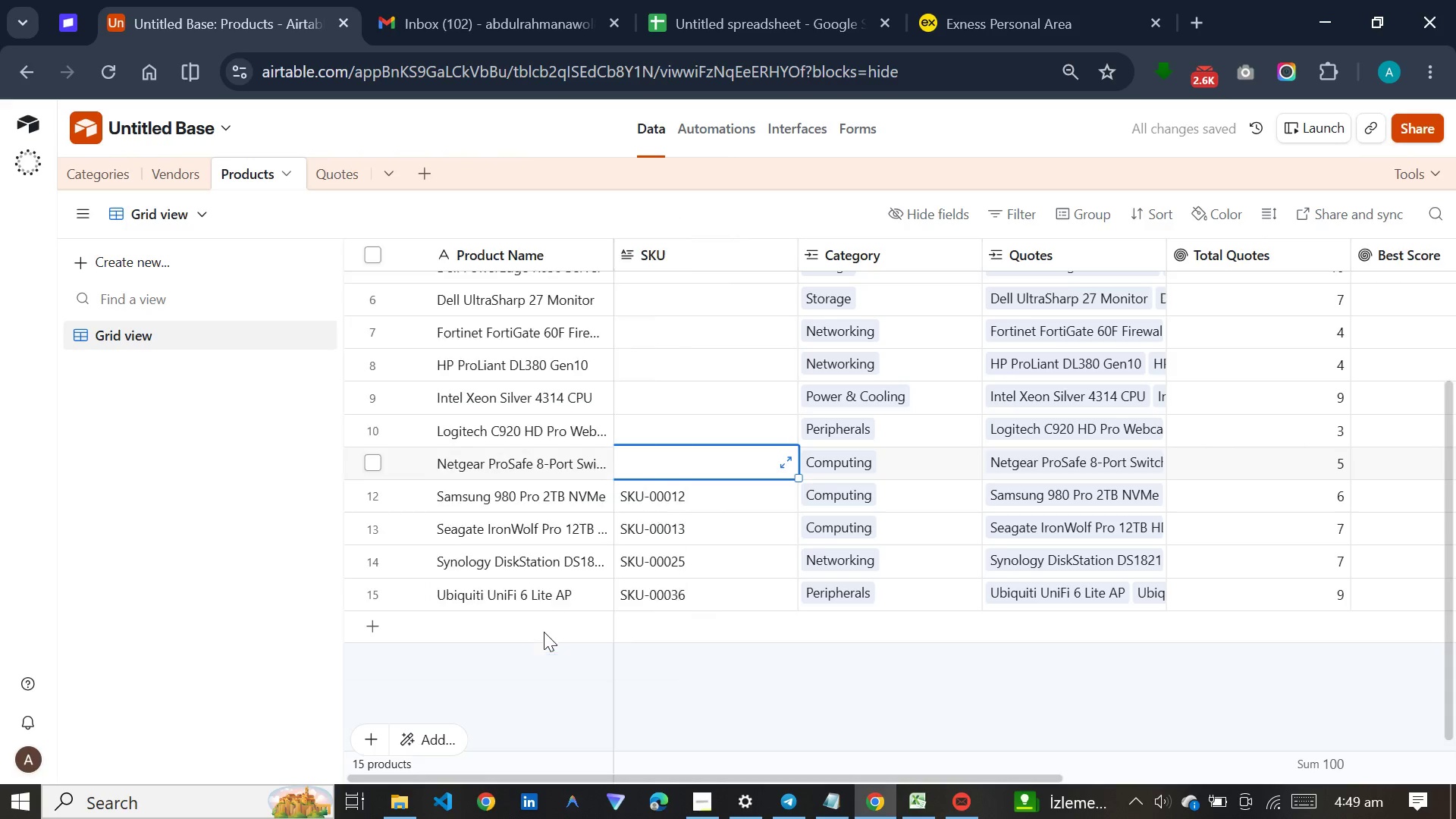 
key(Control+ControlLeft)
 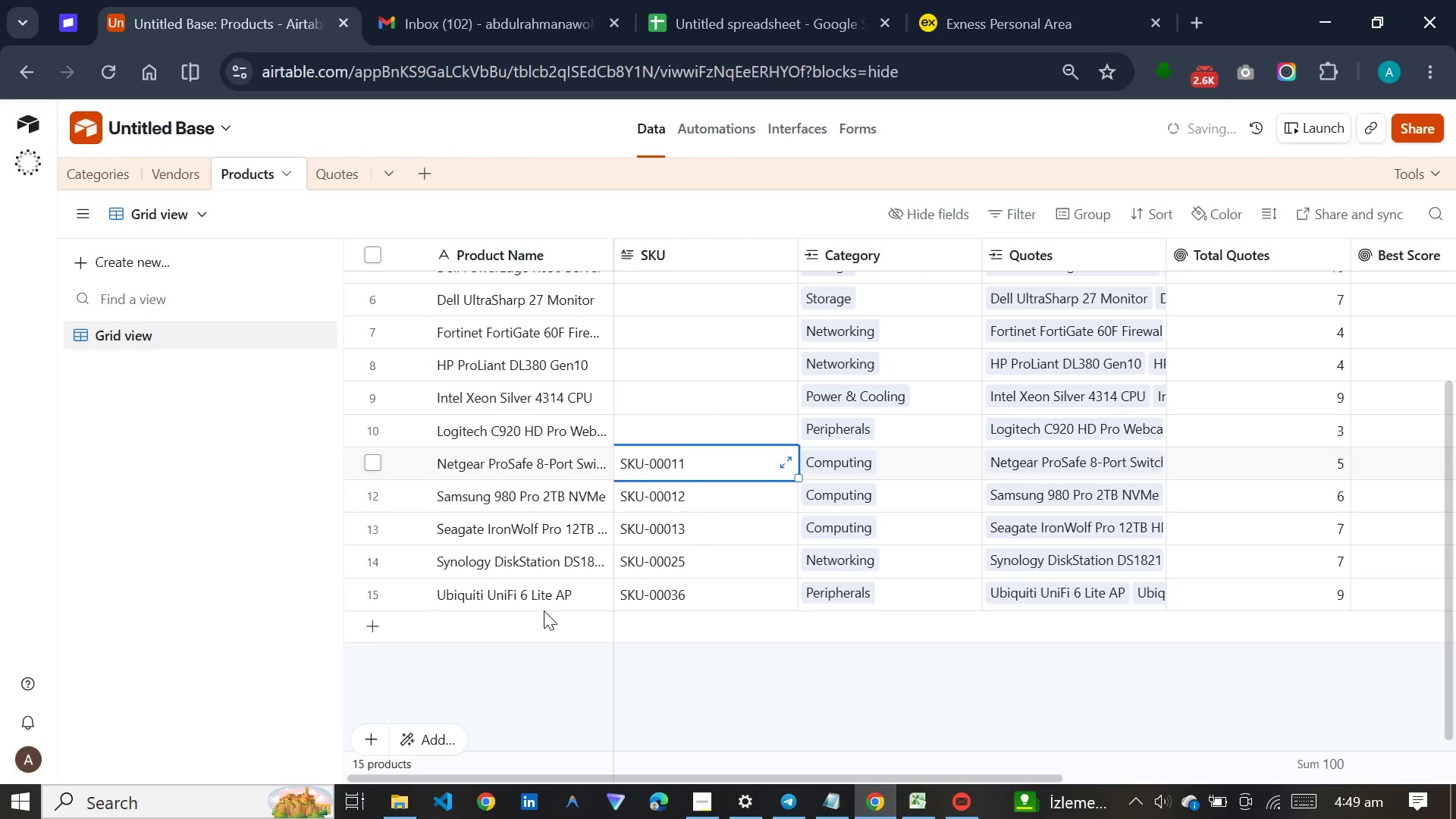 
hold_key(key=V, duration=2.08)
 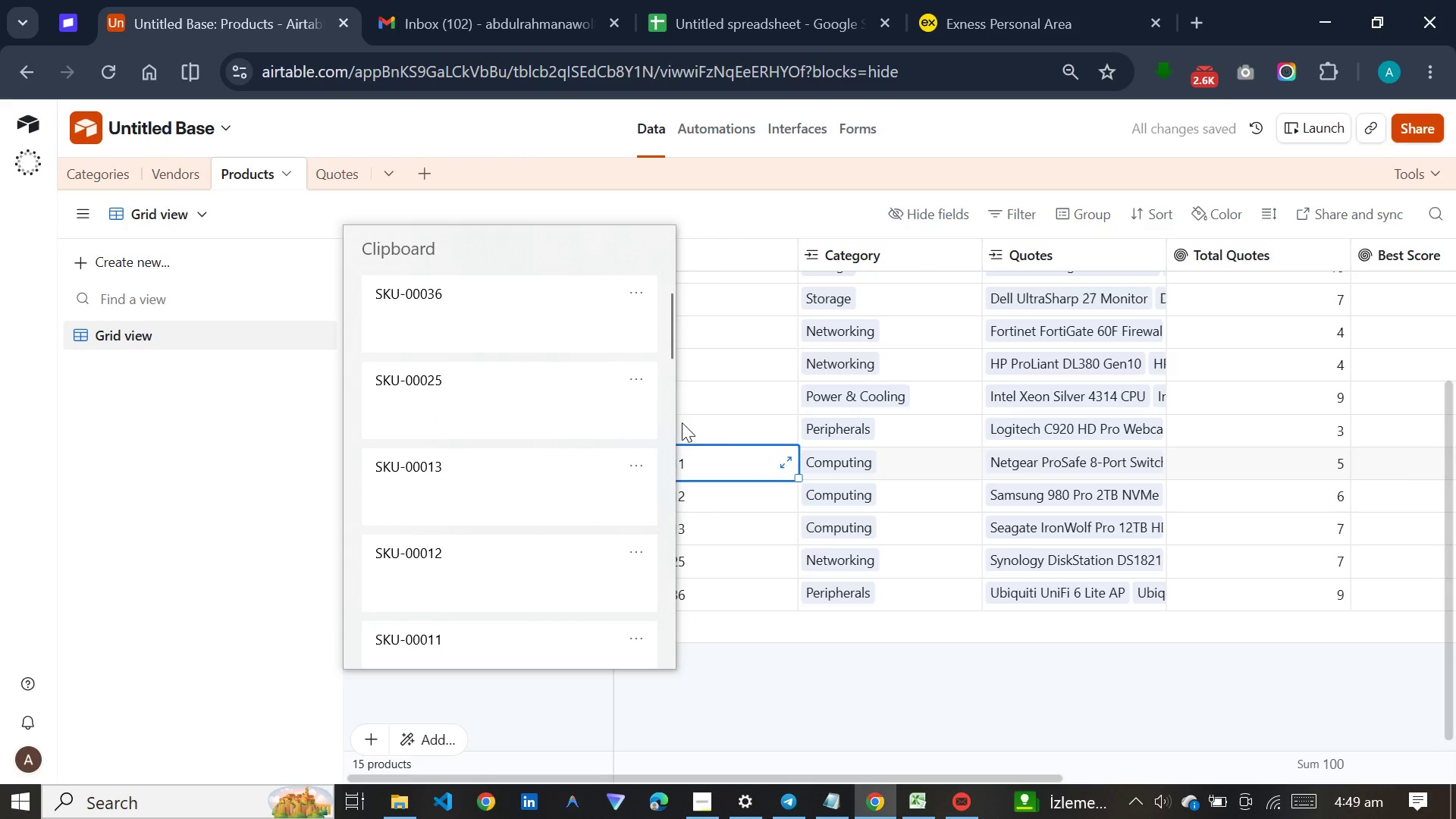 
hold_key(key=MetaLeft, duration=0.64)
 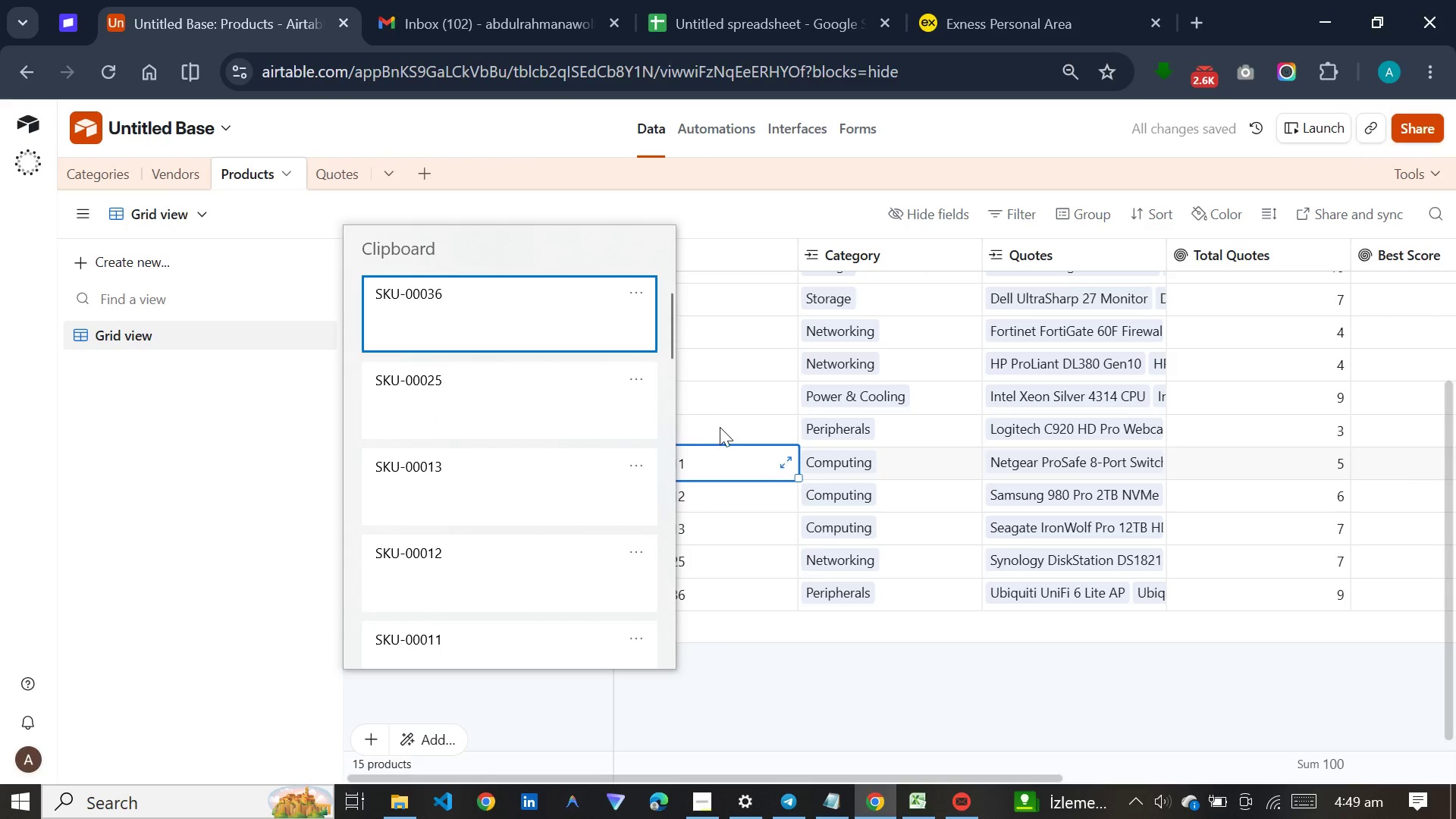 
left_click([721, 427])
 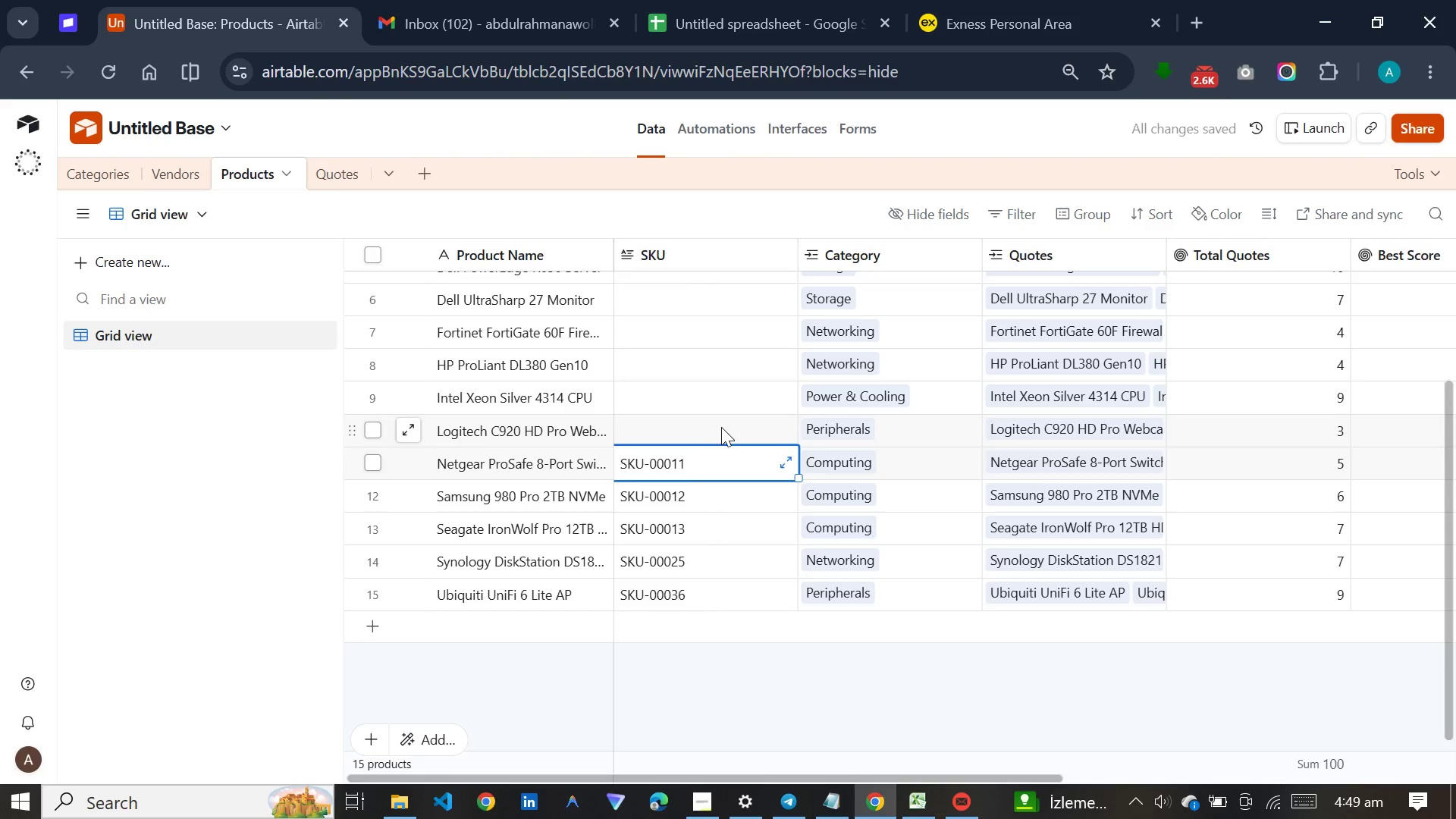 
left_click([721, 427])
 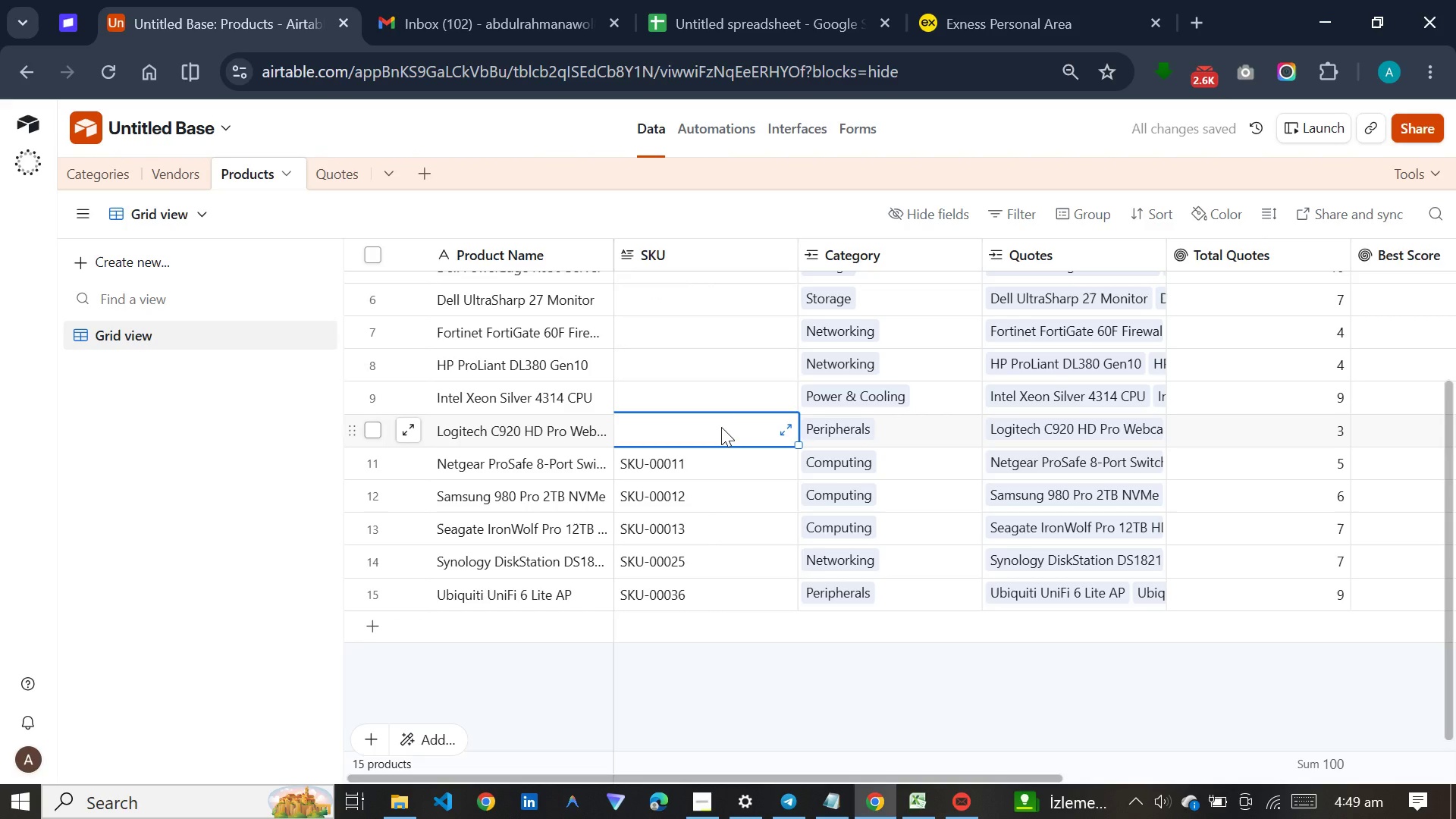 
key(Meta+V)
 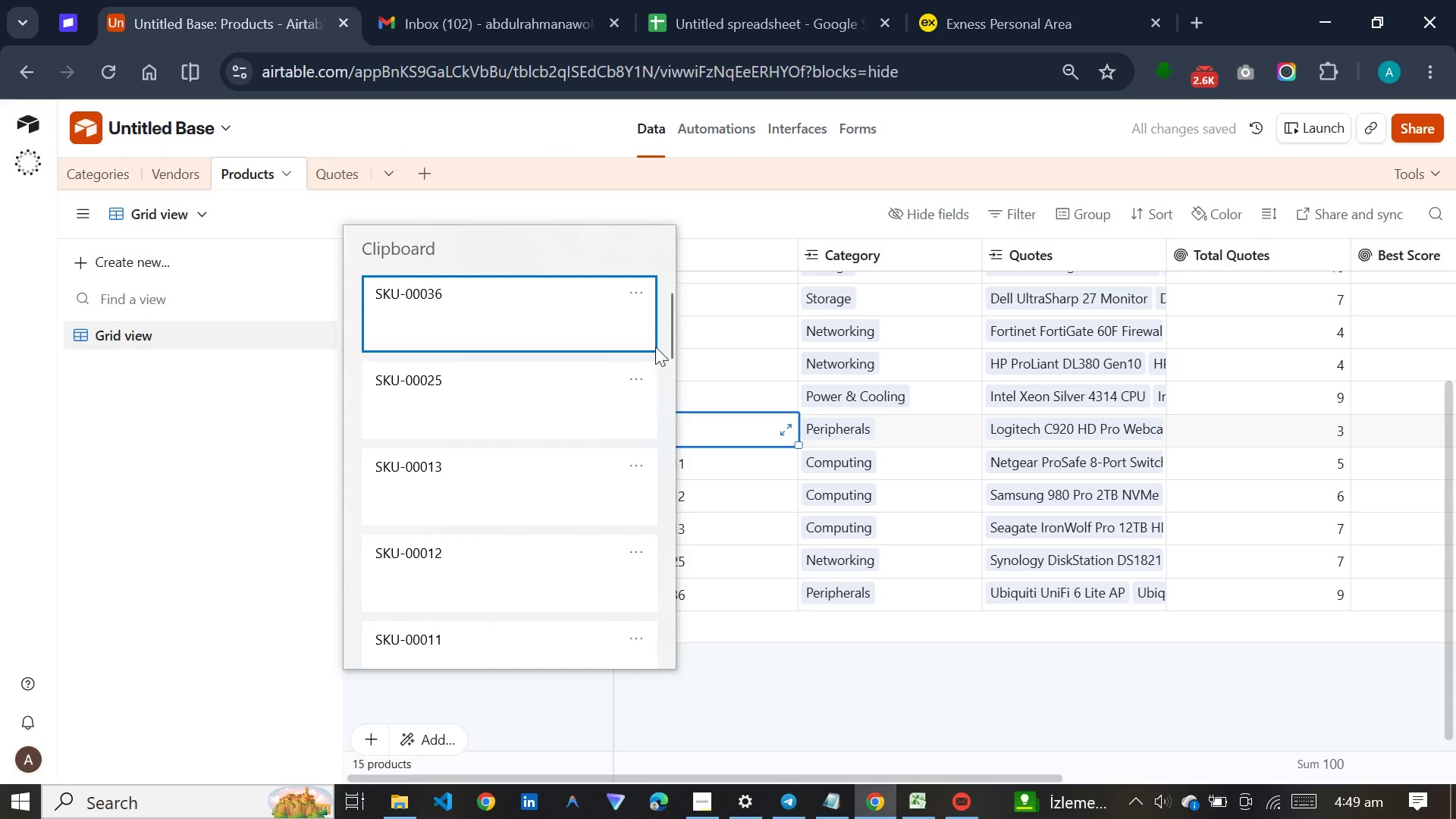 
left_click([661, 337])
 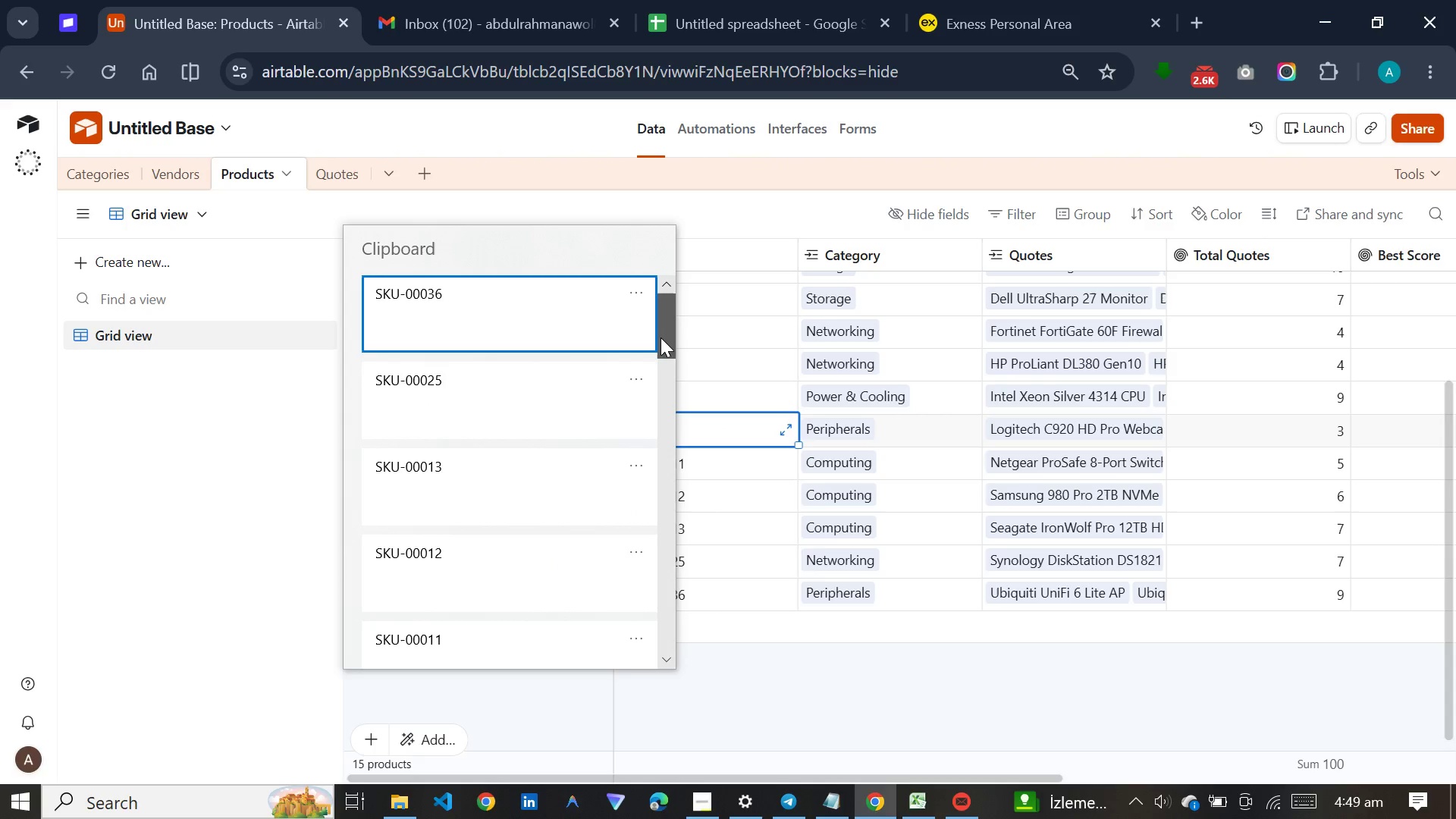 
left_click_drag(start_coordinate=[661, 337], to_coordinate=[661, 400])
 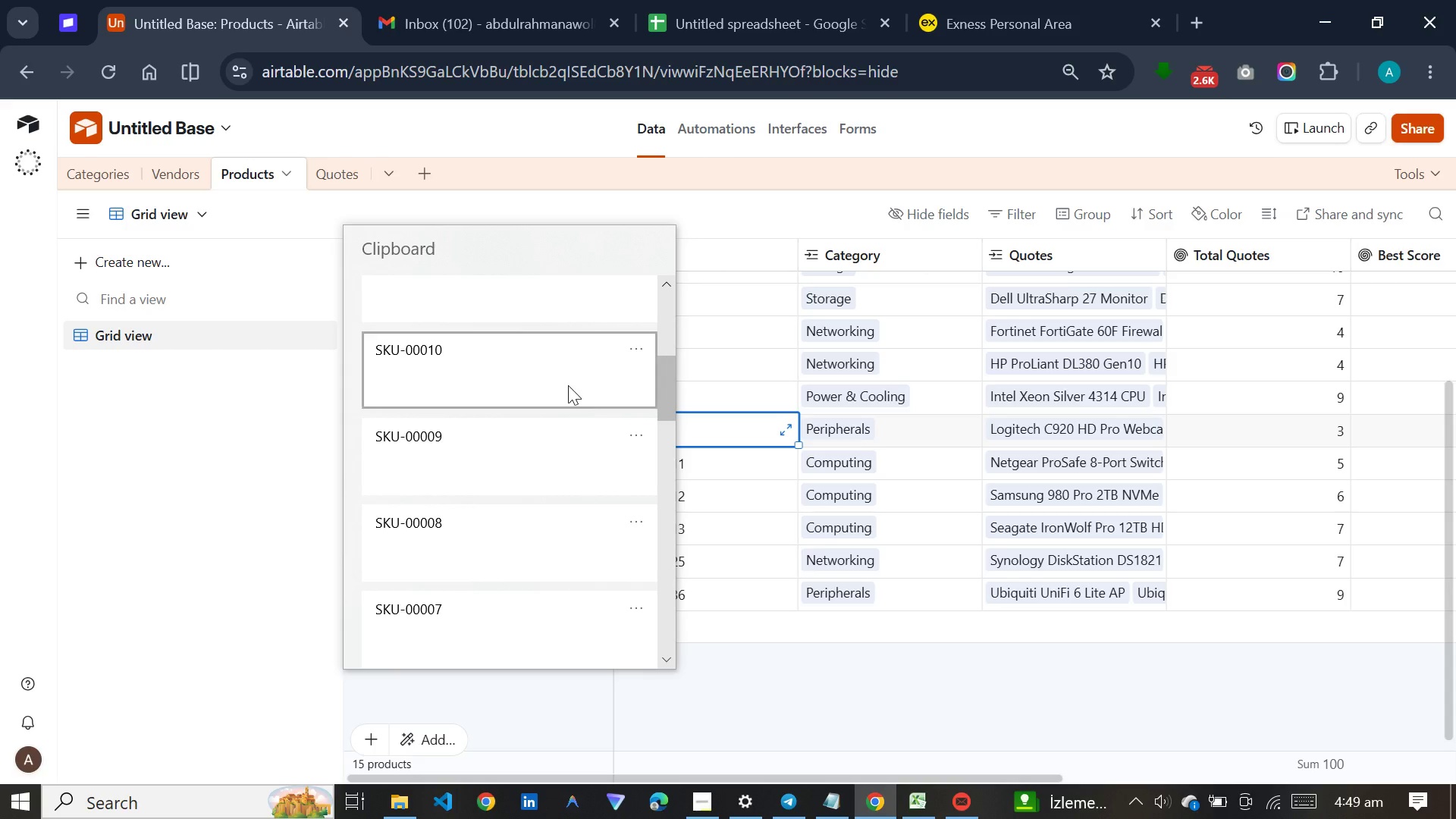 
left_click([568, 385])
 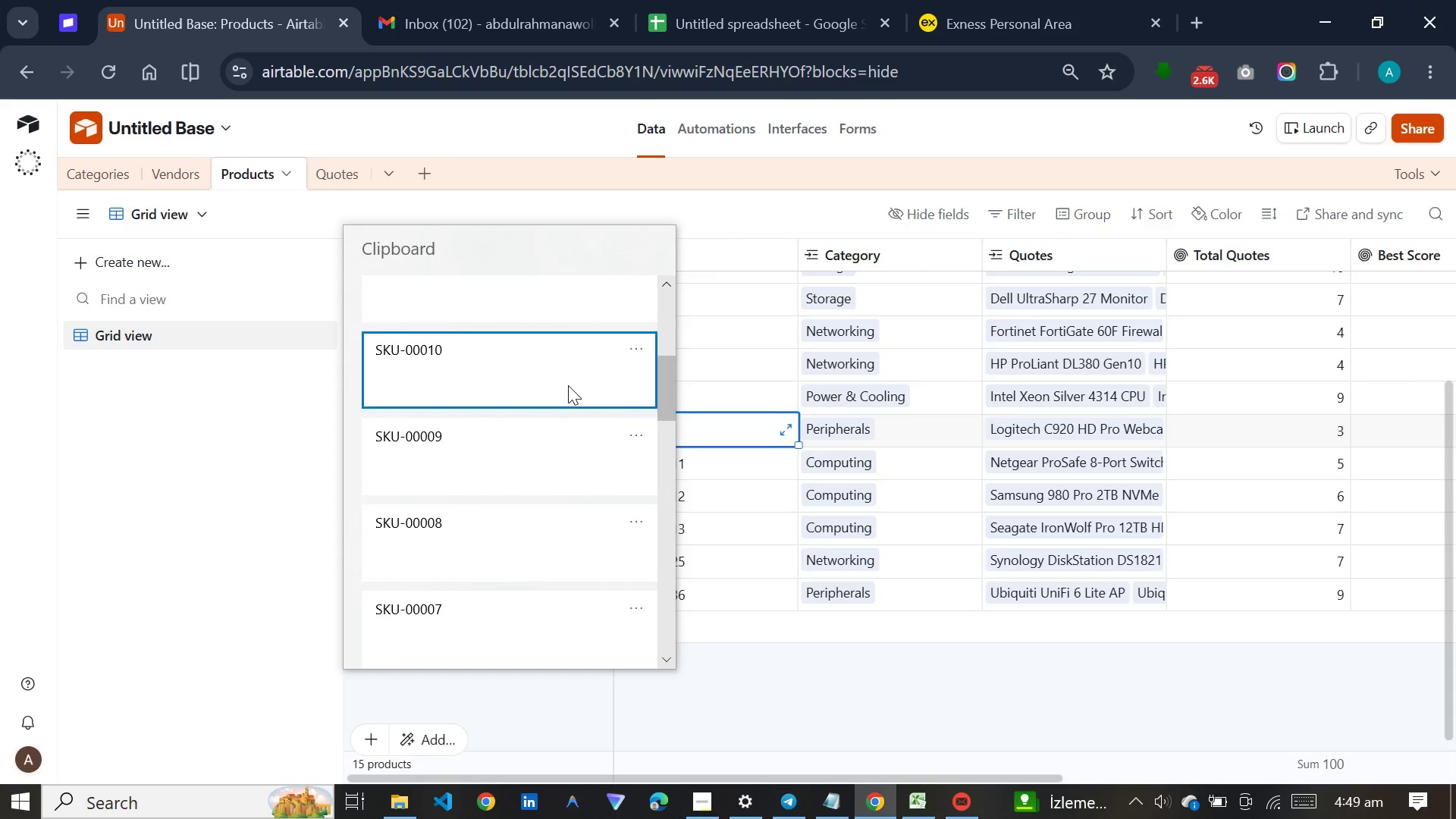 
key(Control+ControlLeft)
 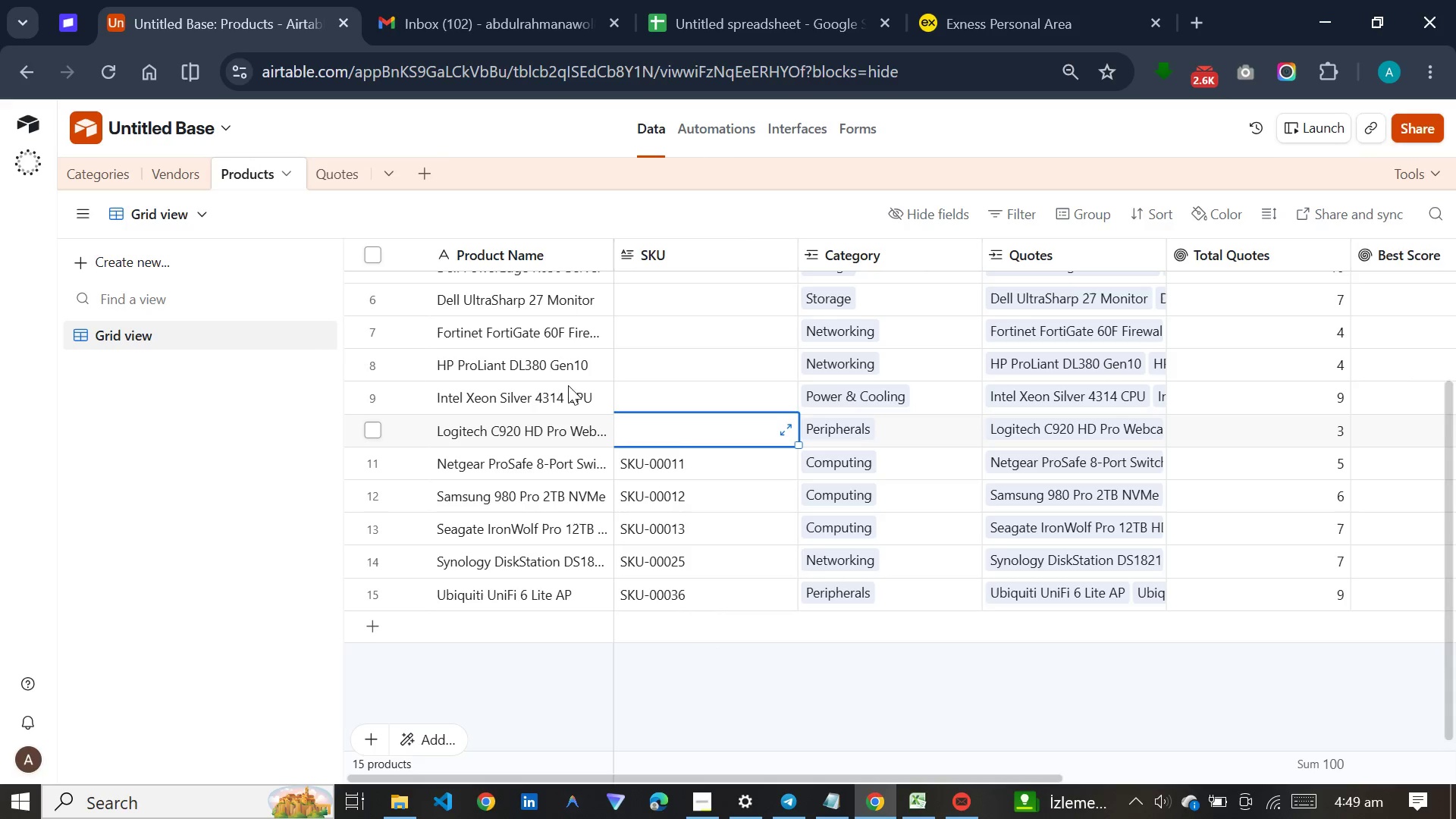 
hold_key(key=V, duration=1.81)
 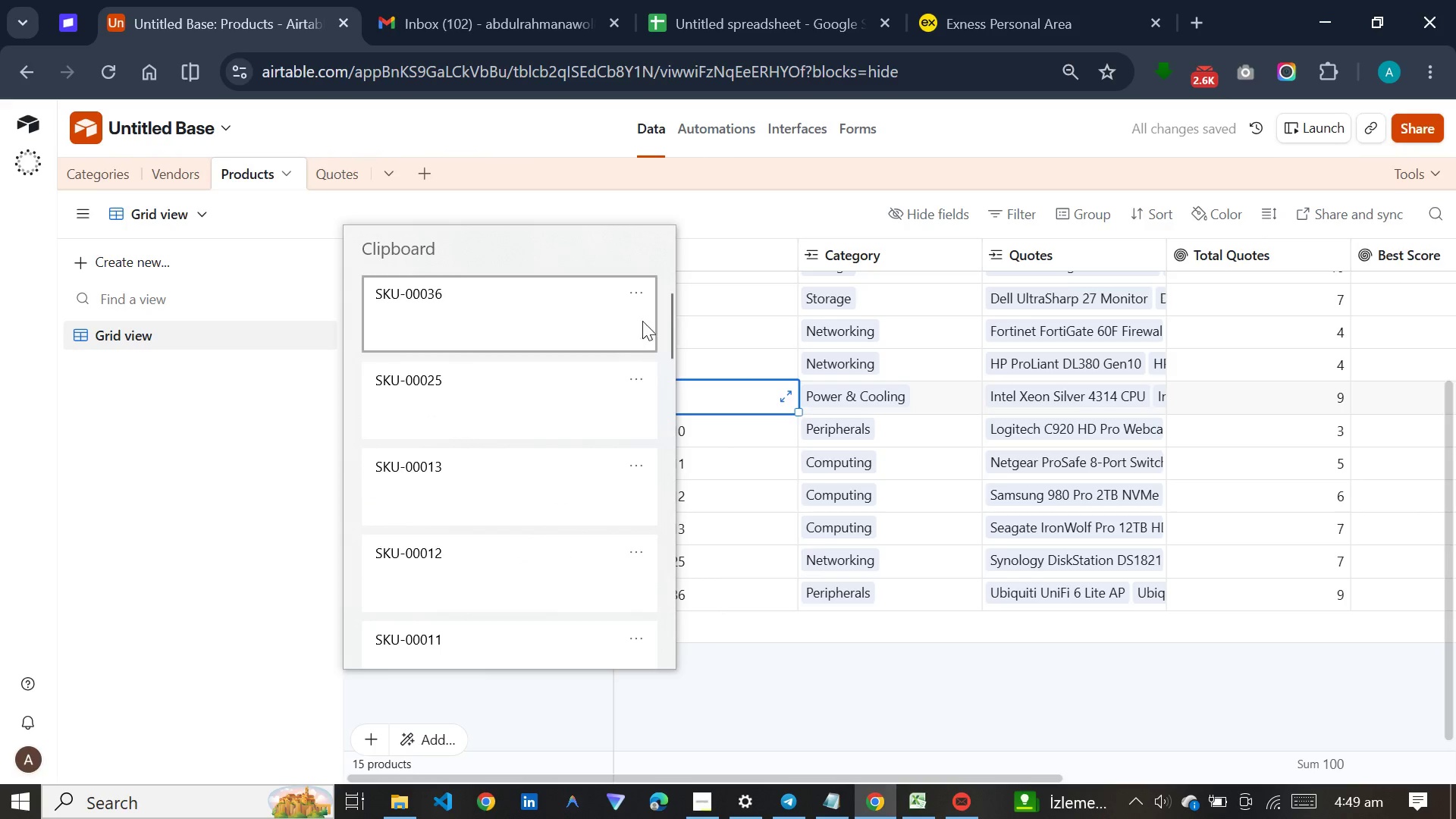 
left_click([681, 400])
 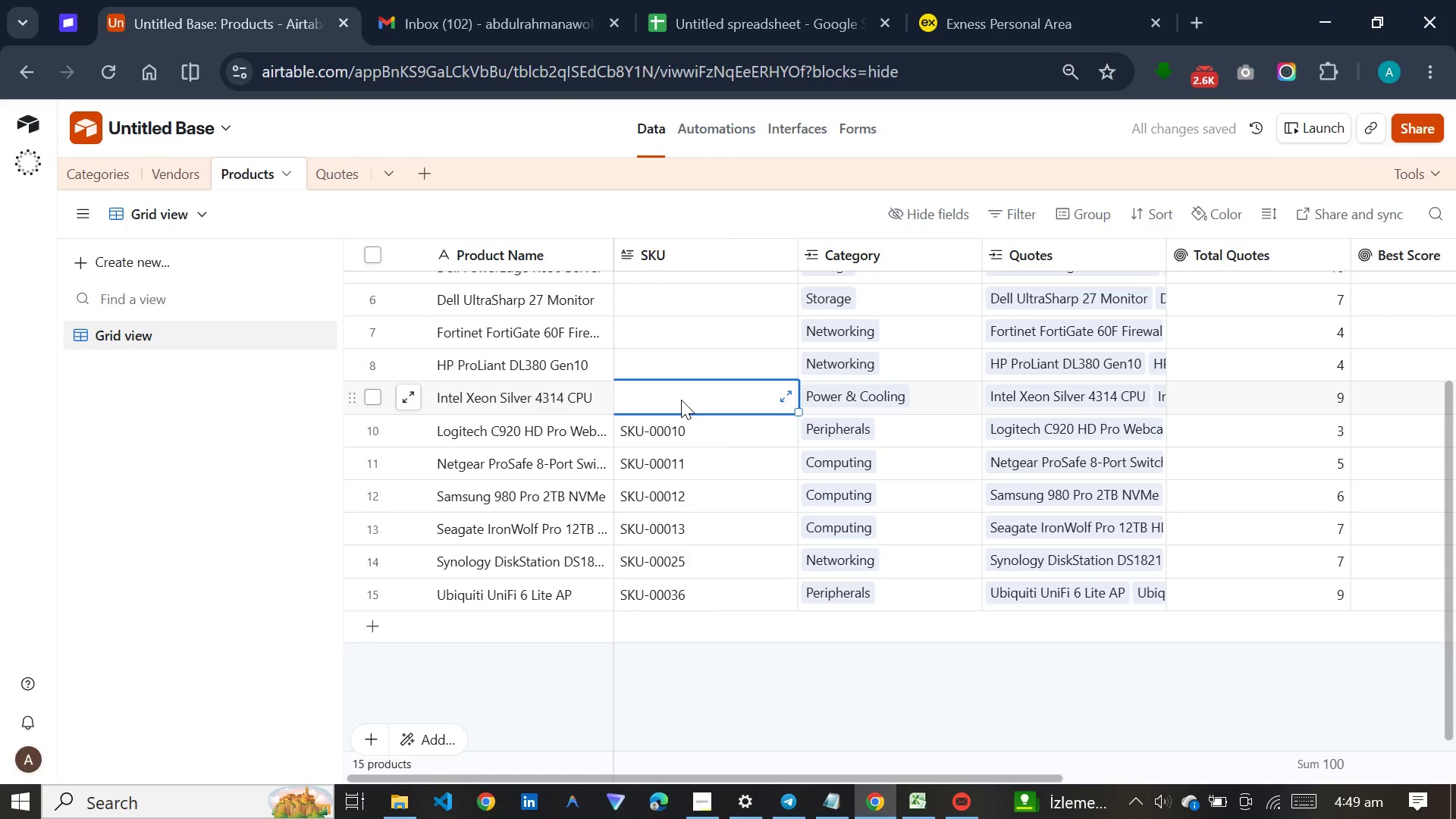 
hold_key(key=MetaLeft, duration=0.62)
 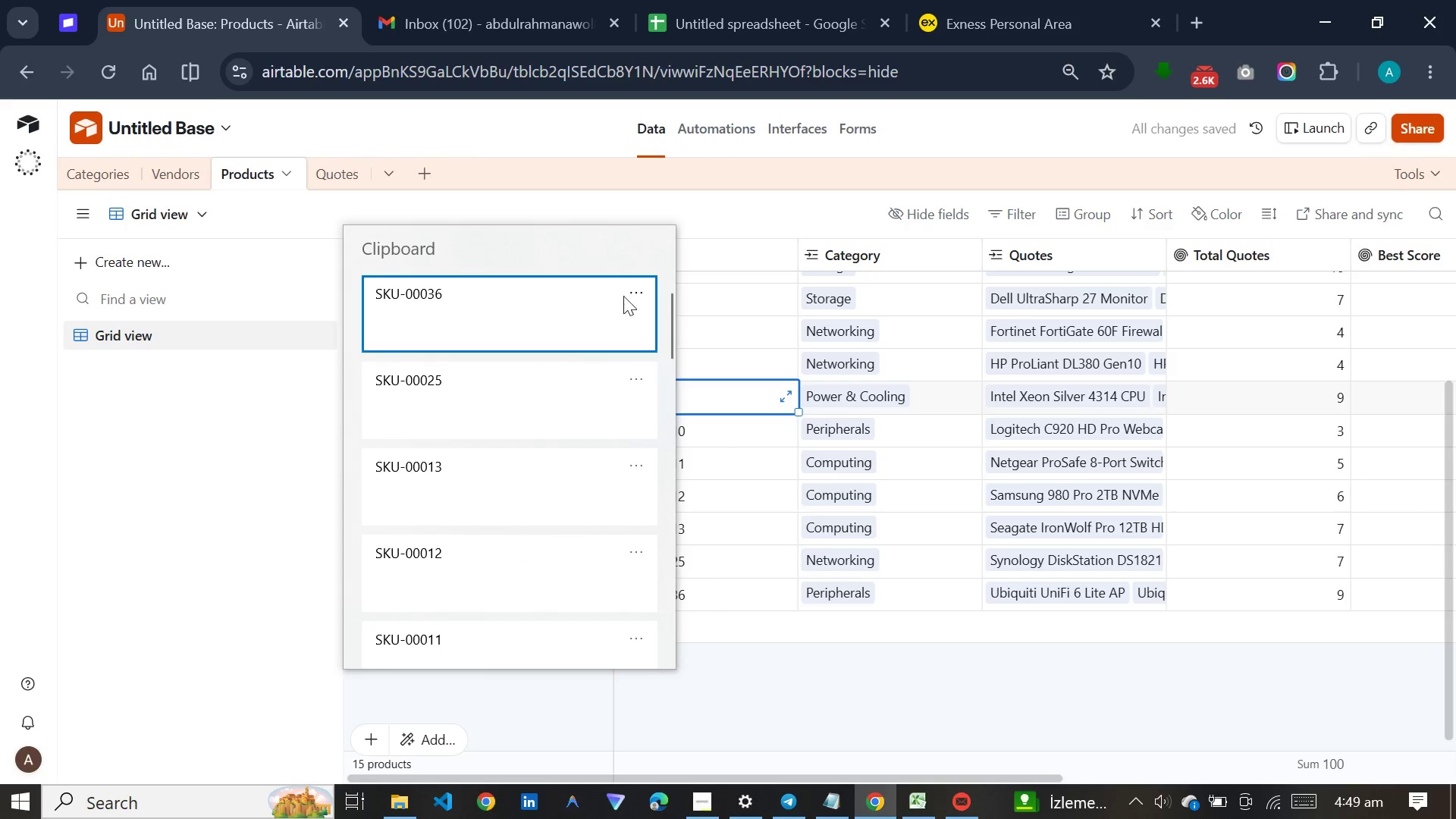 
left_click([626, 292])
 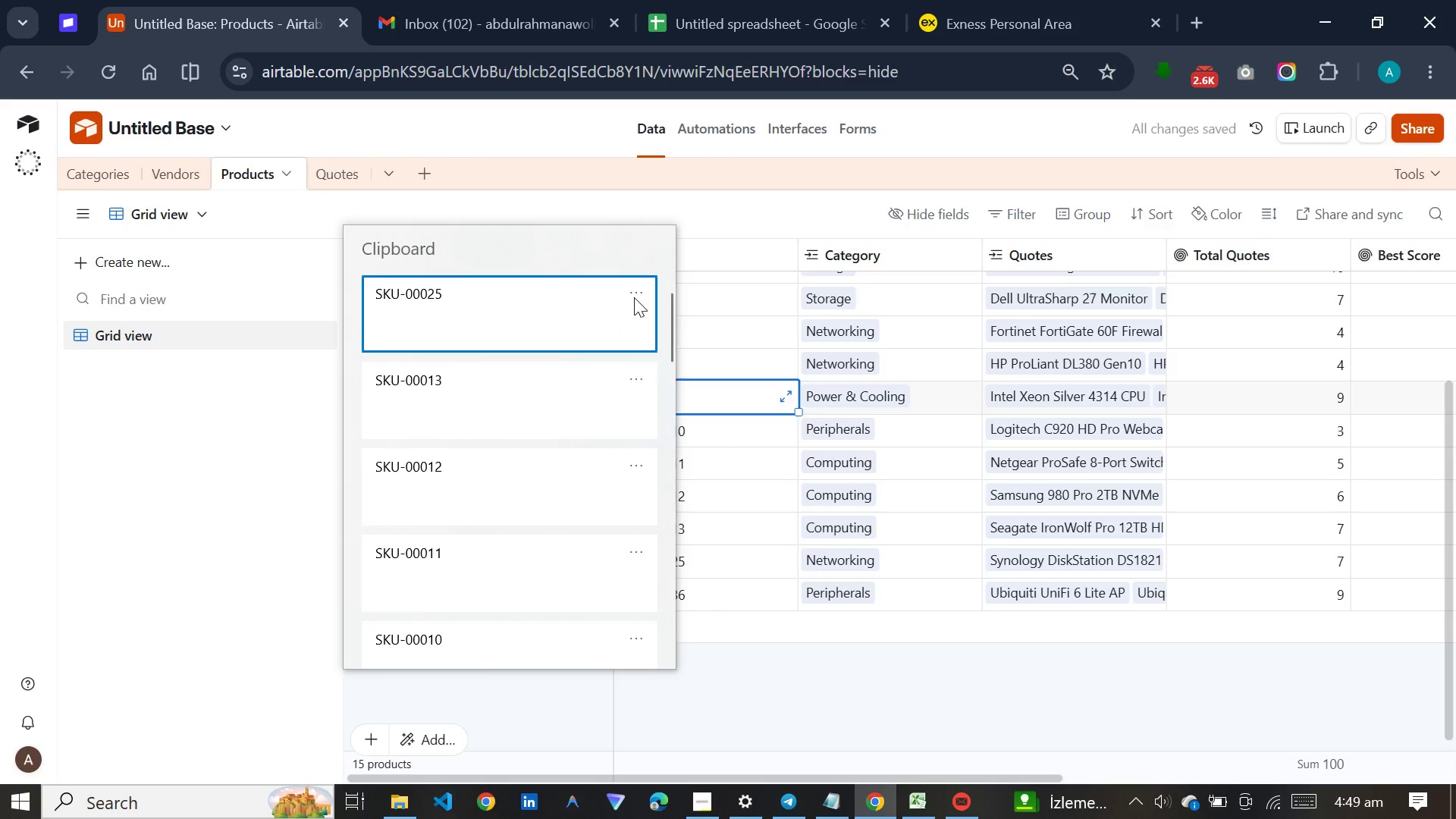 
double_click([635, 290])
 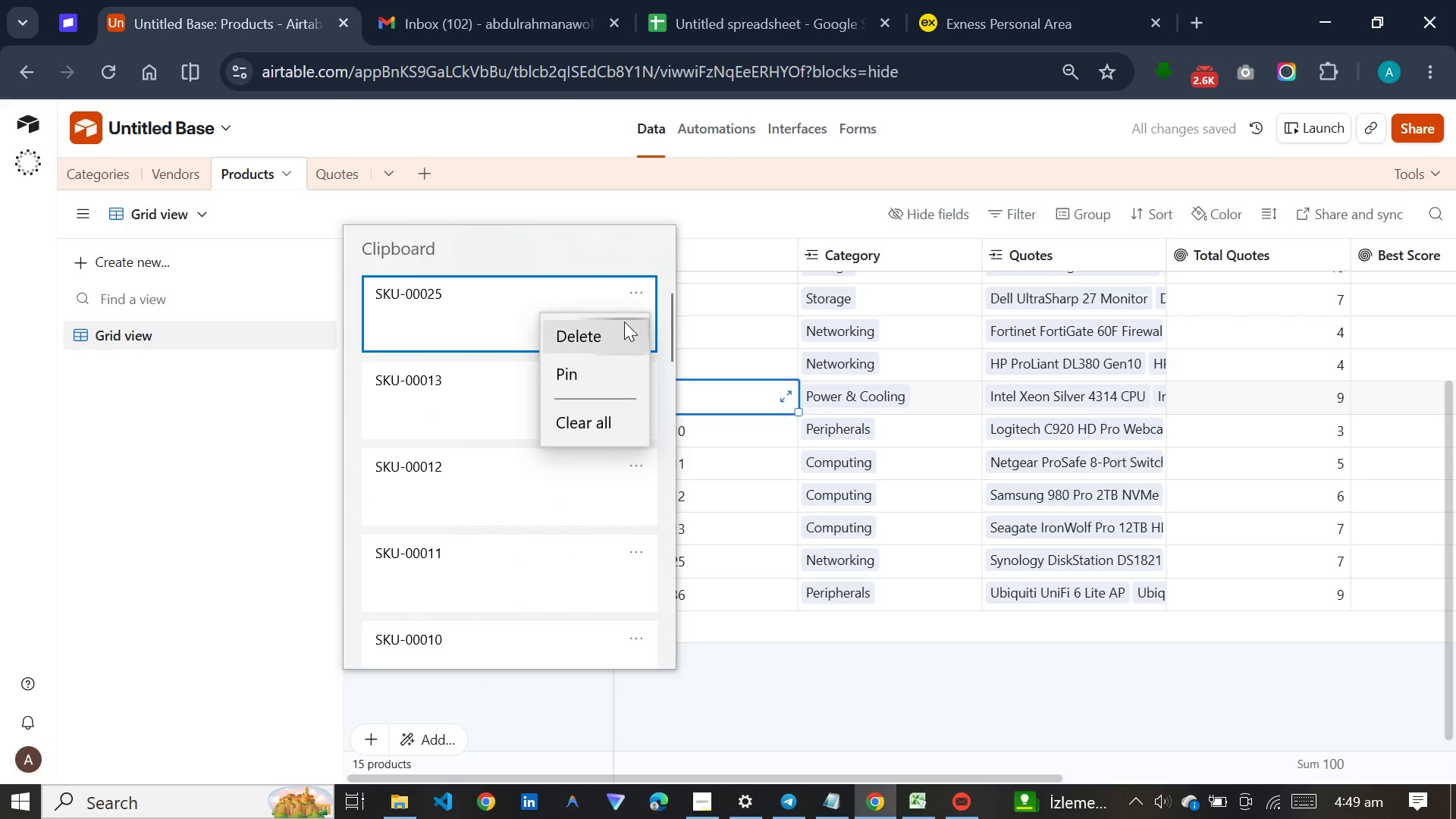 
left_click([624, 325])
 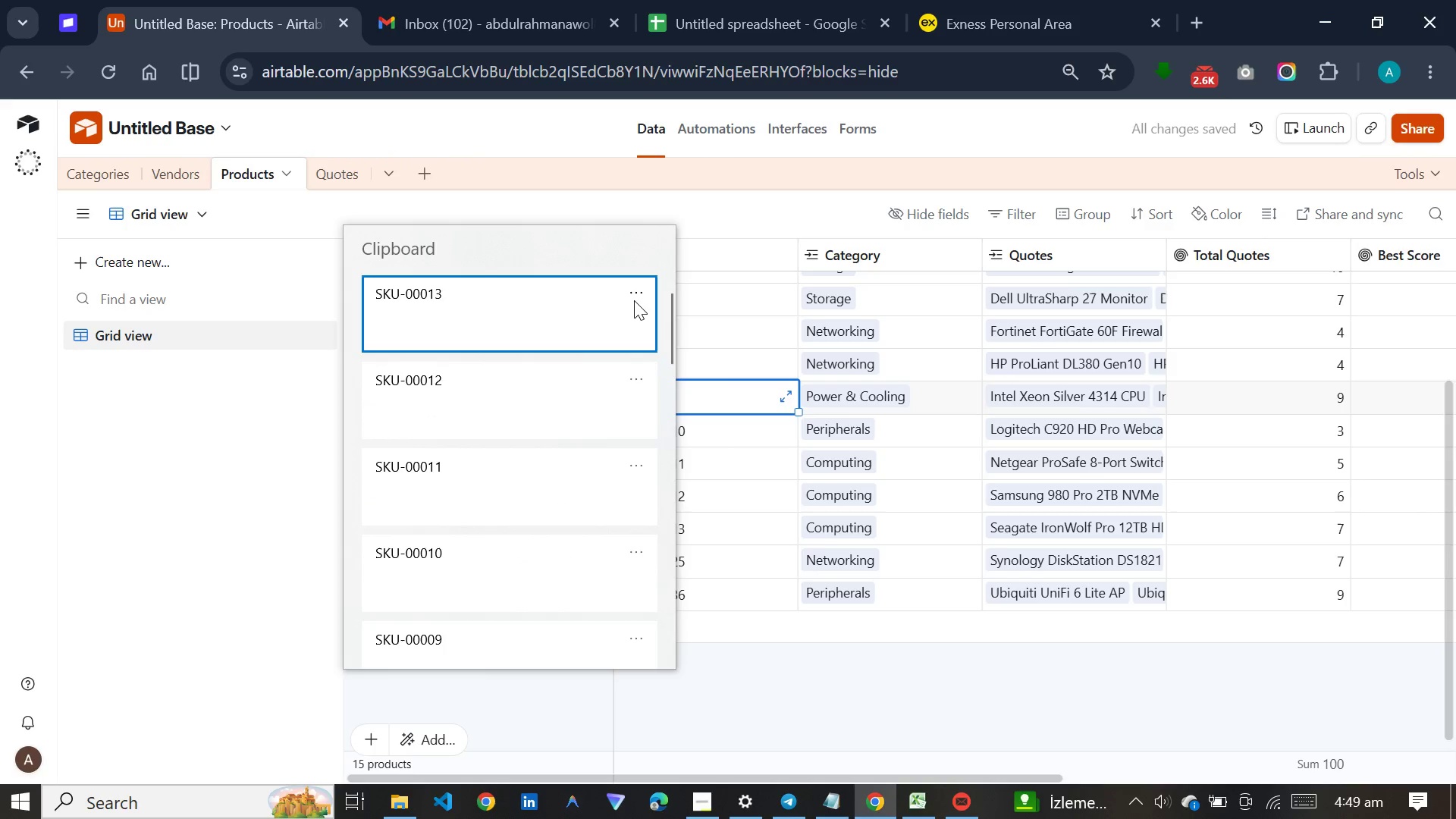 
left_click([634, 300])
 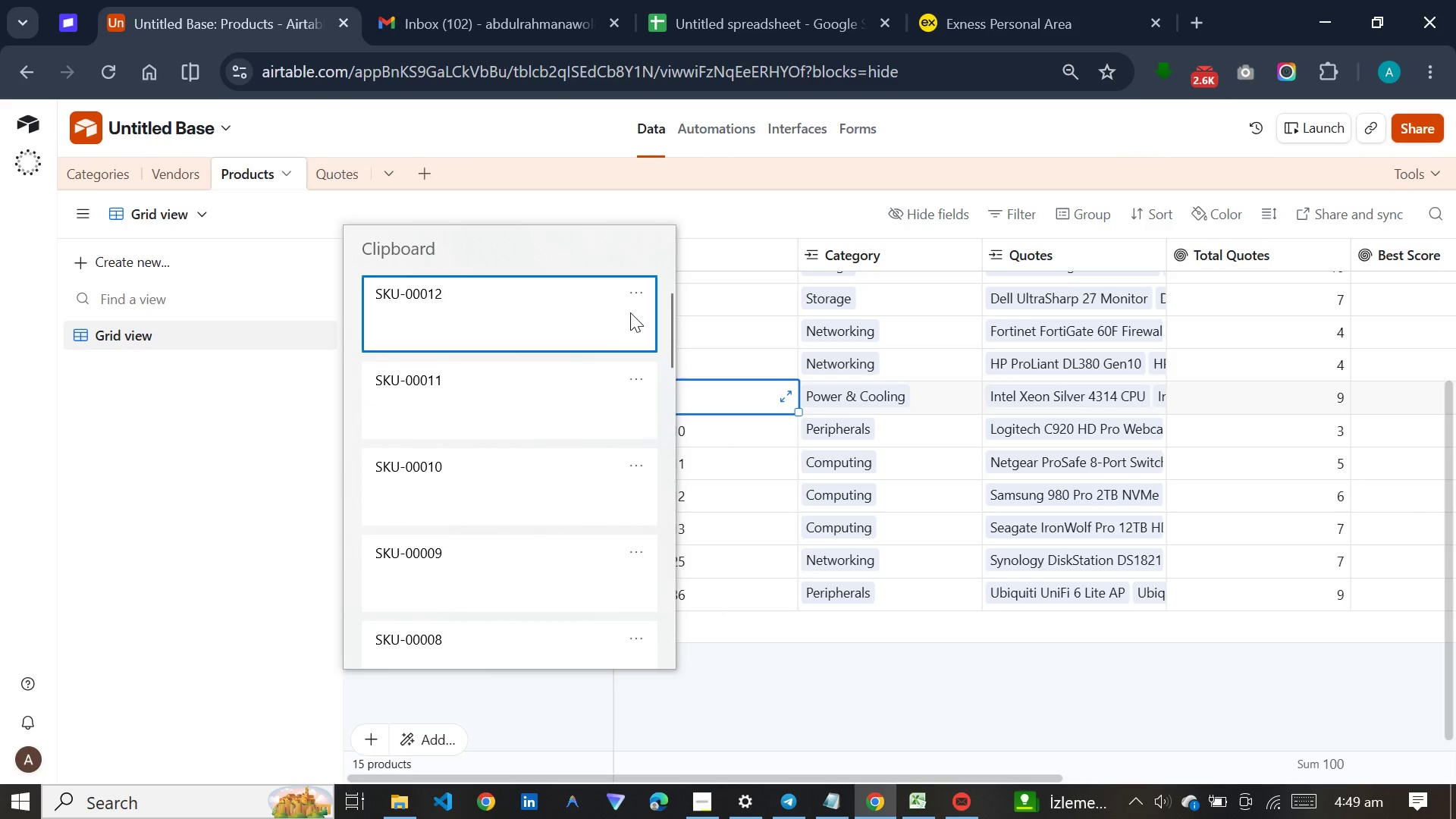 
double_click([634, 304])
 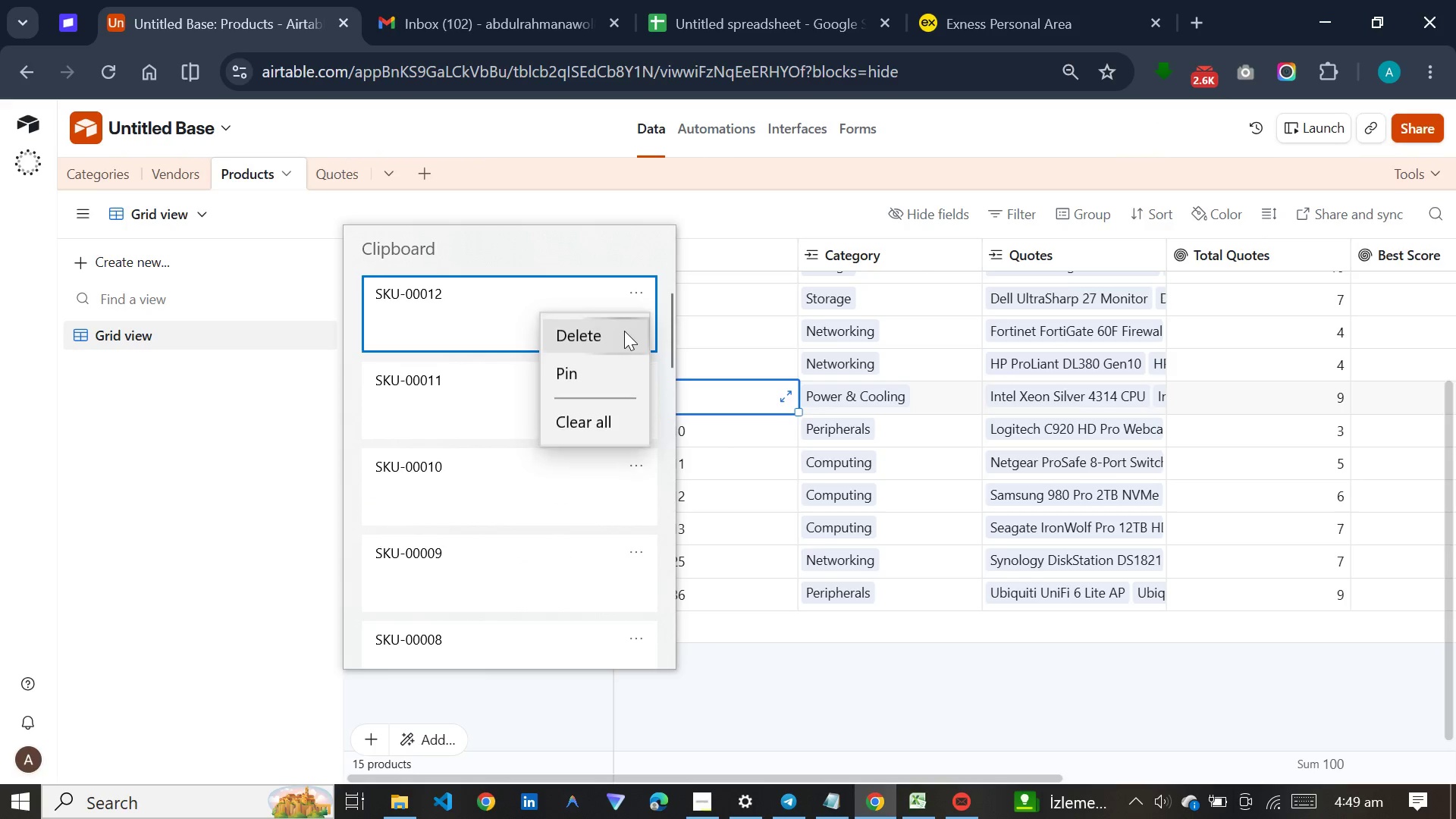 
left_click([624, 331])
 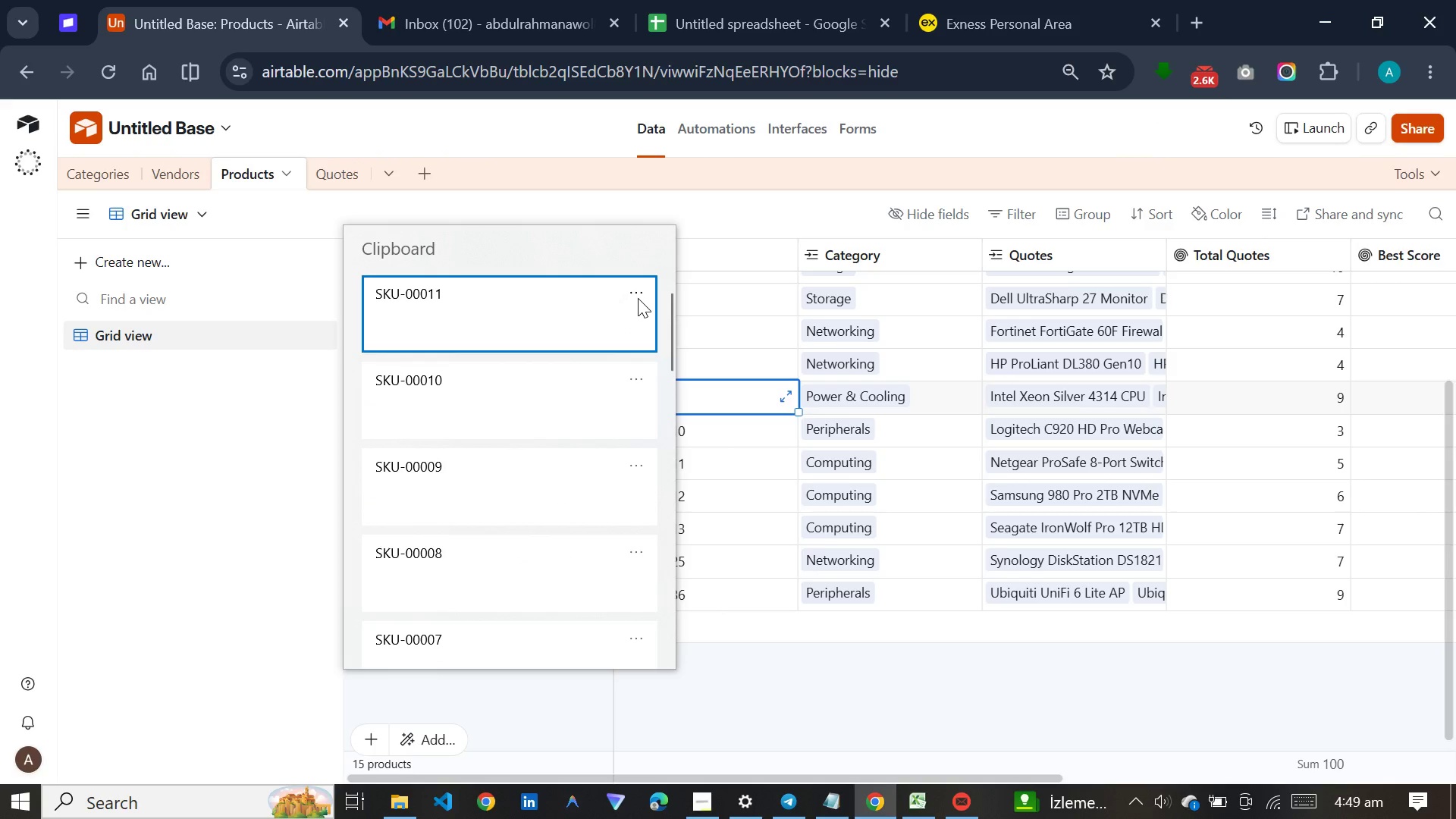 
left_click([638, 298])
 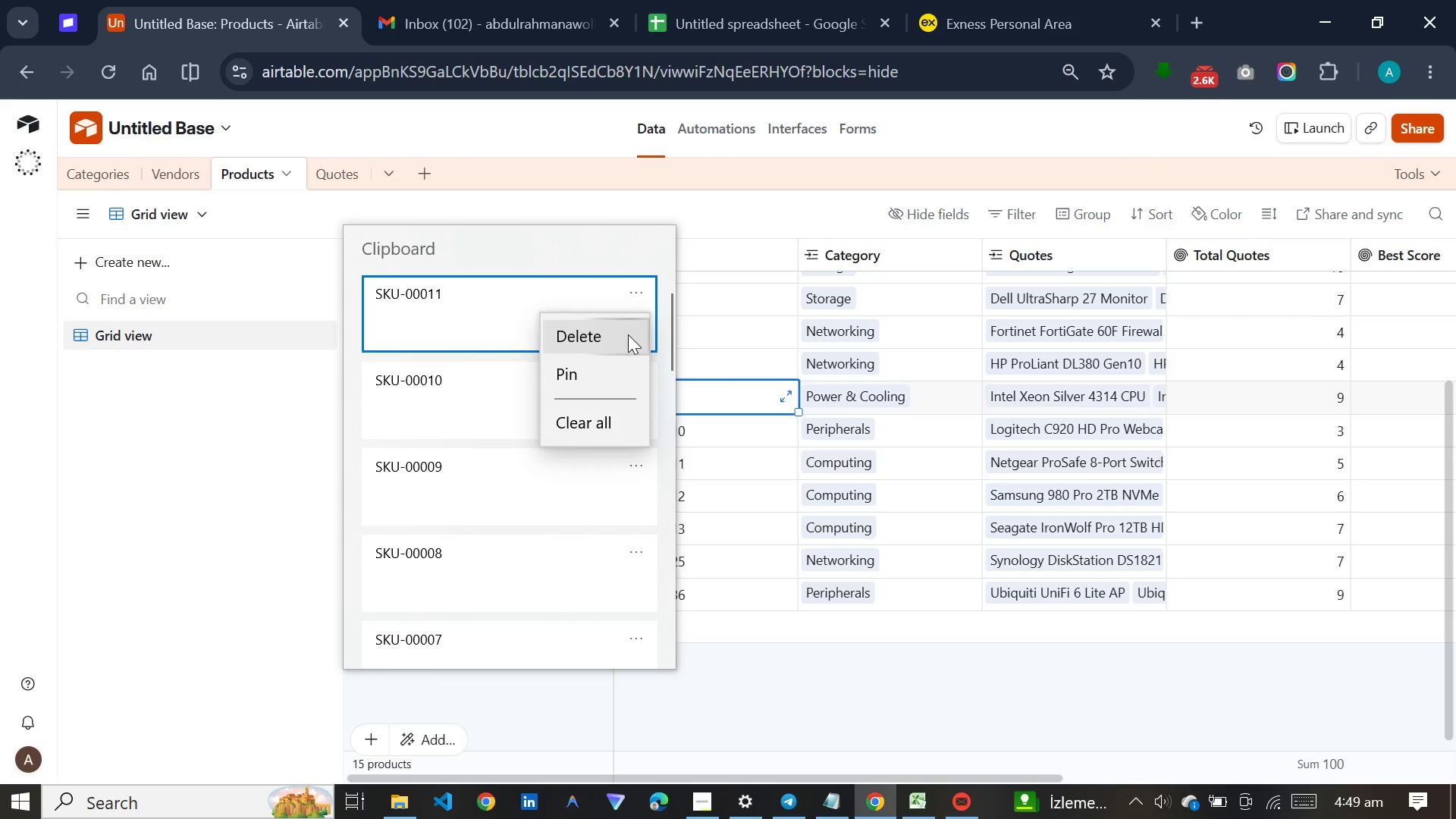 
left_click([628, 334])
 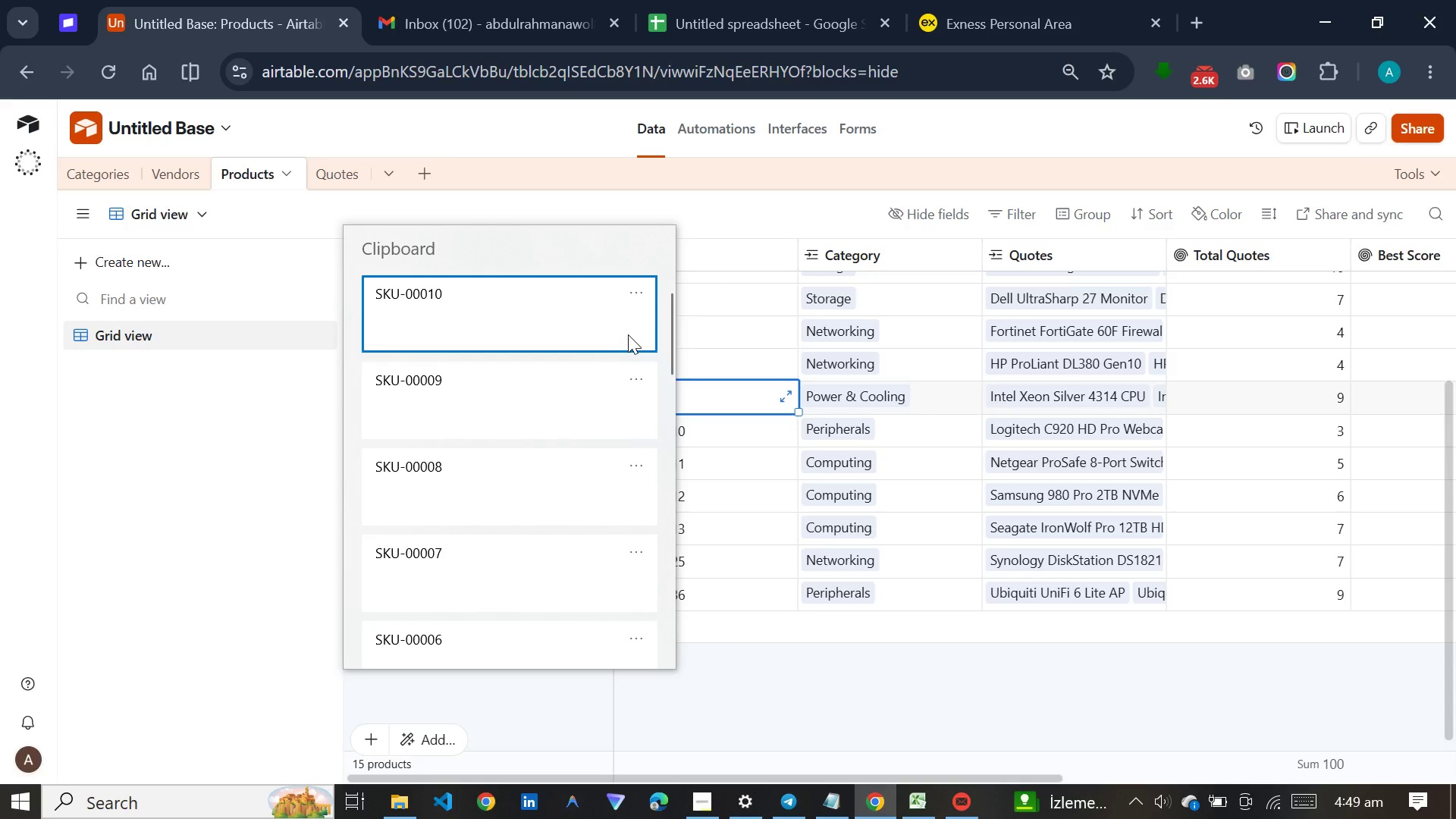 
wait(12.22)
 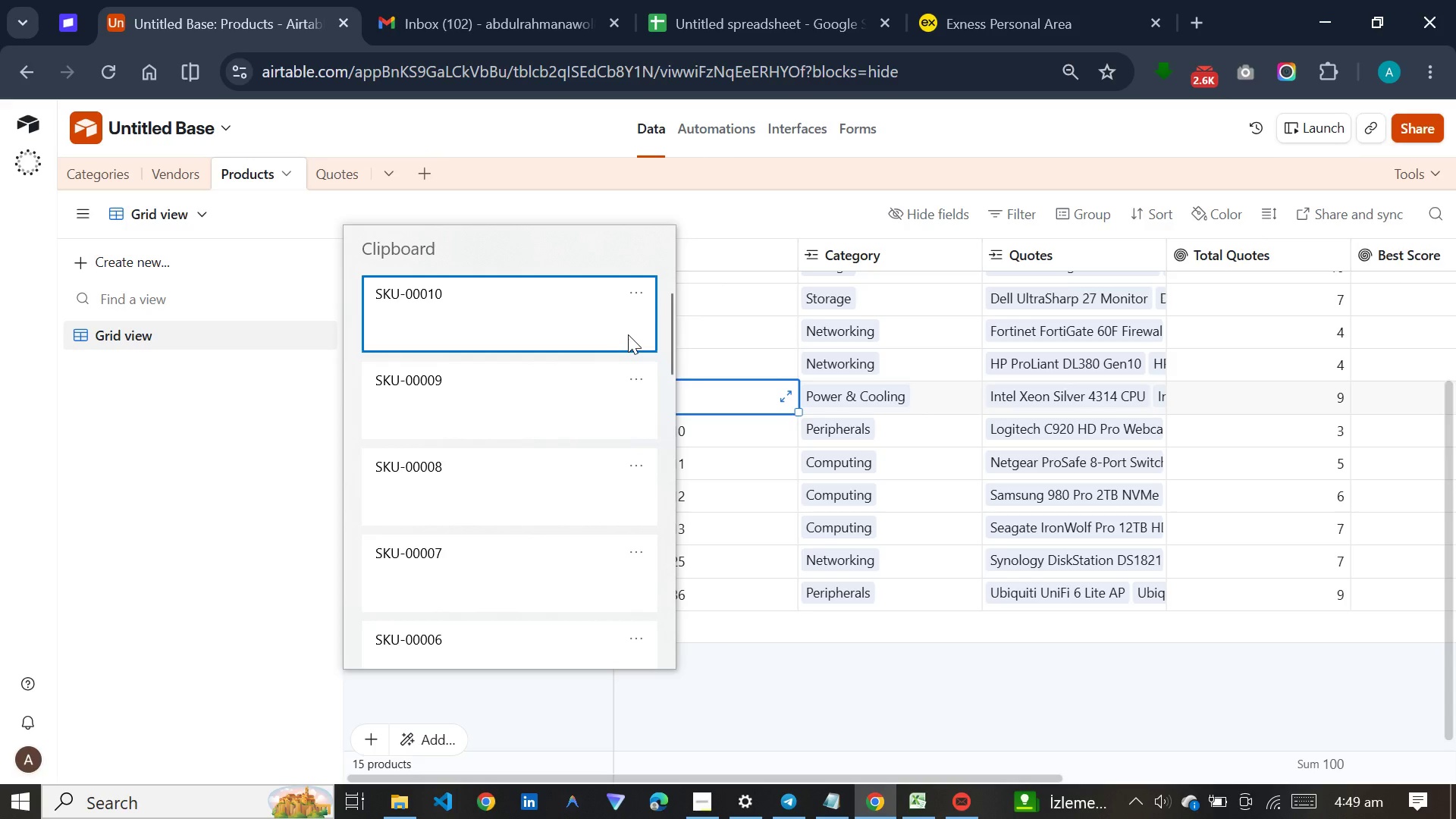 
left_click([633, 295])
 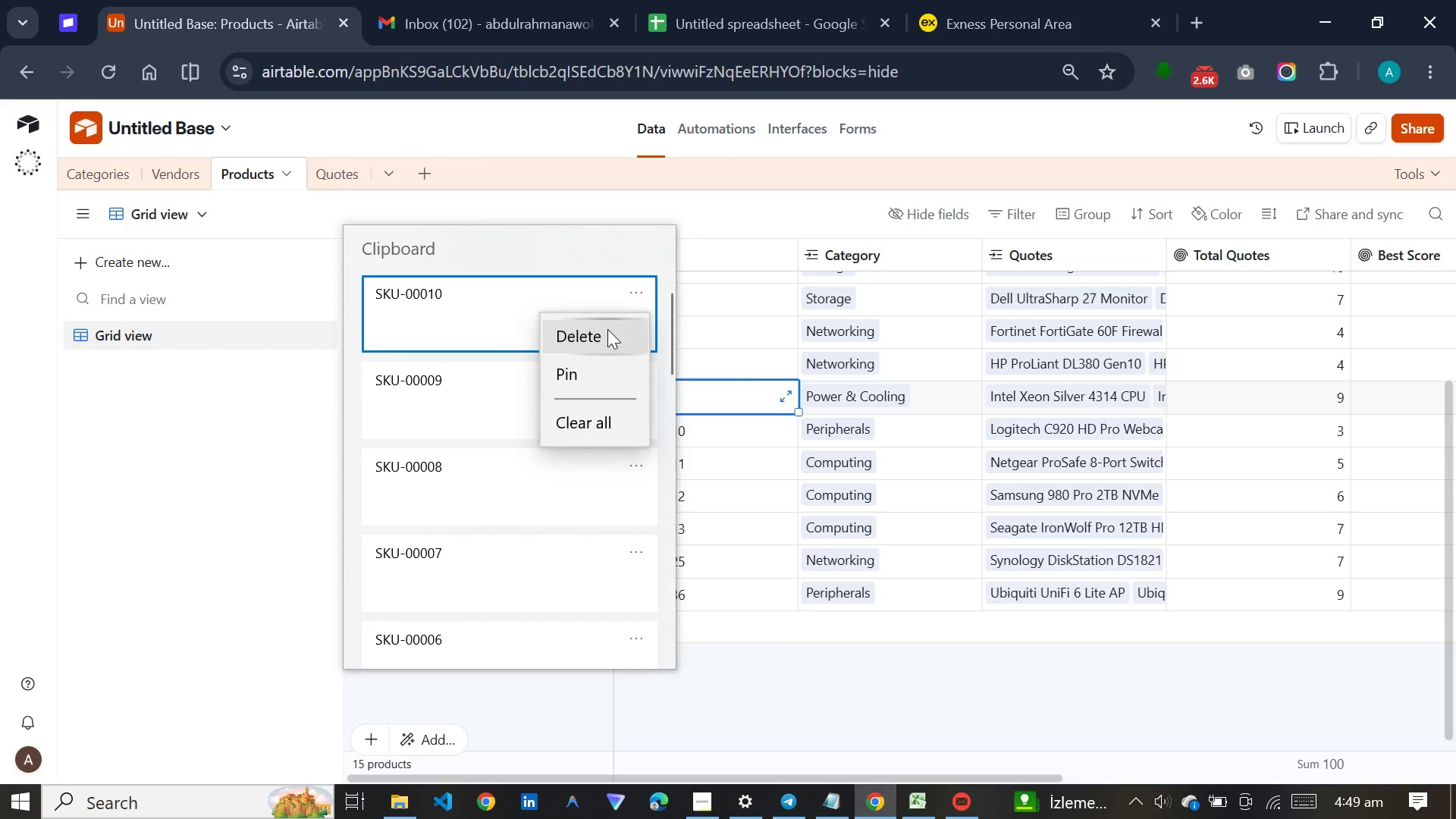 
left_click([609, 325])
 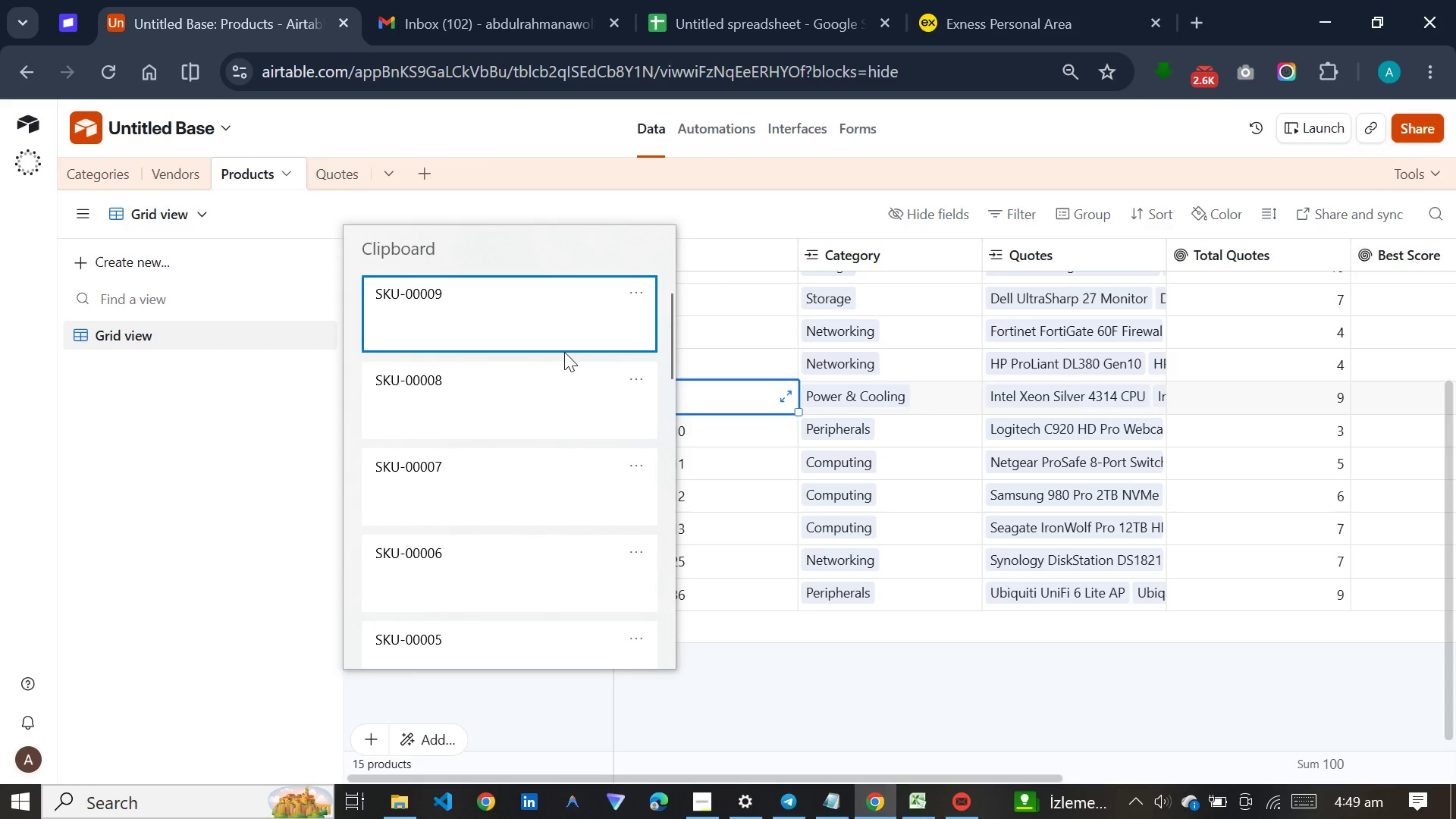 
left_click([560, 352])
 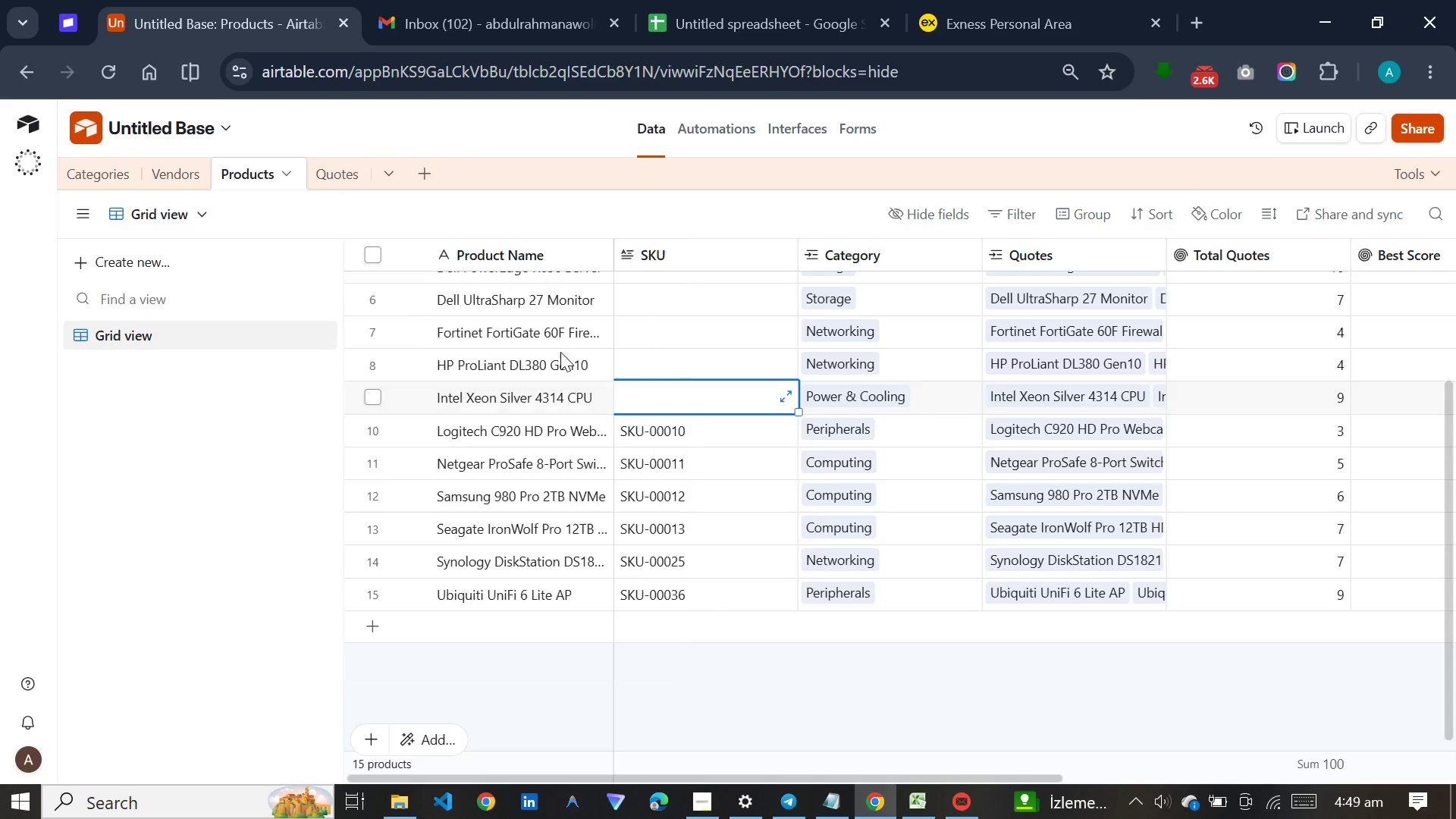 
key(Control+ControlLeft)
 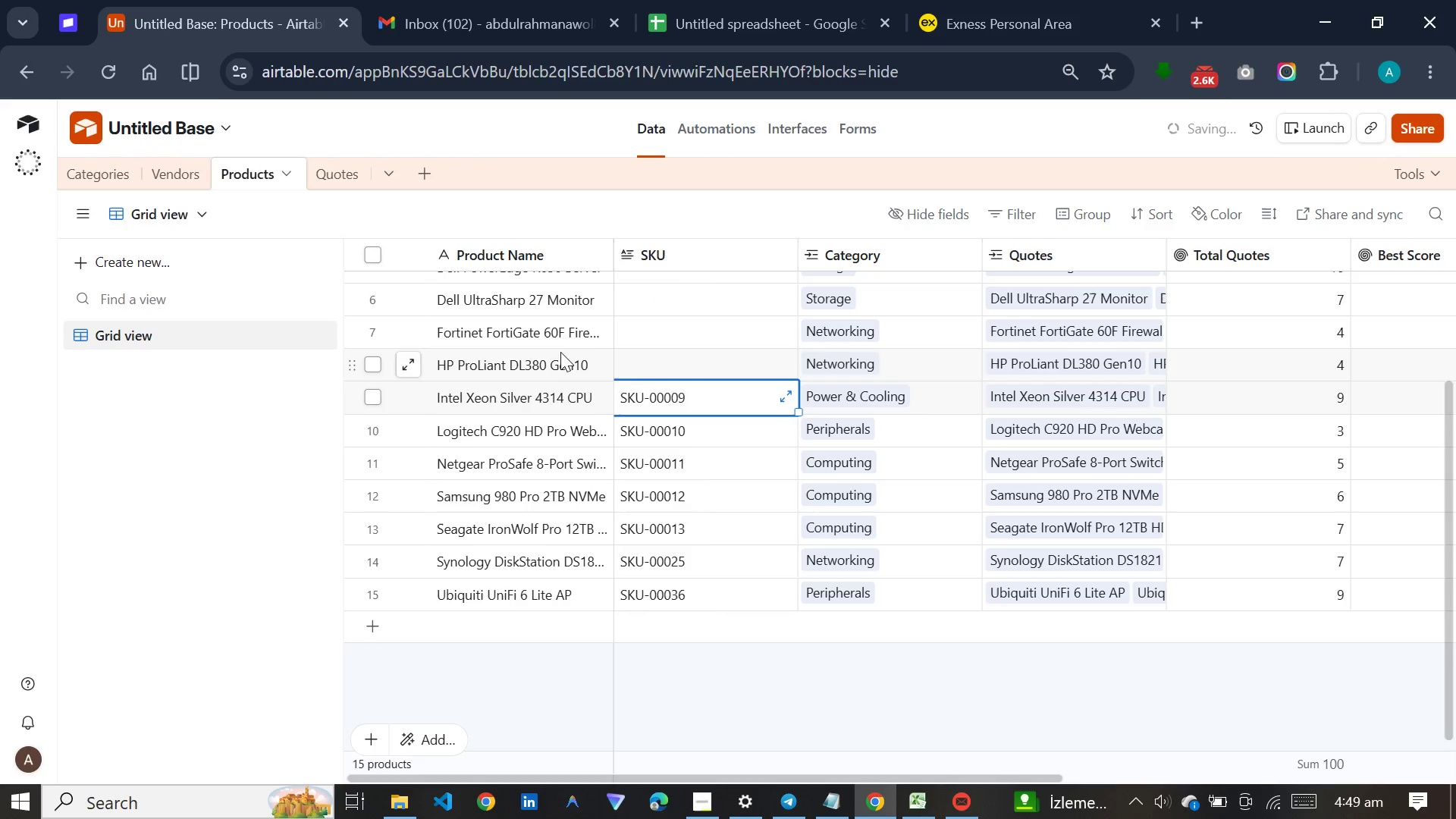 
hold_key(key=V, duration=3.05)
 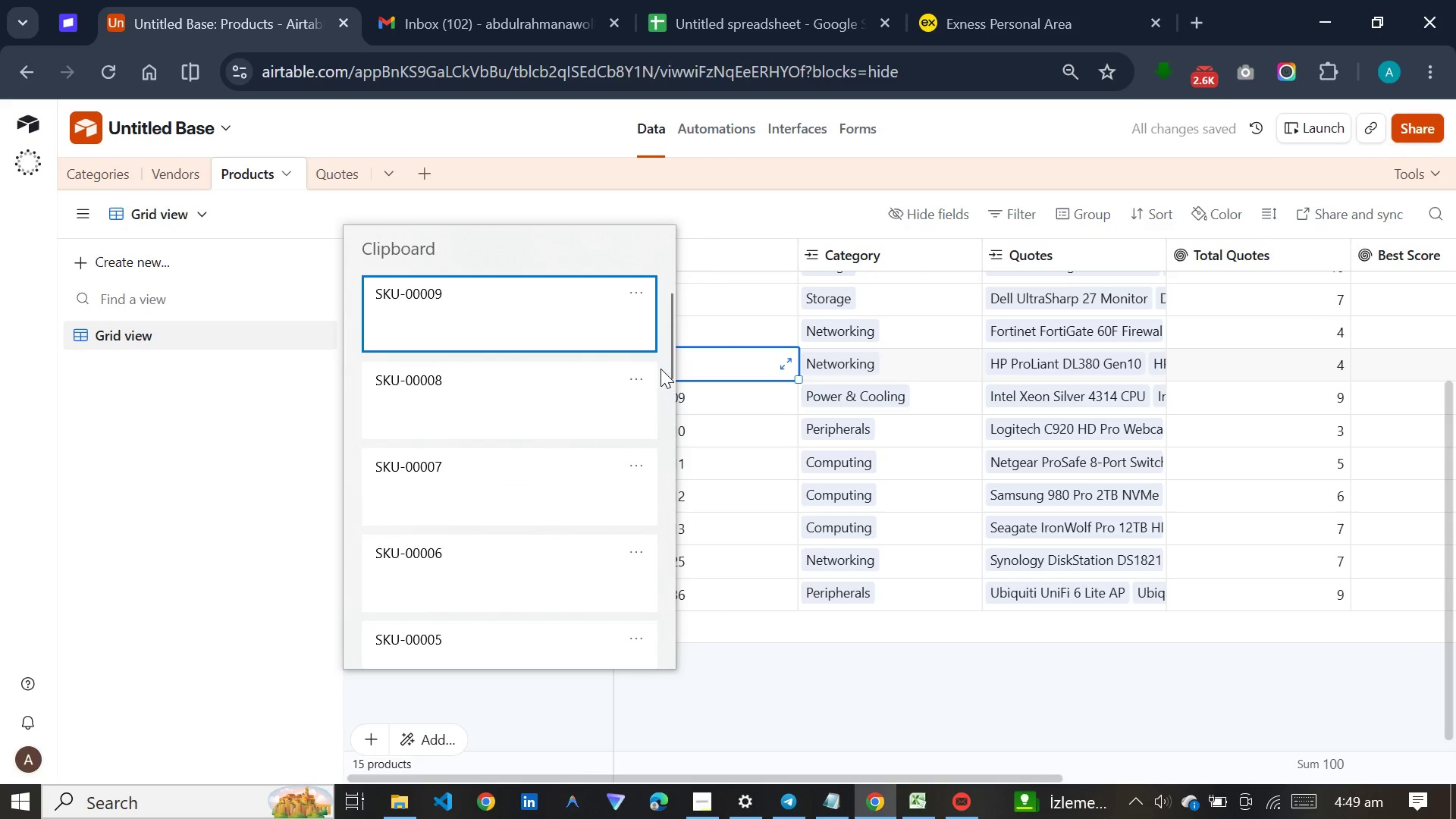 
left_click([661, 369])
 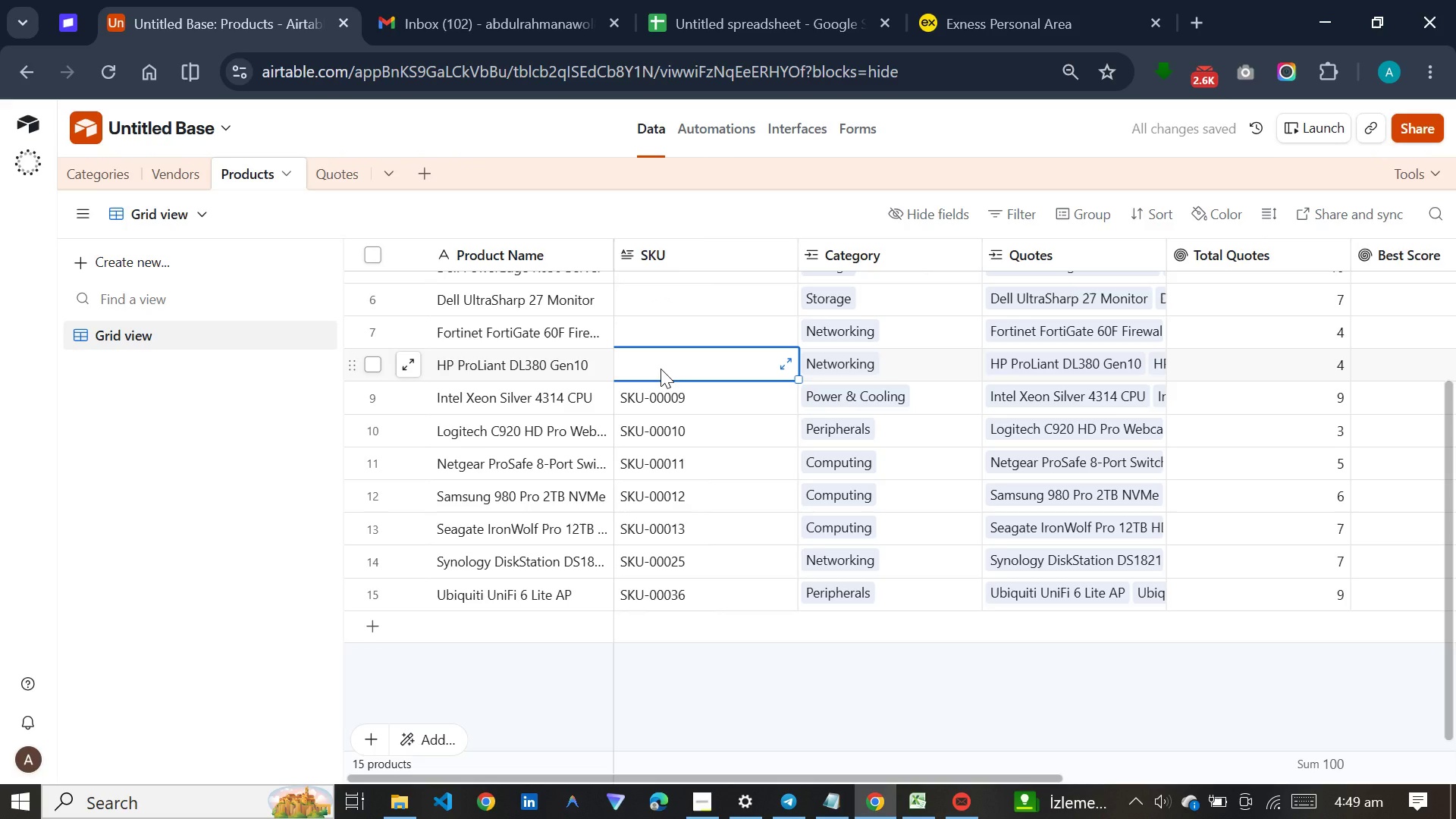 
hold_key(key=MetaLeft, duration=0.72)
 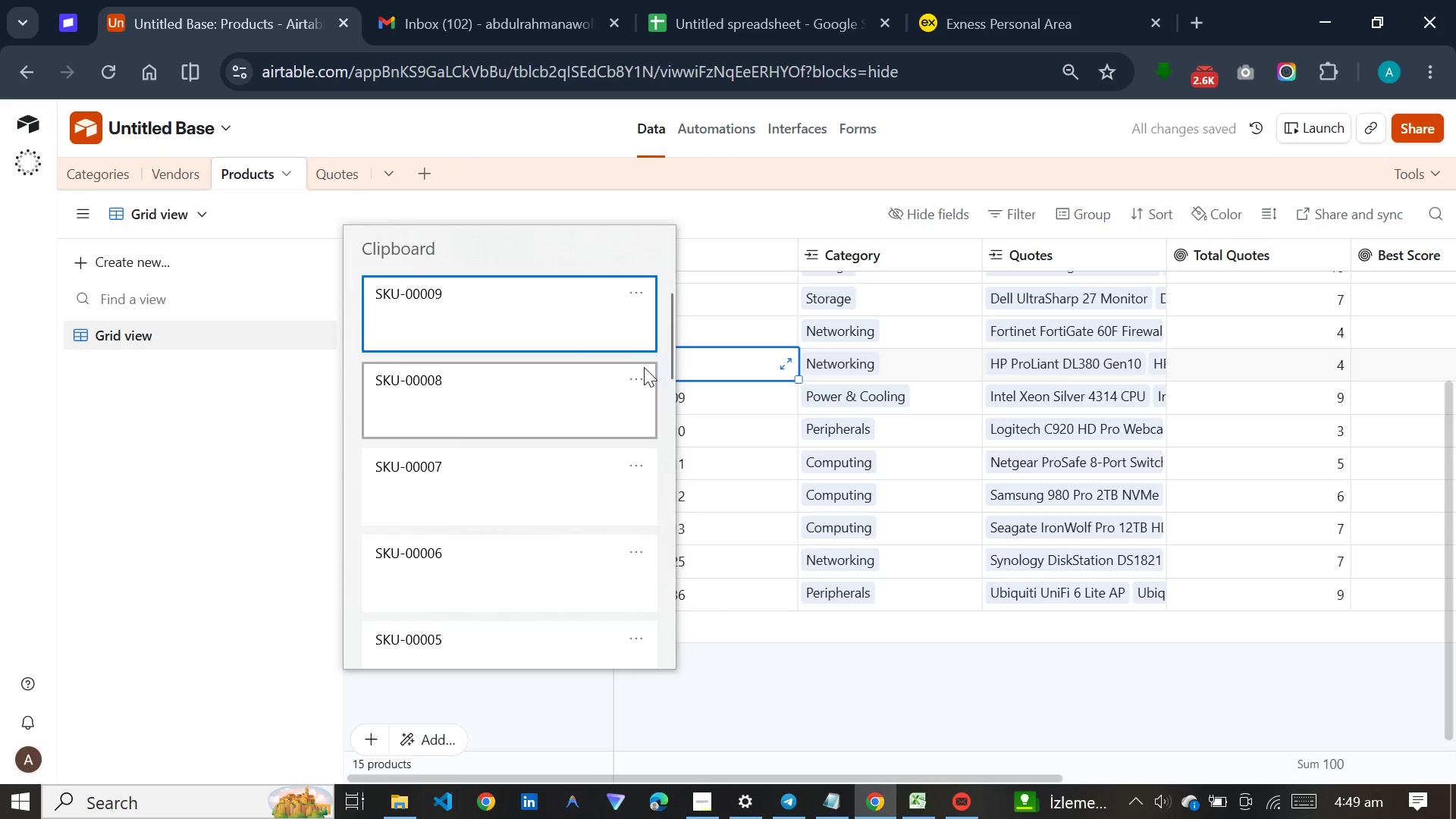 
left_click([556, 406])
 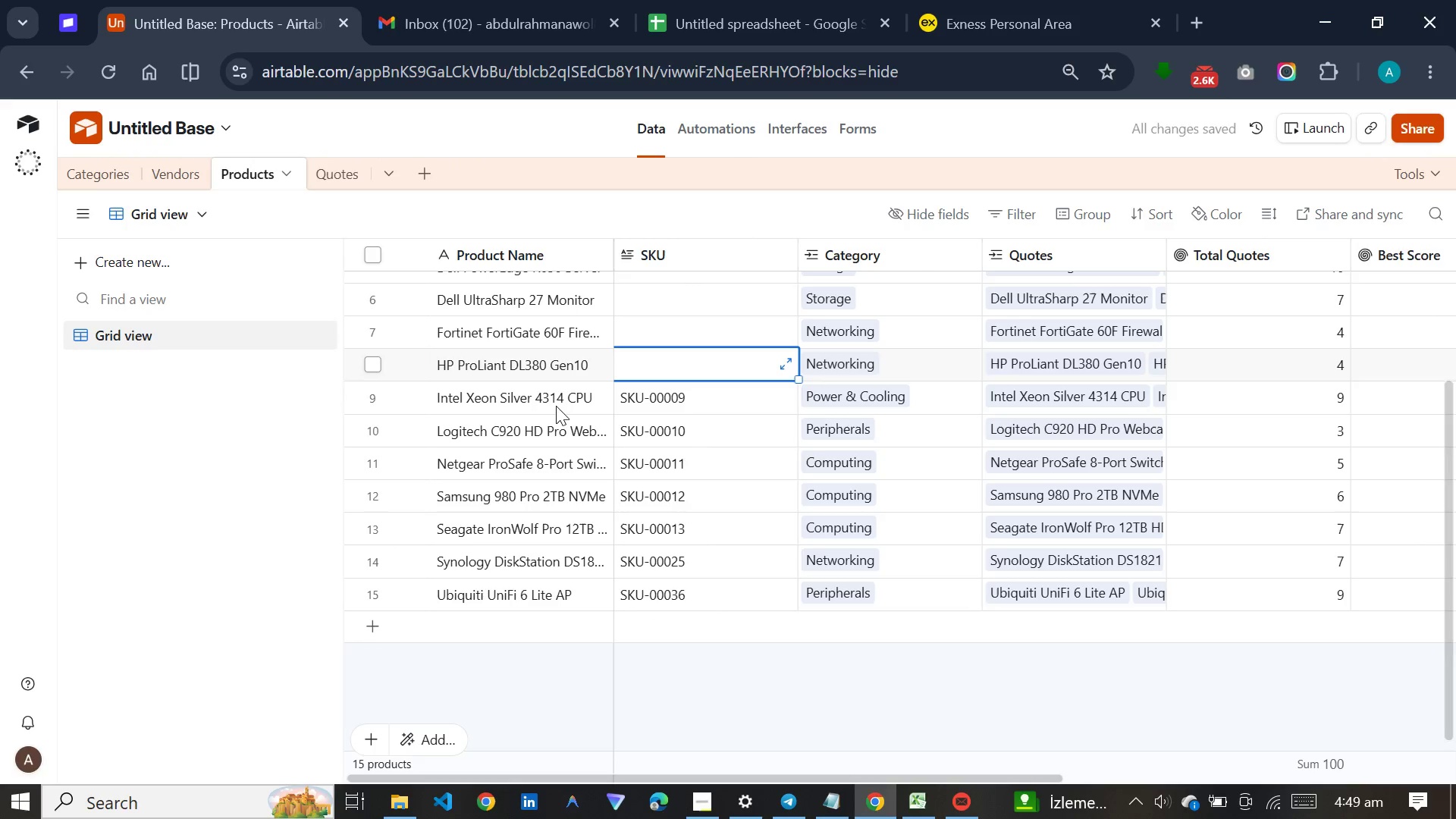 
key(Control+ControlLeft)
 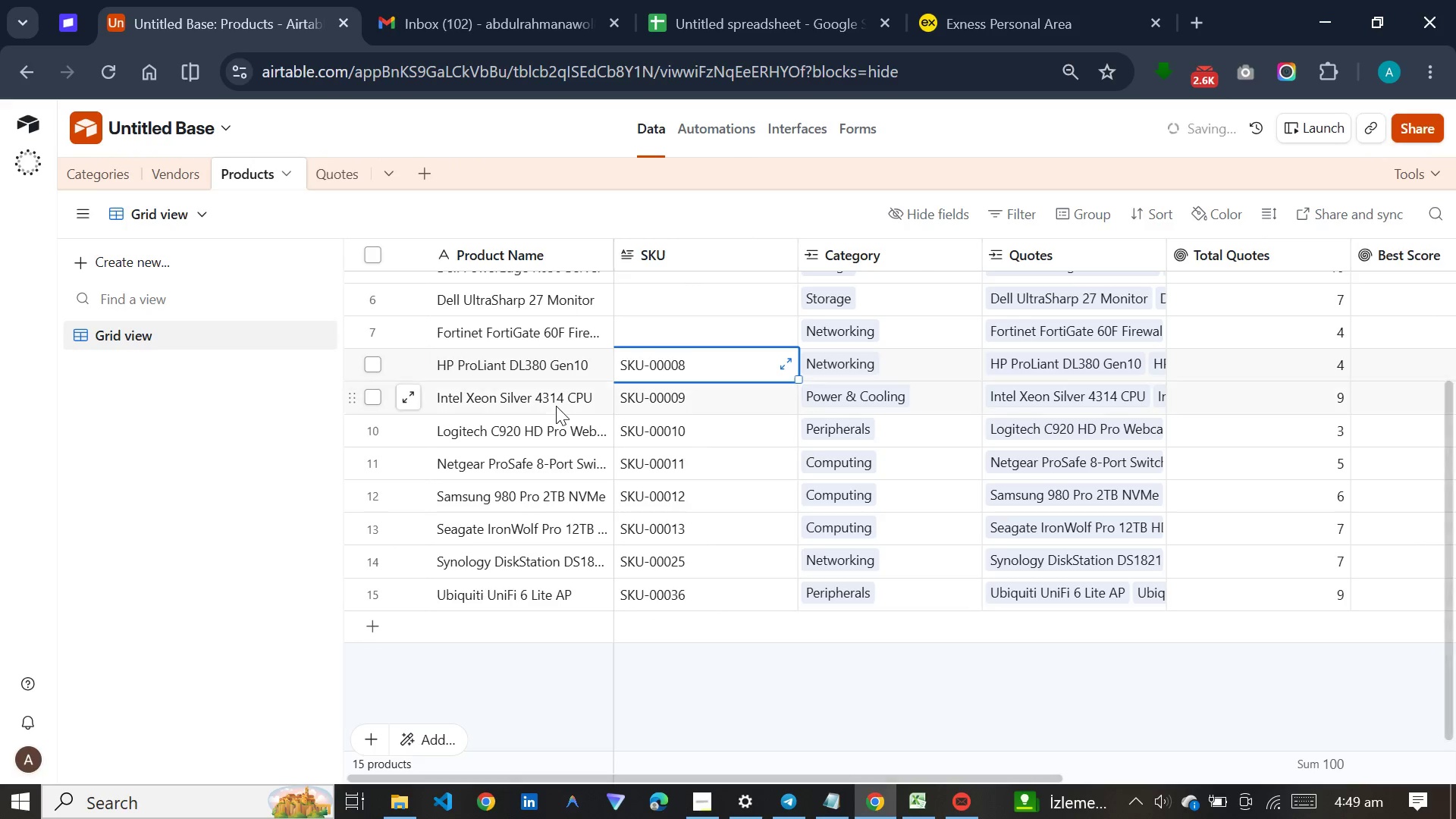 
hold_key(key=V, duration=2.58)
 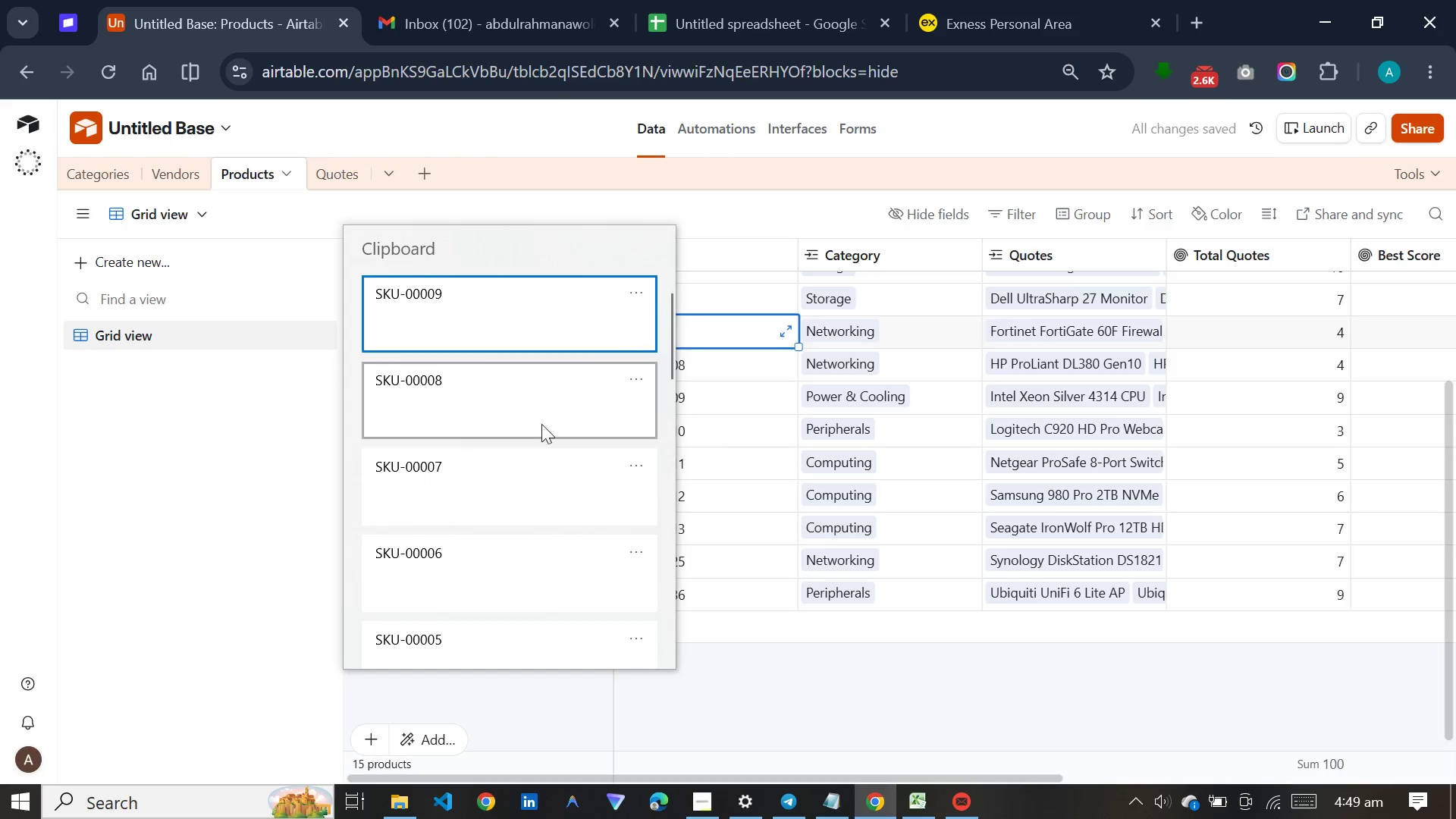 
left_click([679, 330])
 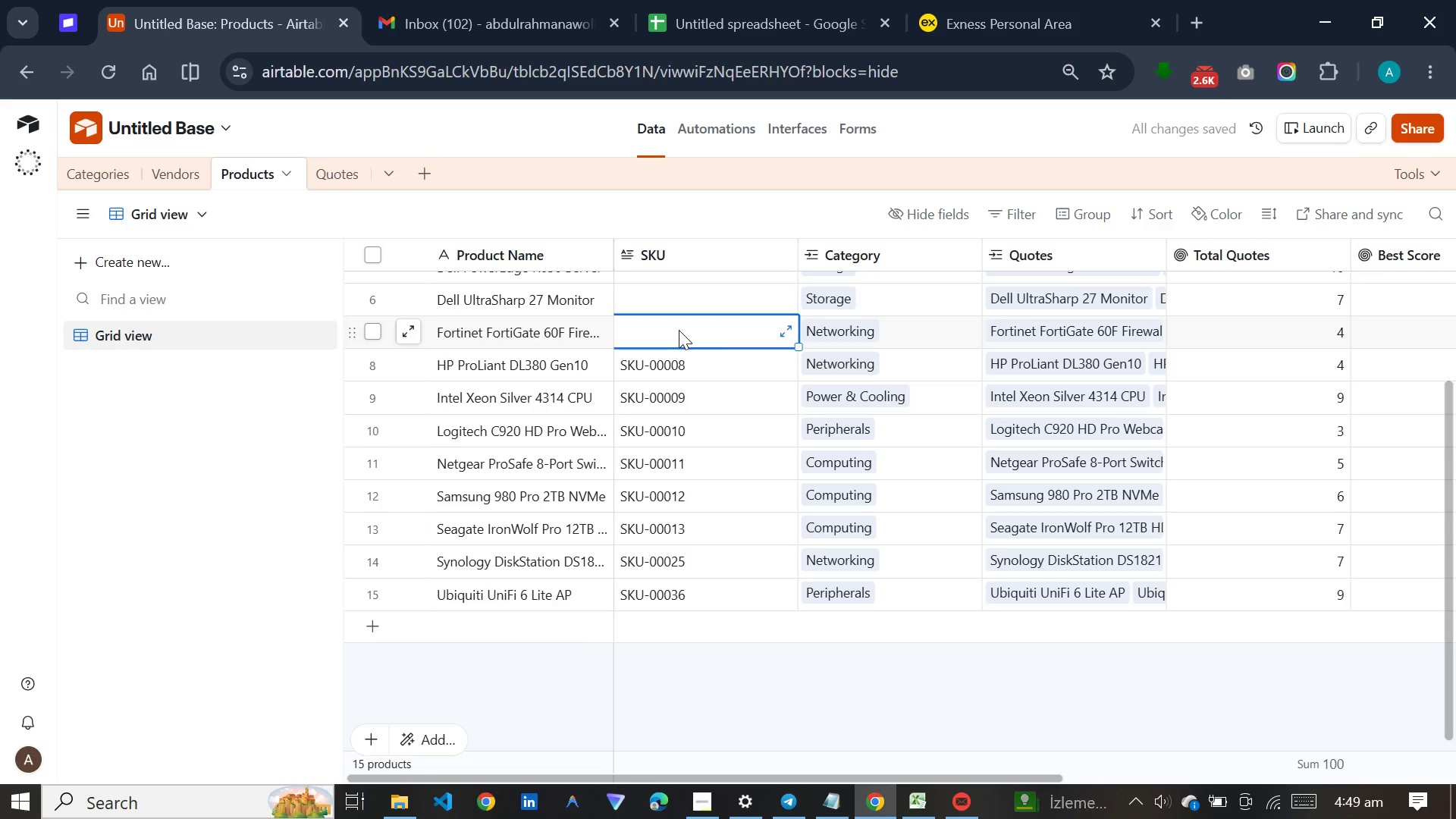 
hold_key(key=MetaLeft, duration=0.62)
 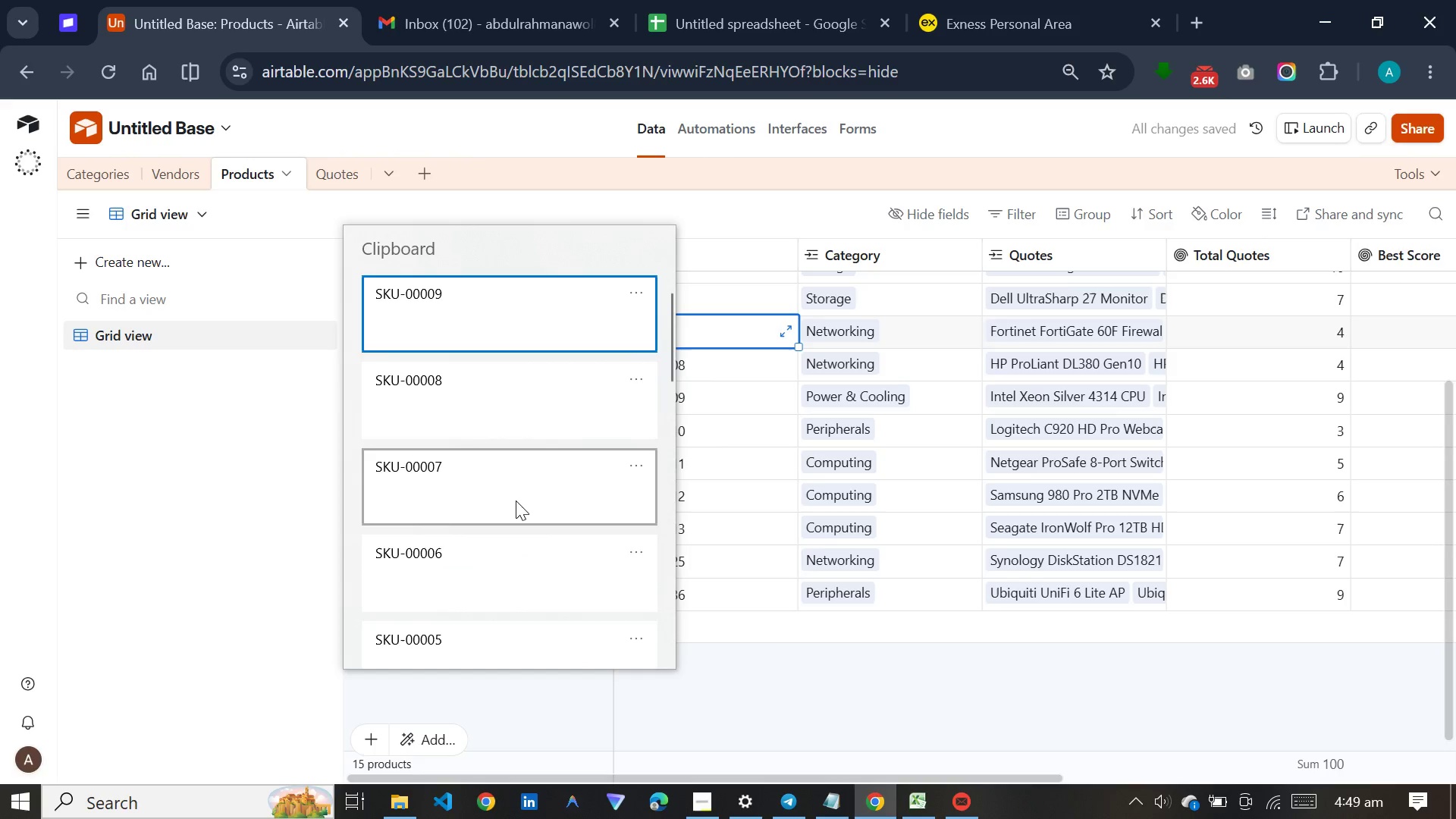 
left_click([516, 500])
 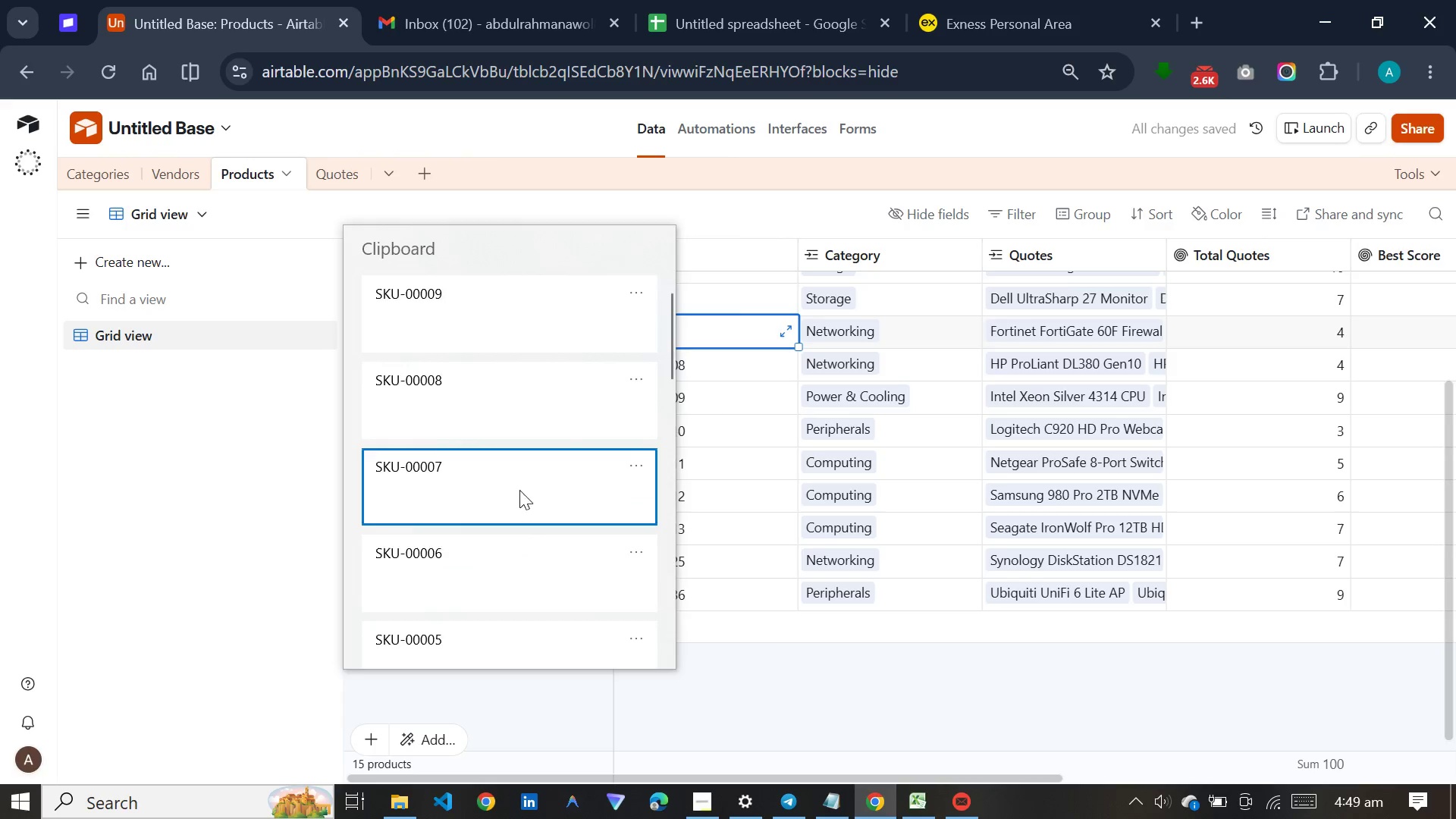 
key(Control+ControlLeft)
 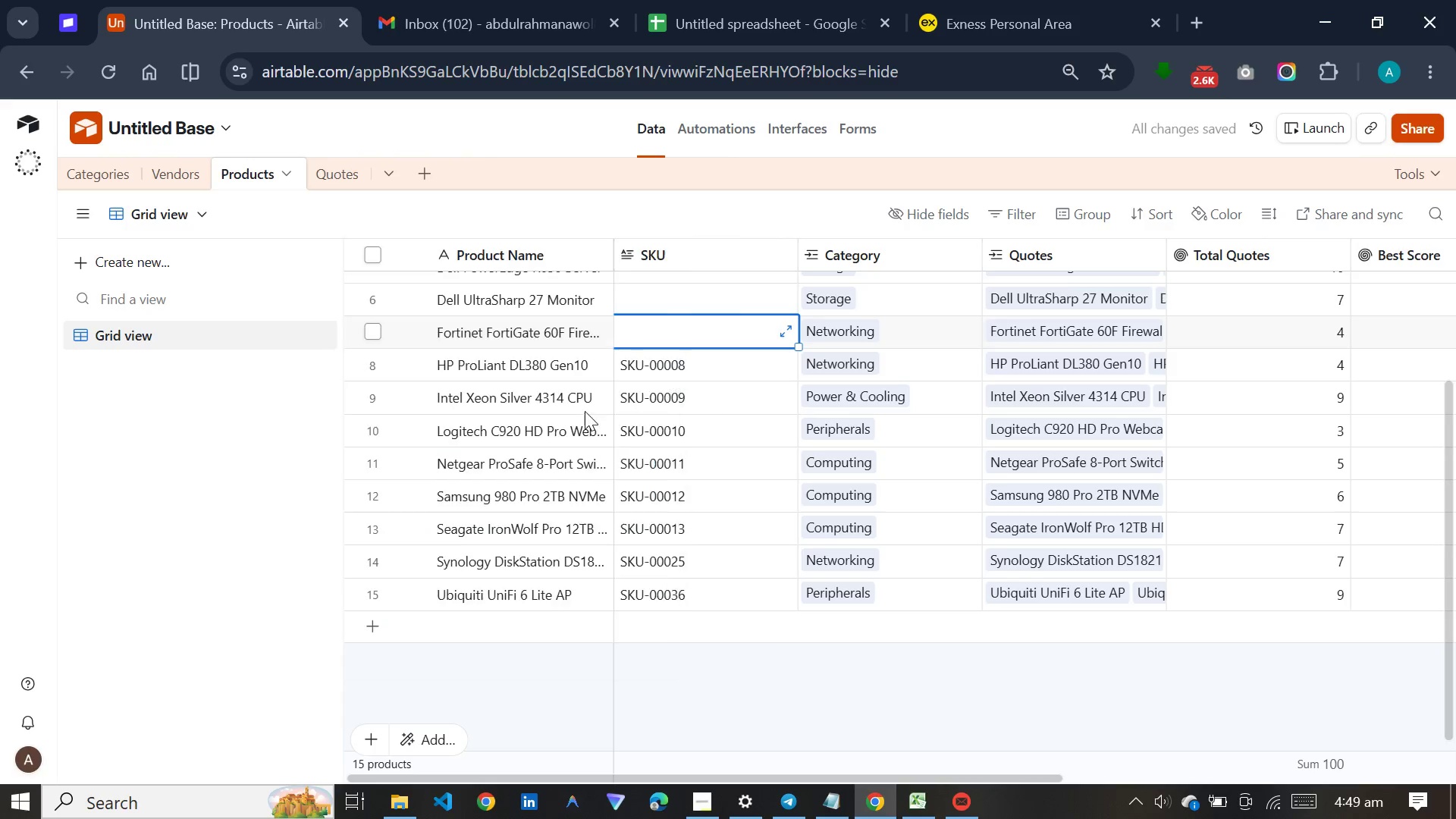 
key(Control+V)
 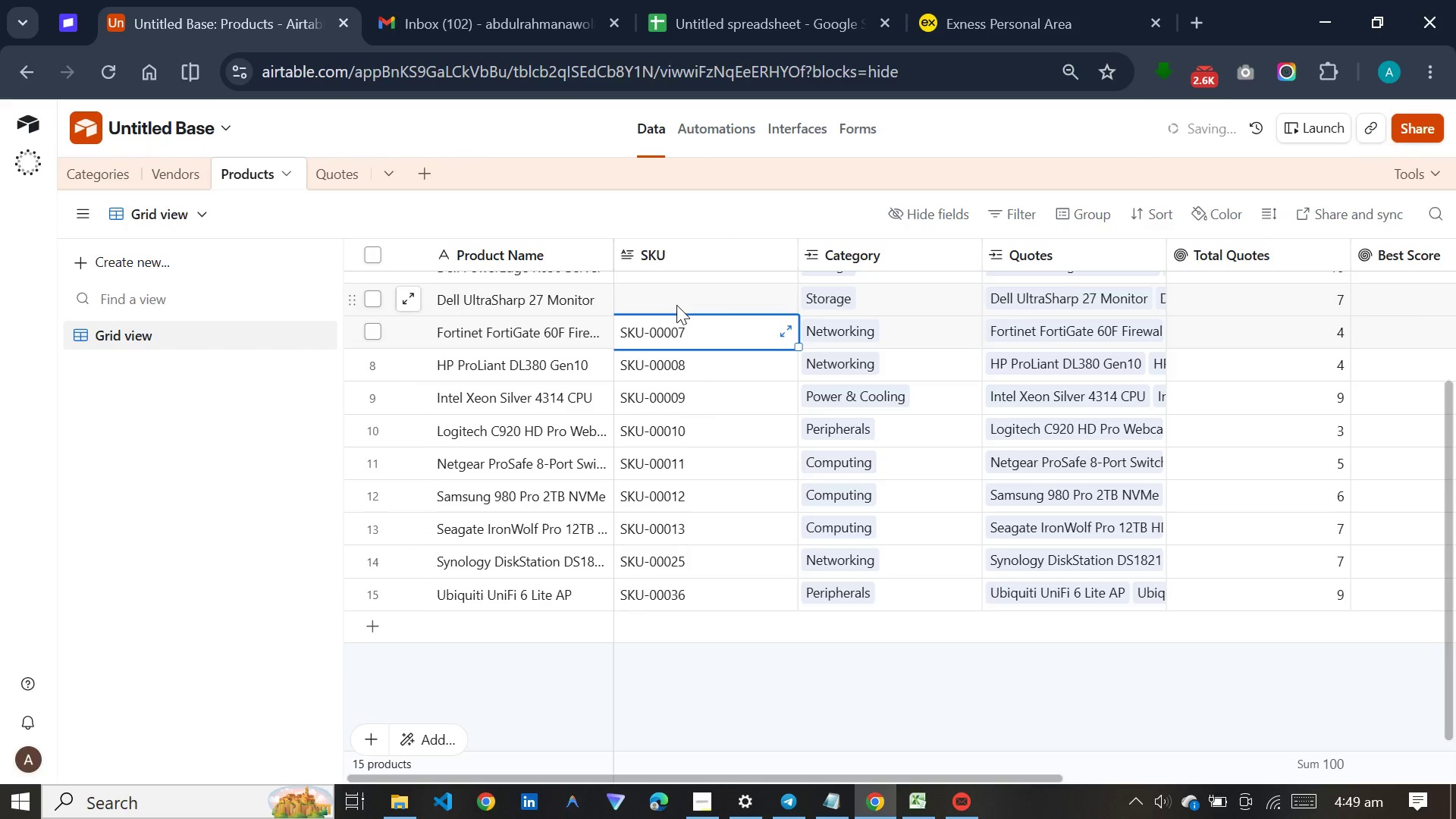 
left_click([676, 305])
 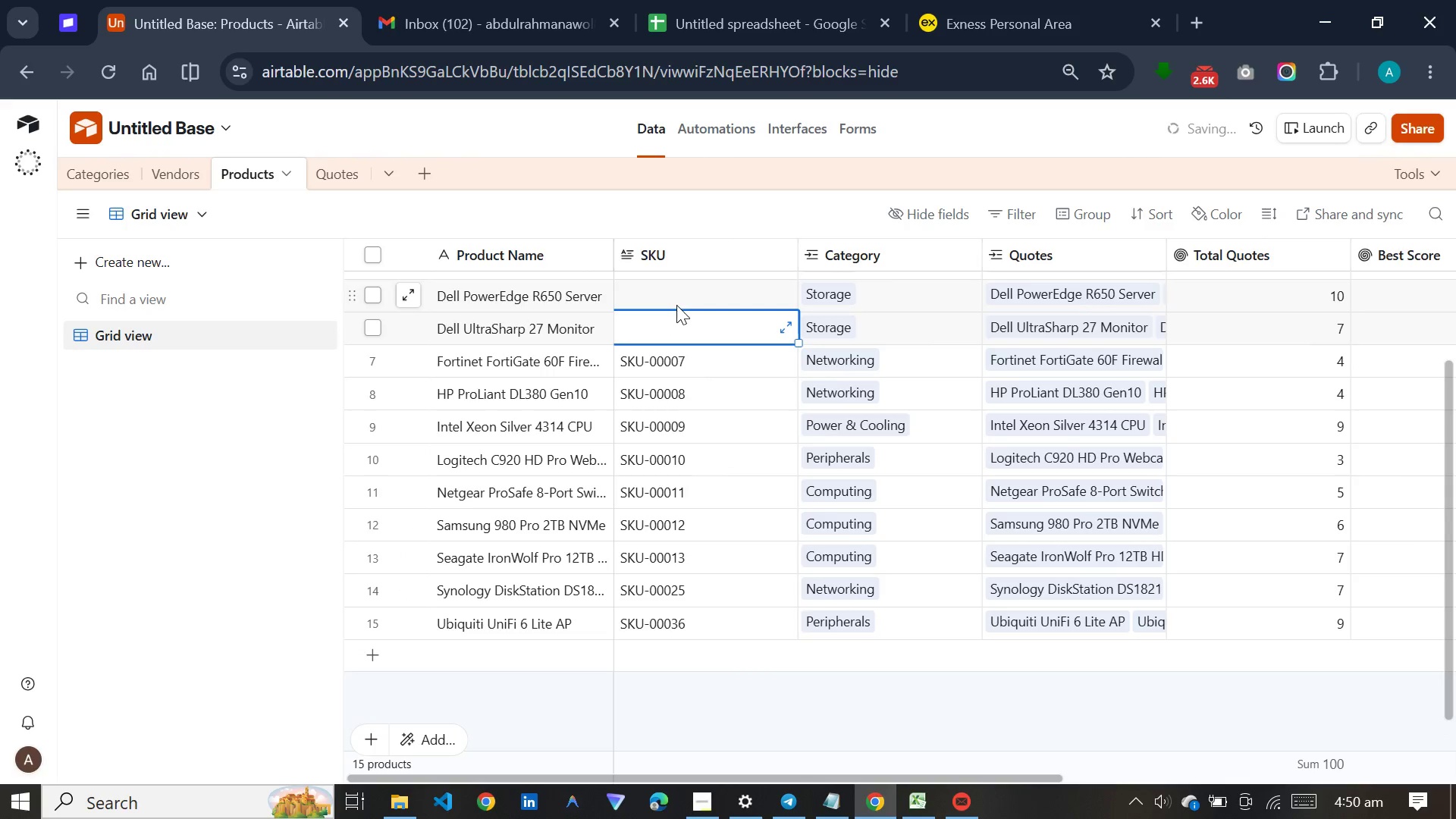 
left_click([676, 305])
 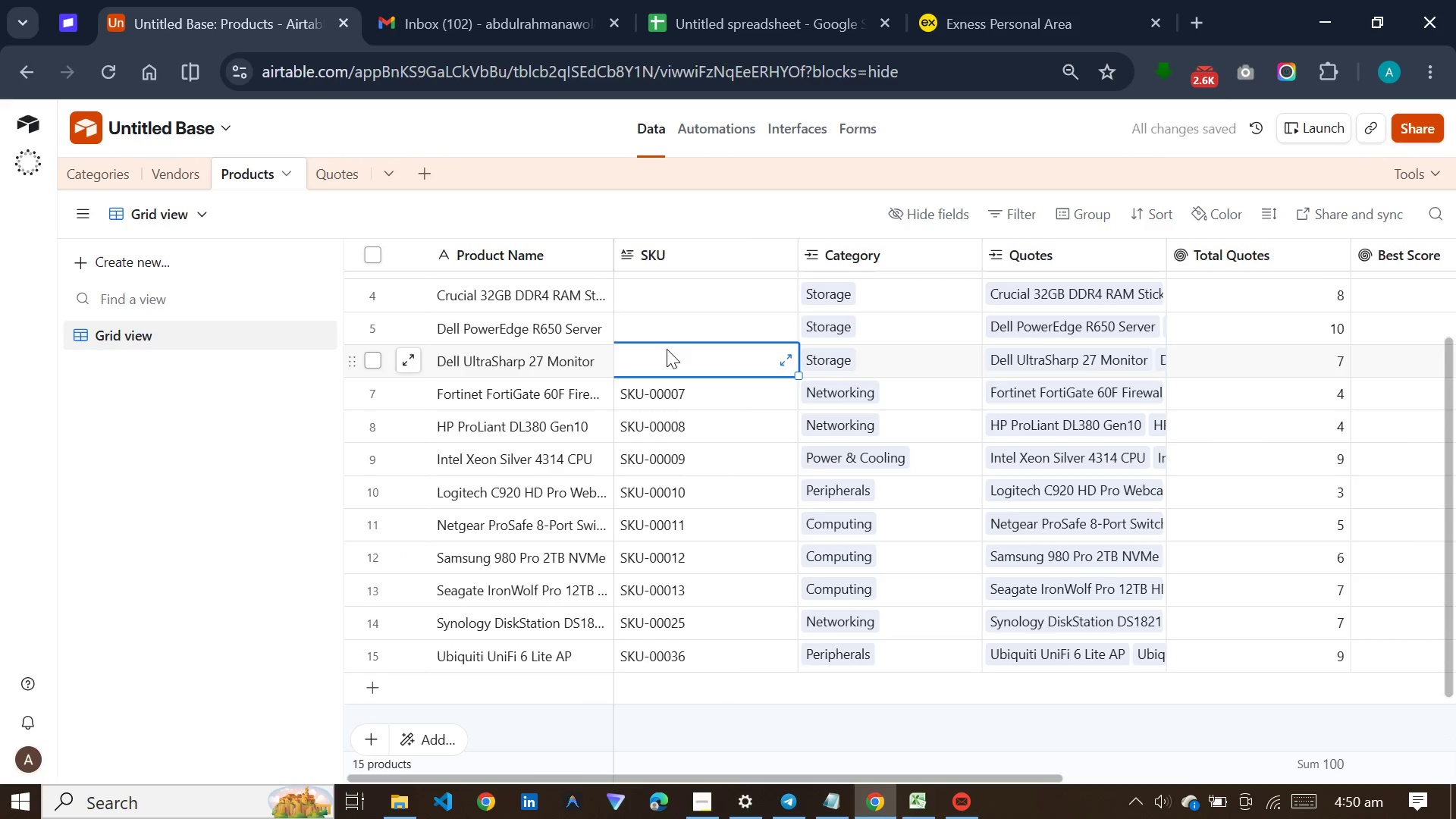 
key(Meta+V)
 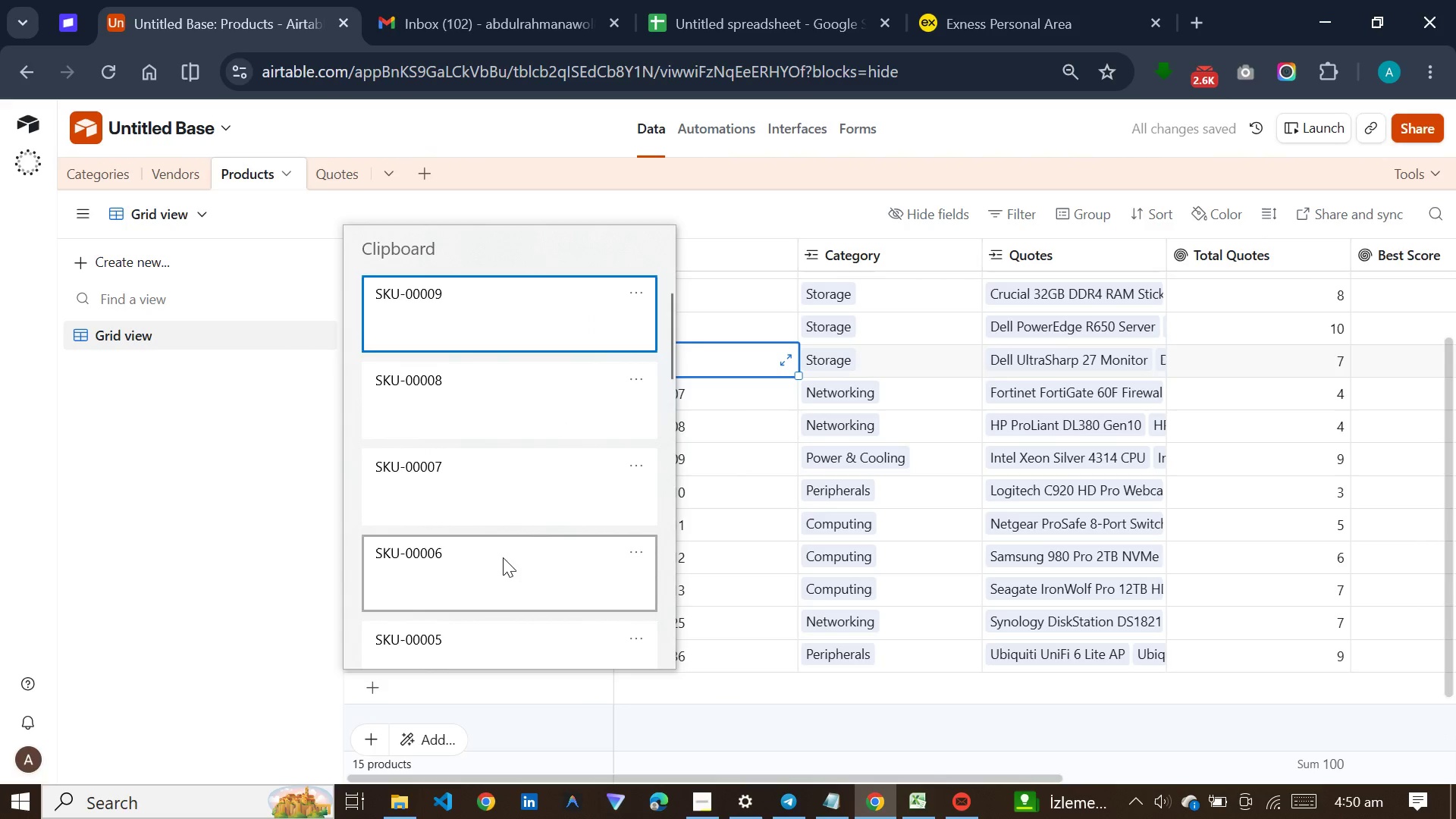 
left_click([503, 564])
 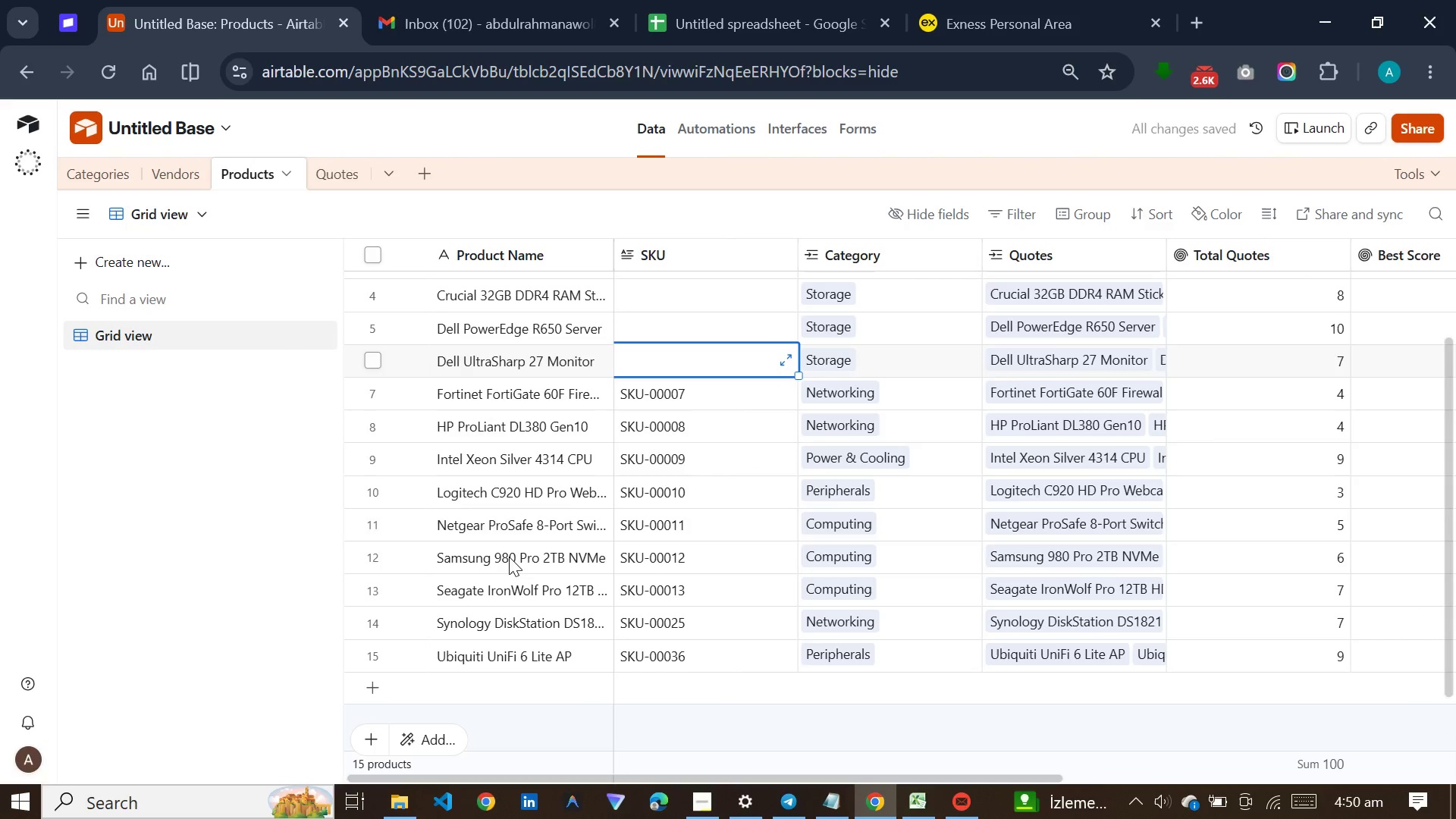 
key(Control+ControlLeft)
 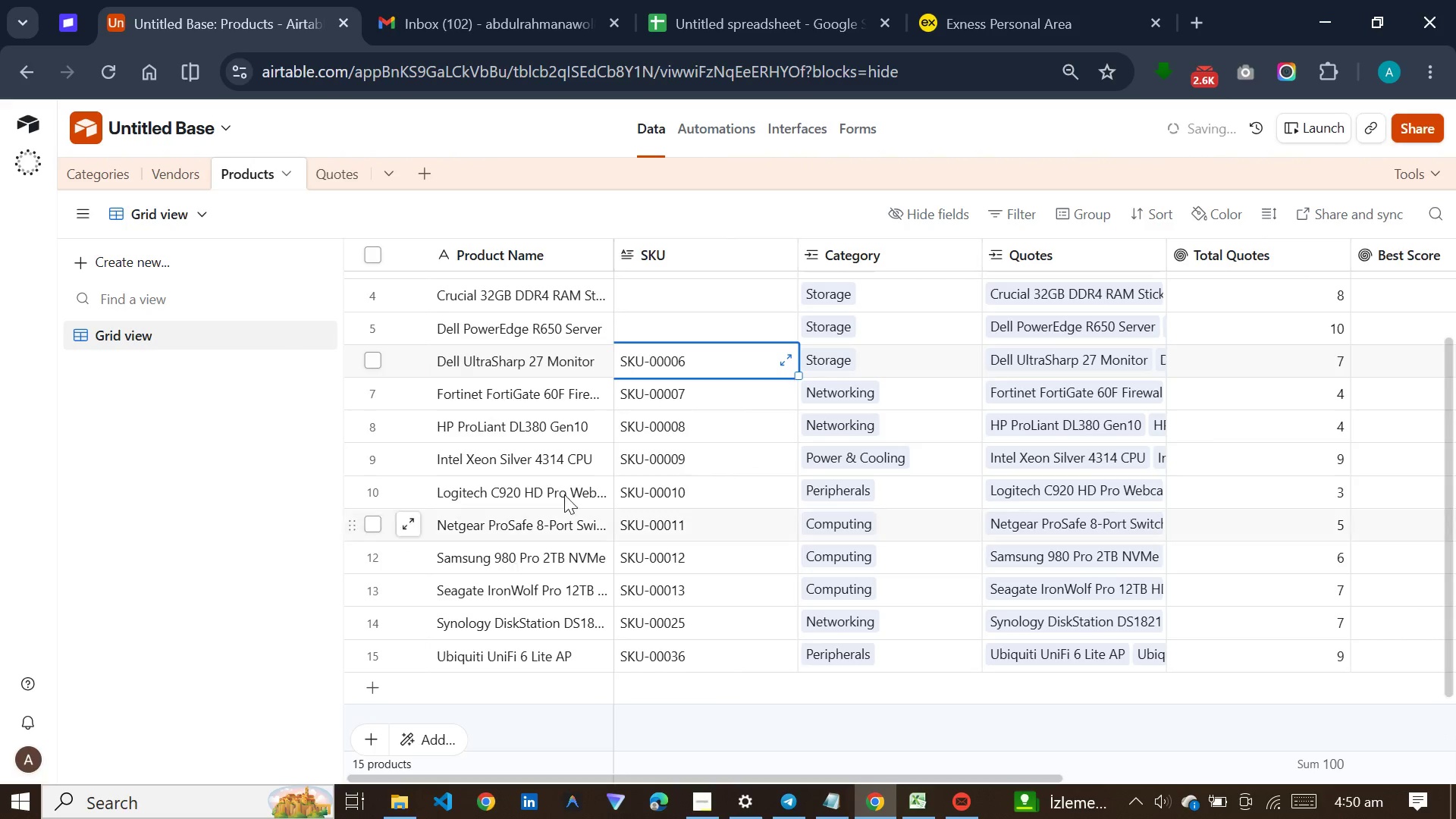 
key(Control+V)
 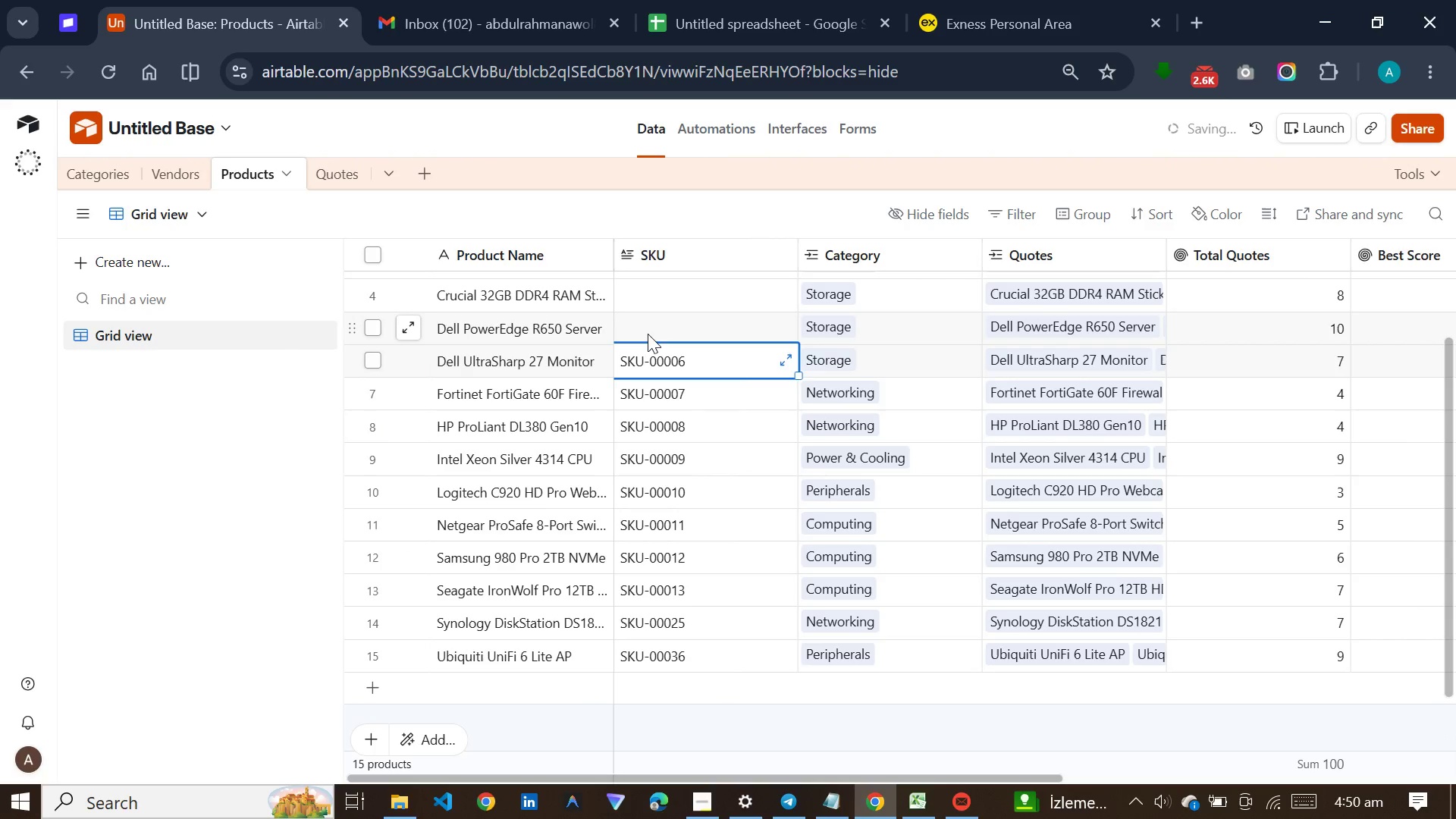 
left_click([648, 334])
 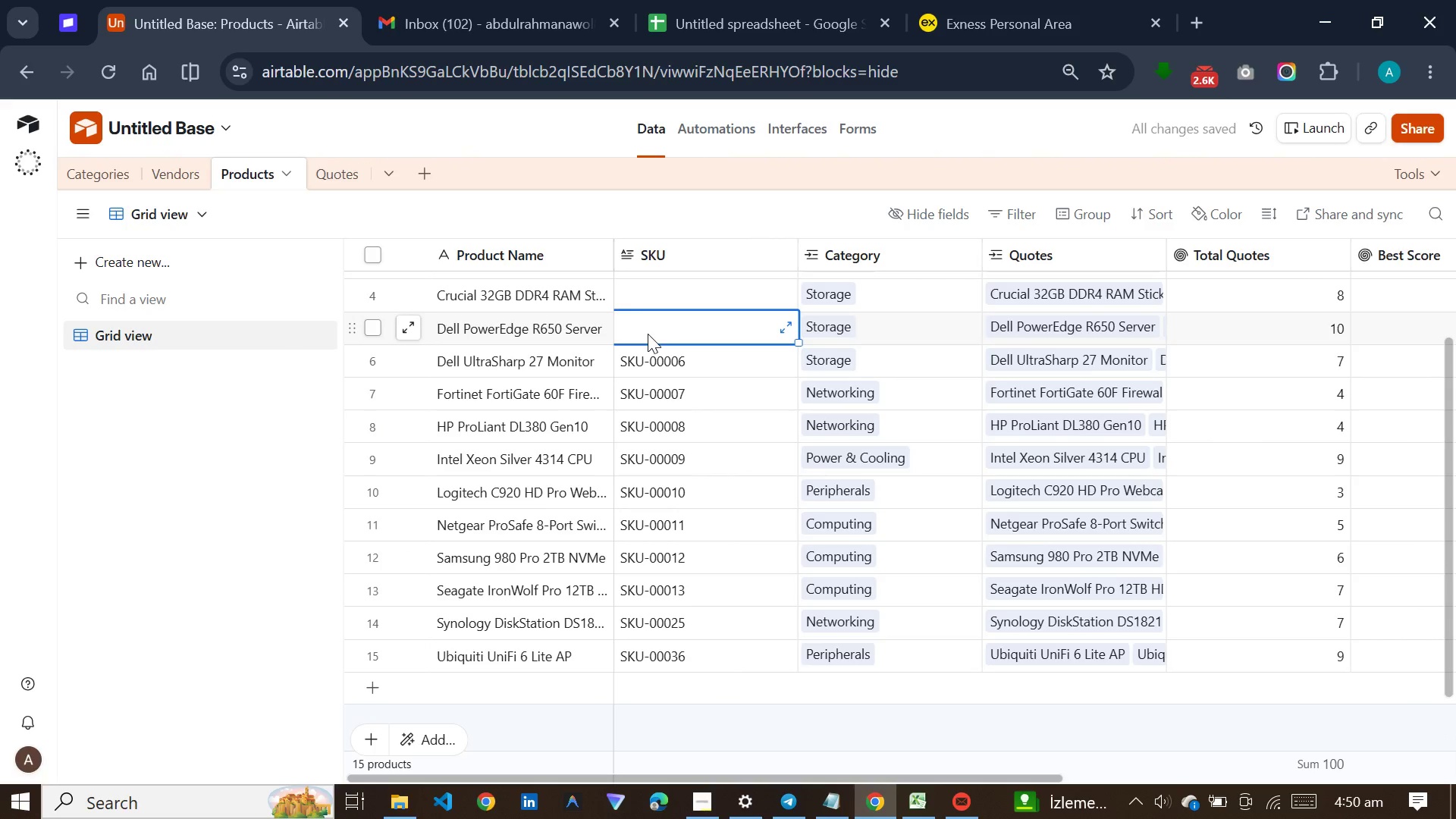 
key(Meta+V)
 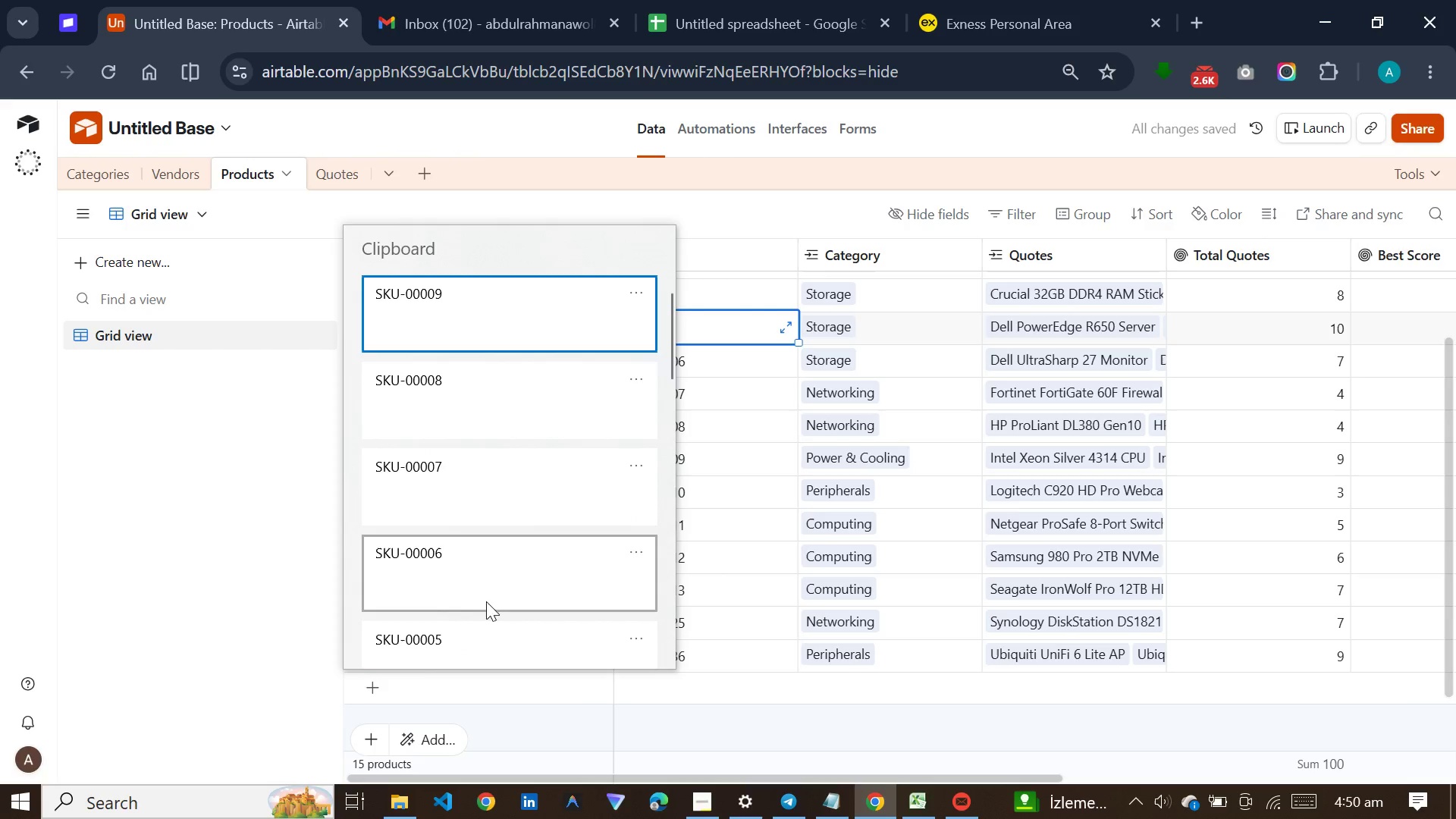 
left_click([477, 648])
 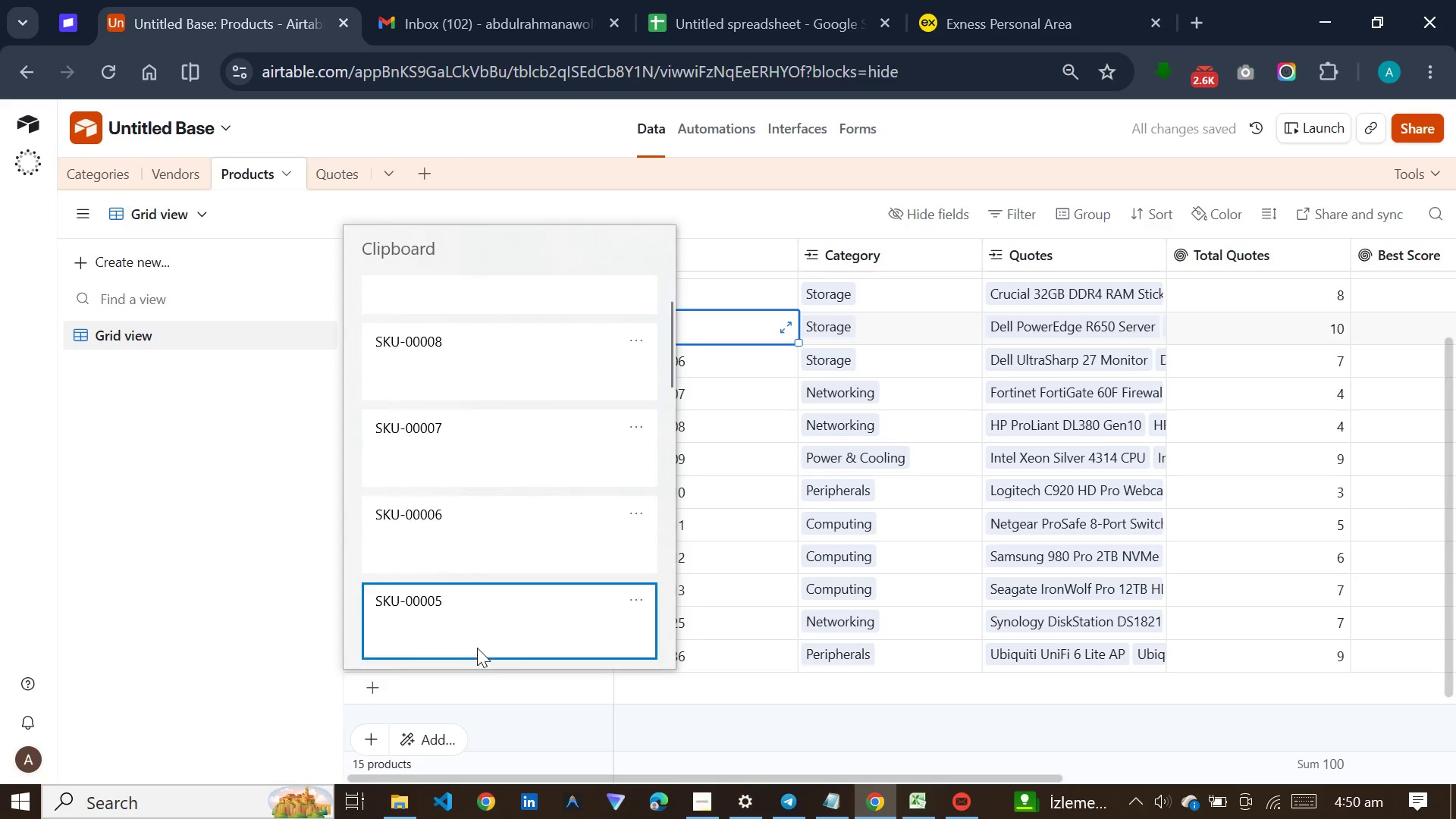 
key(Control+ControlLeft)
 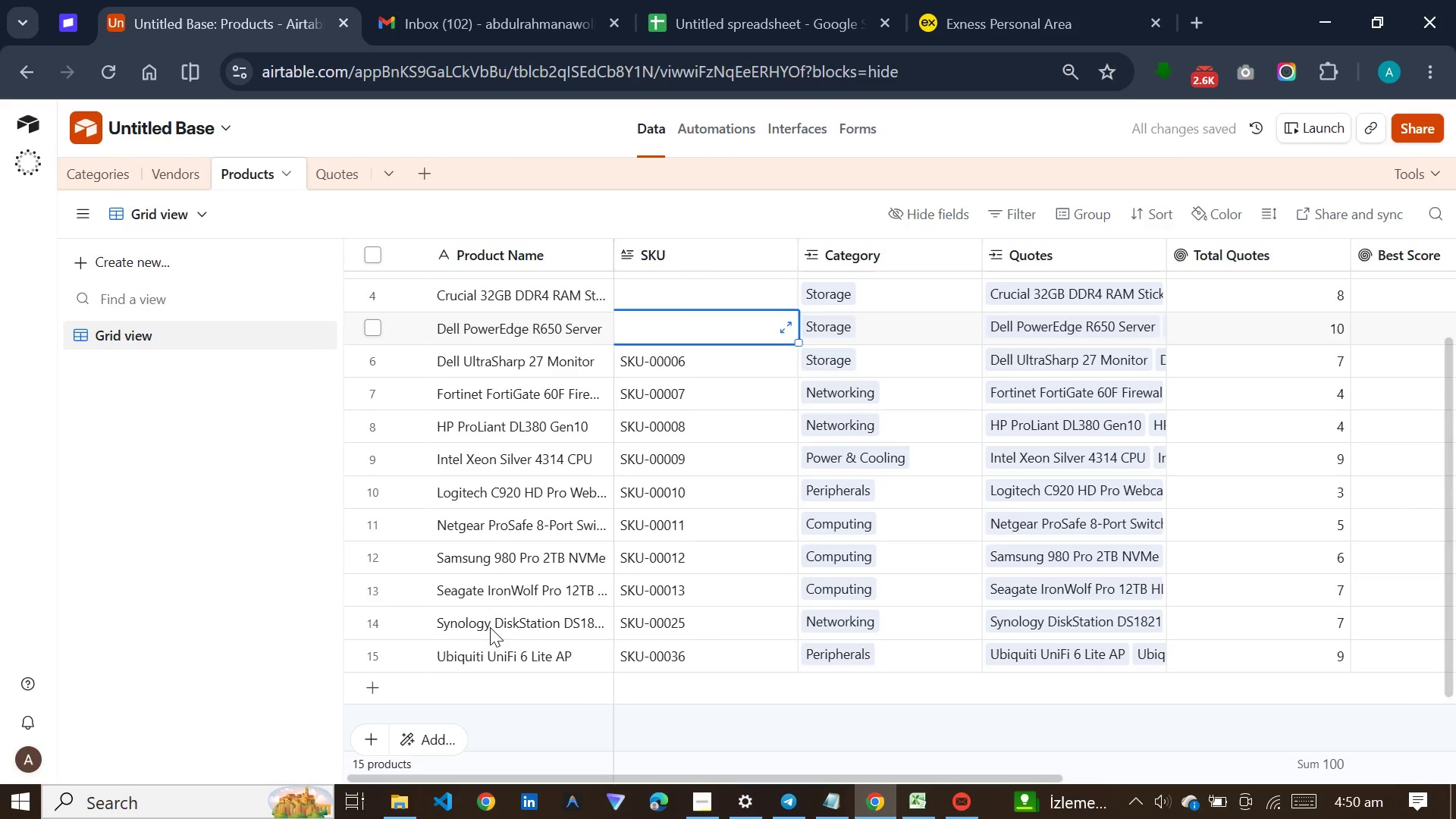 
hold_key(key=V, duration=5.0)
 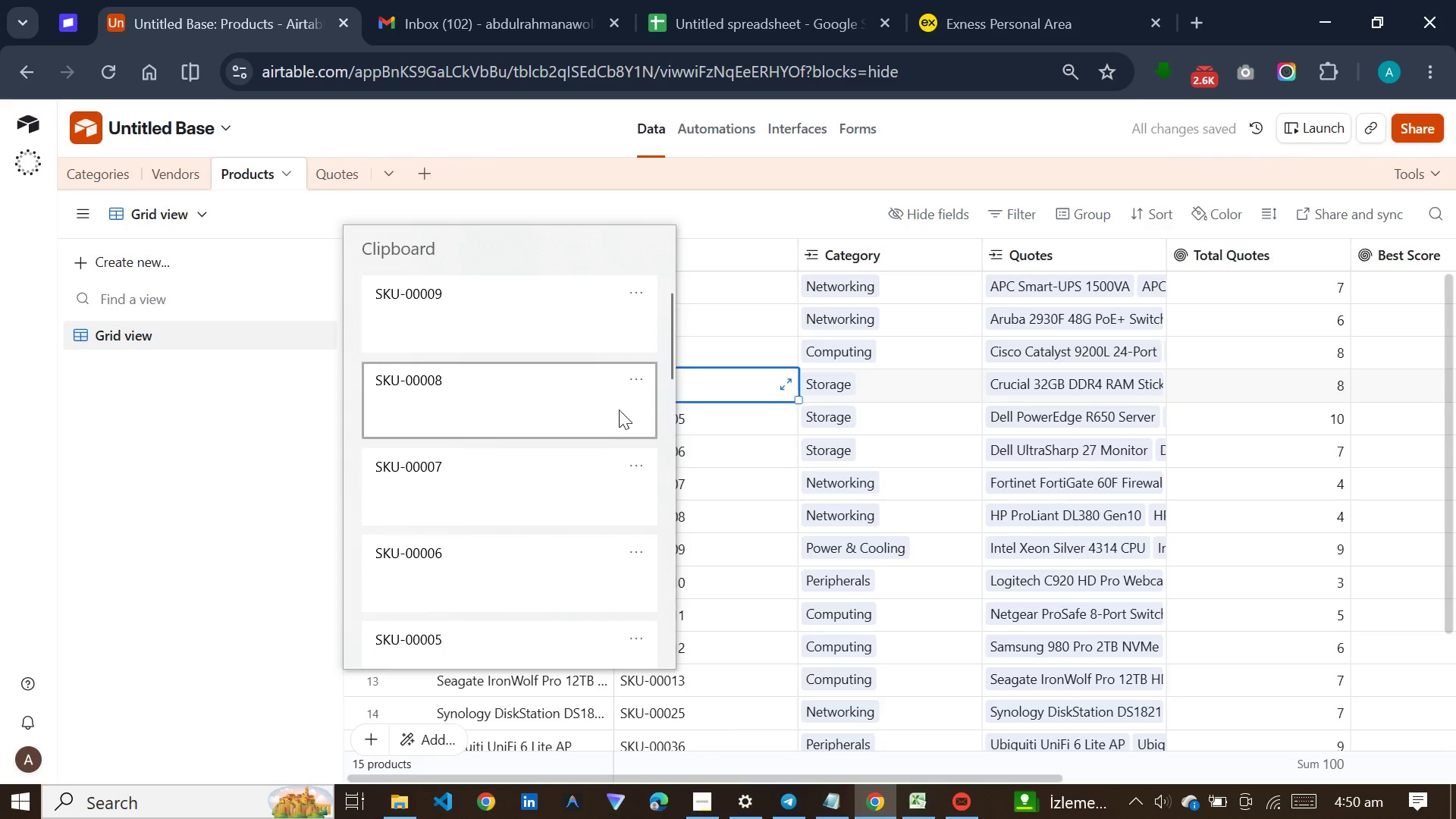 
left_click([661, 295])
 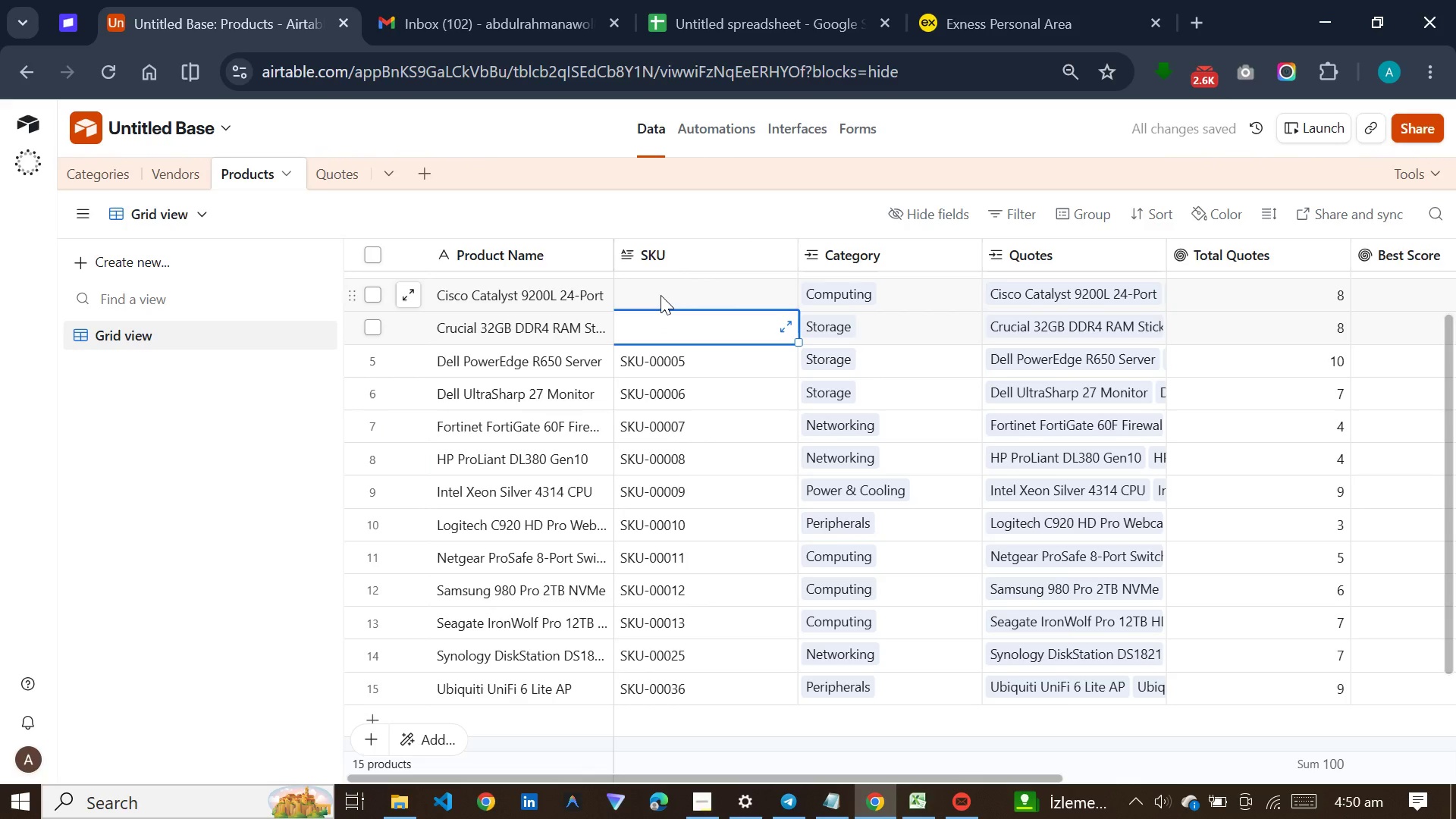 
scroll: coordinate [661, 295], scroll_direction: up, amount: 5.0
 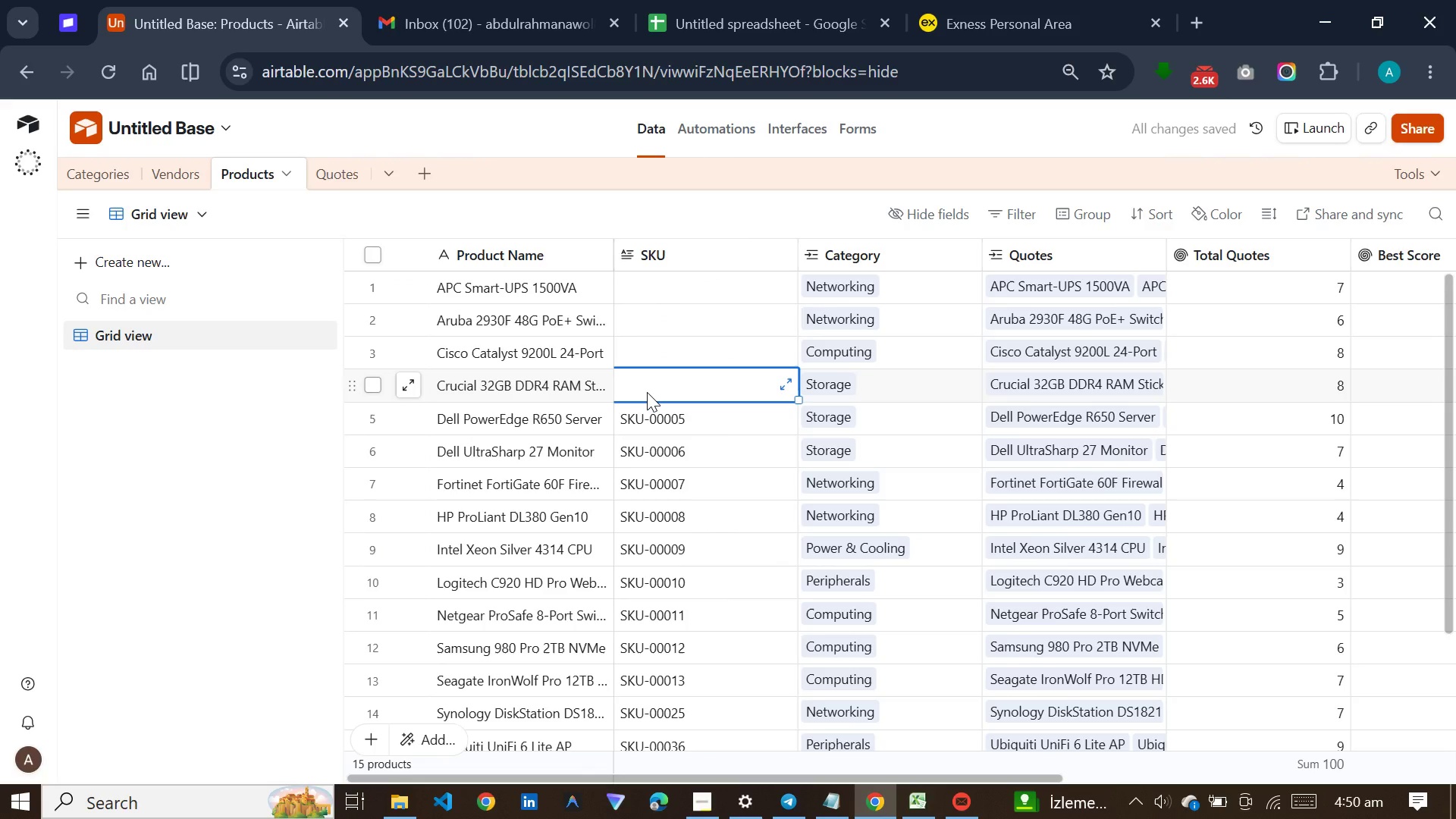 
hold_key(key=MetaLeft, duration=0.64)
 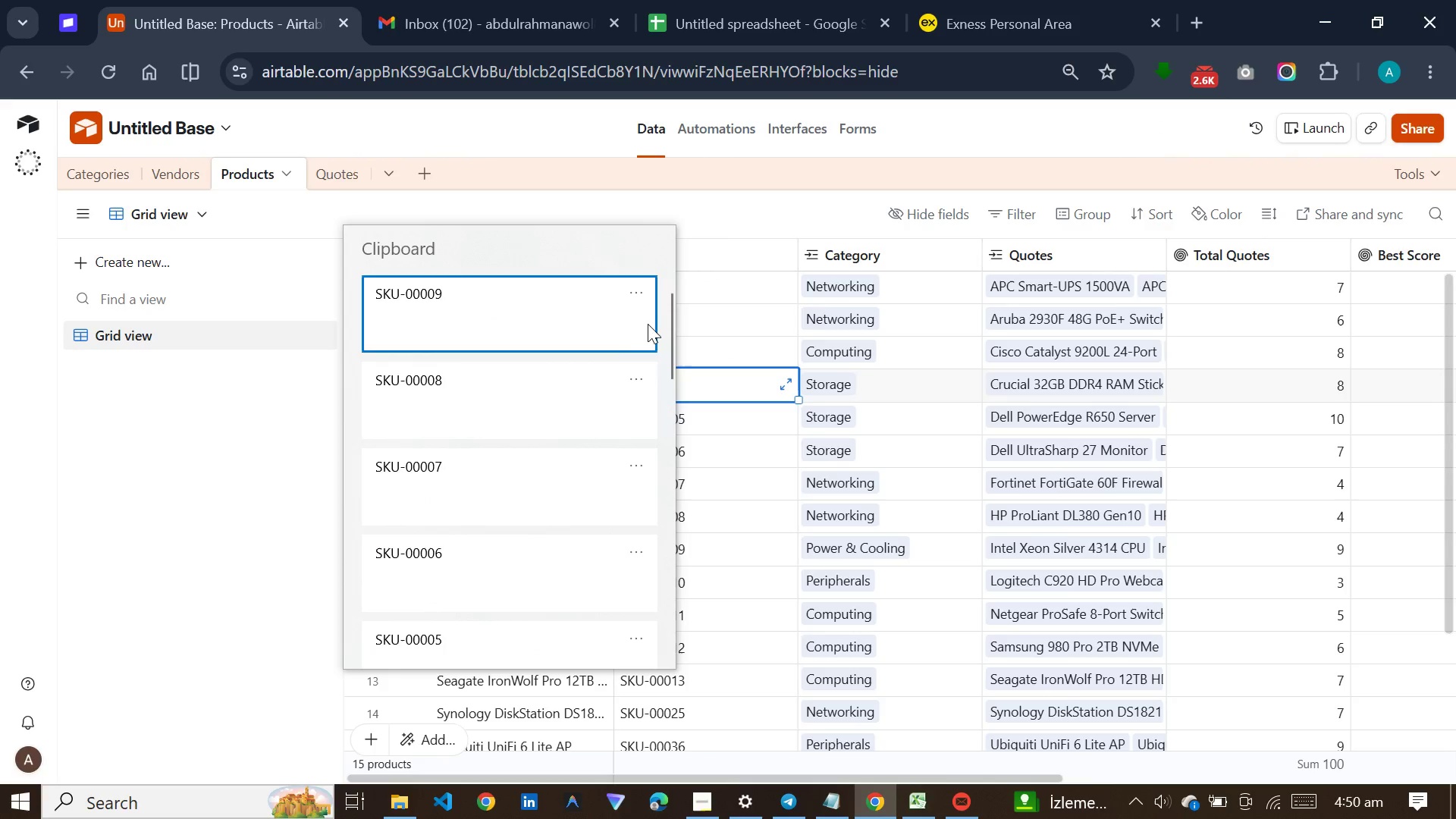 
left_click([631, 298])
 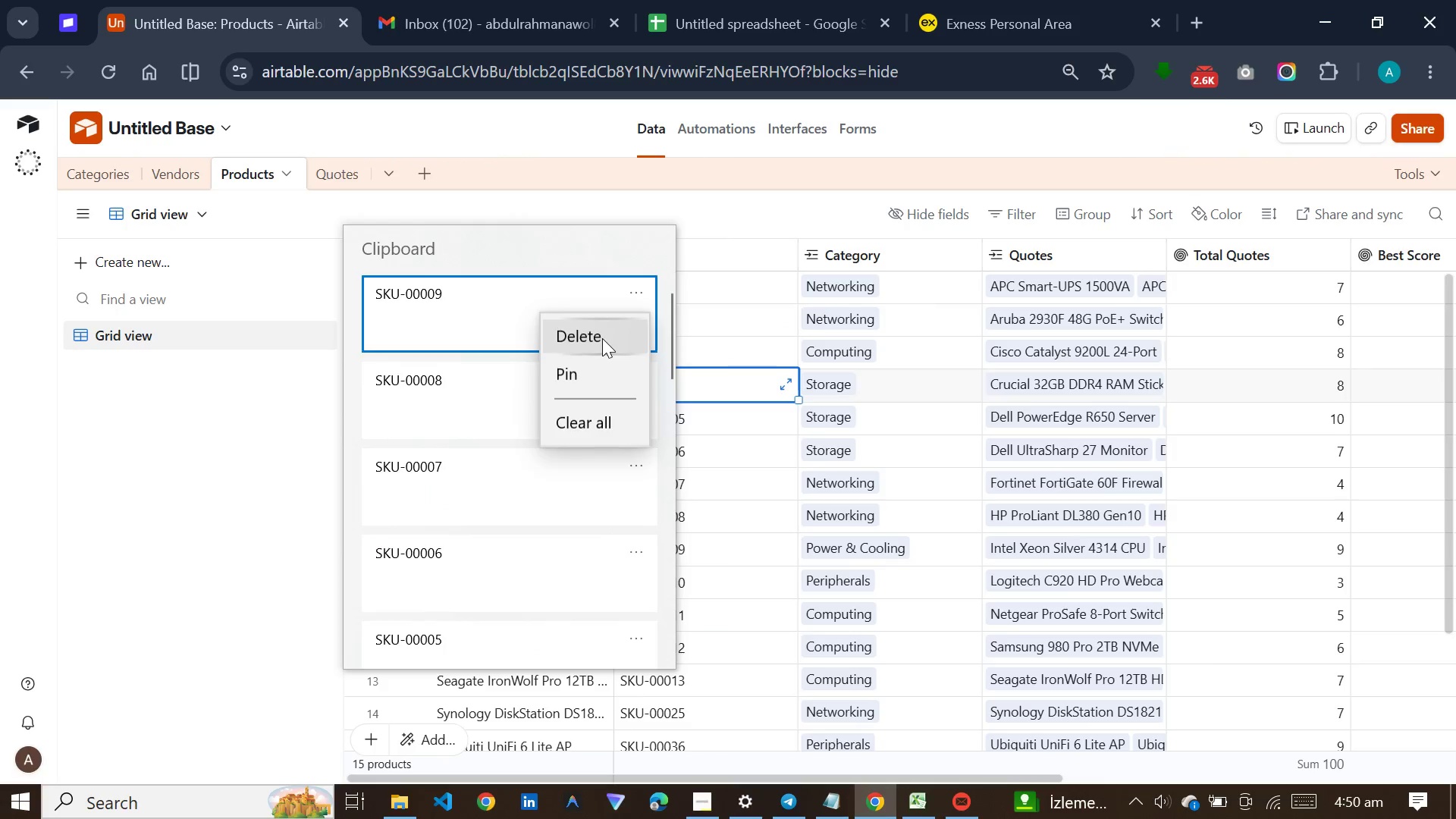 
left_click([602, 338])
 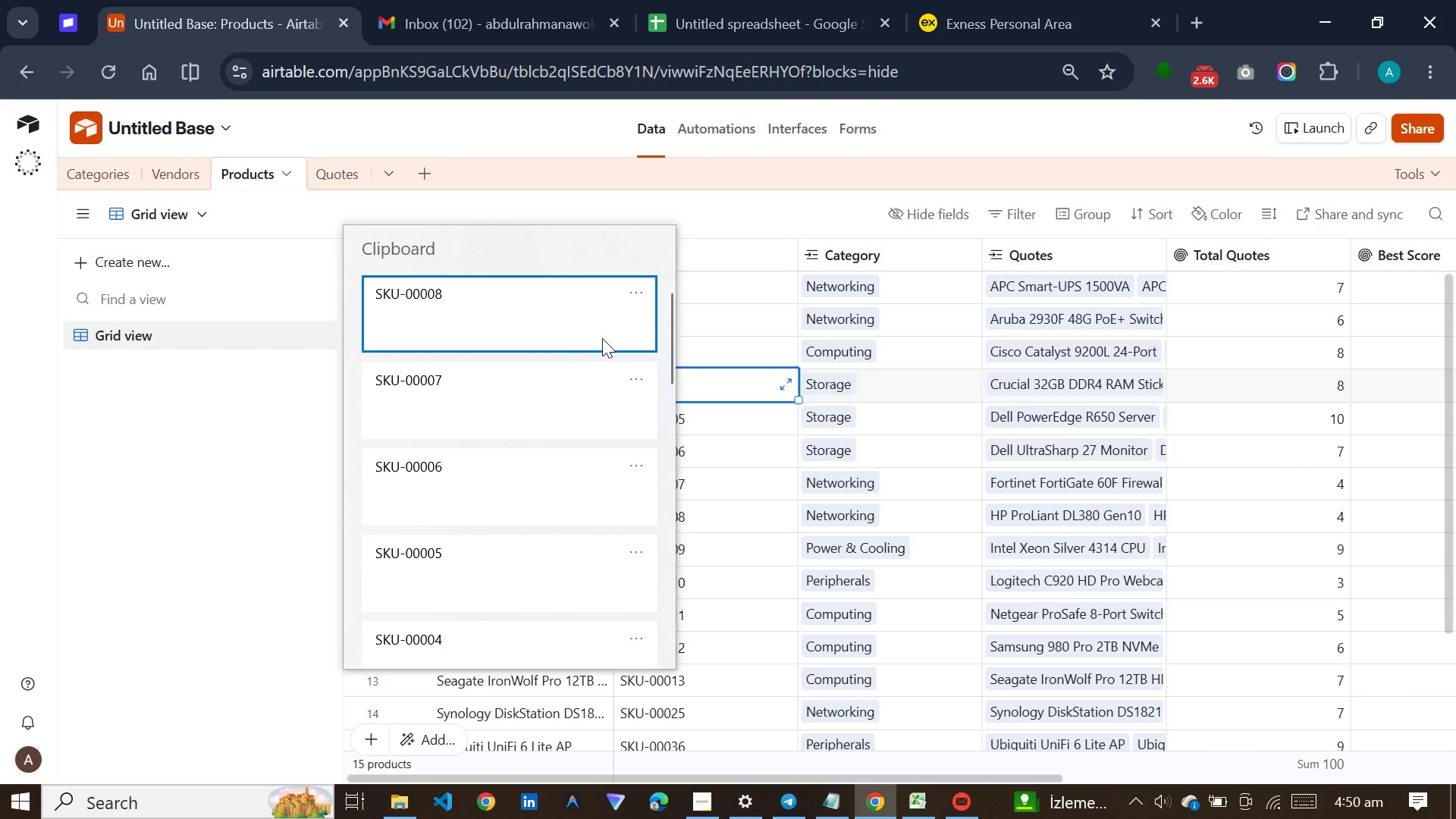 
wait(25.67)
 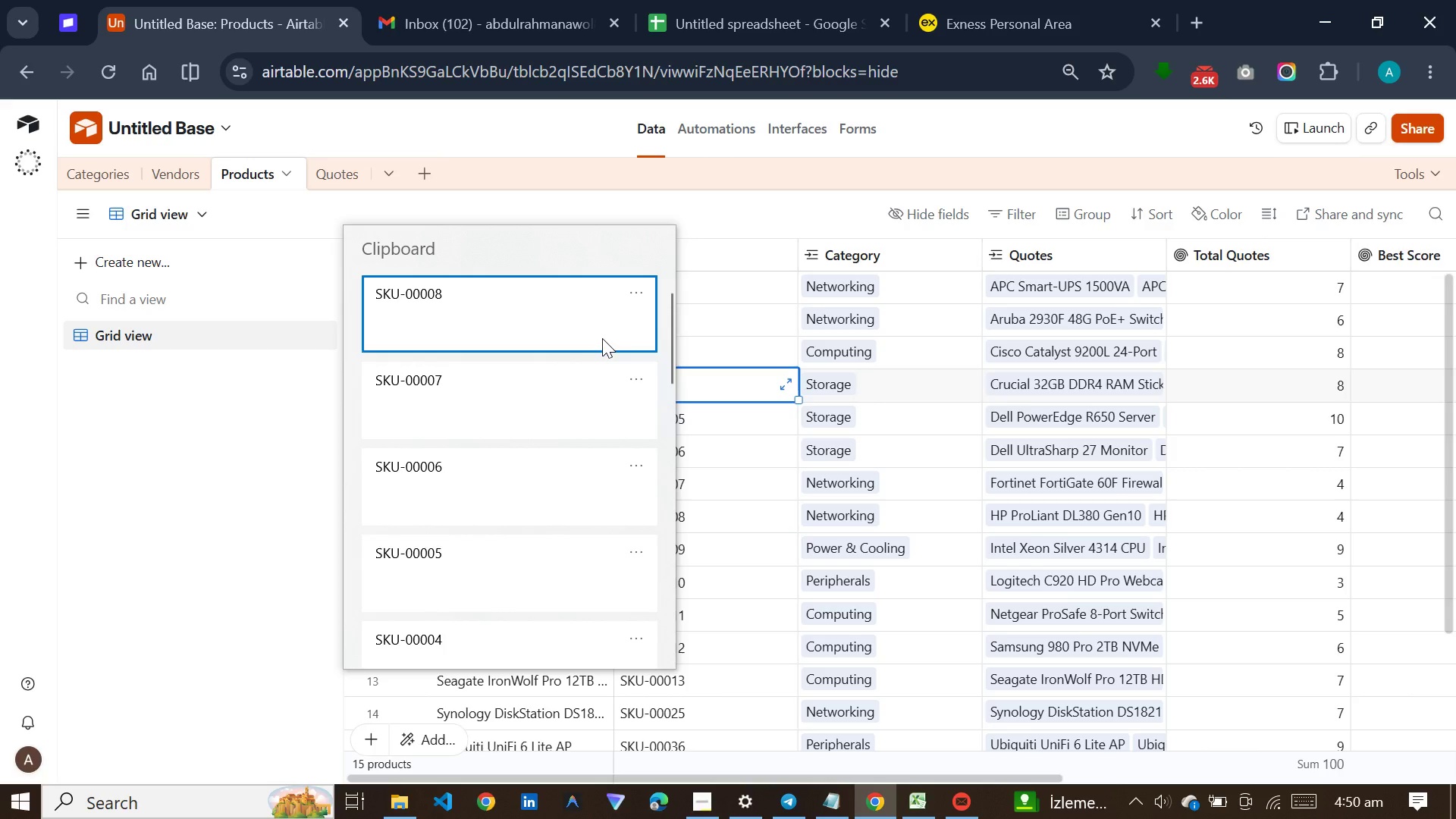 
left_click([638, 291])
 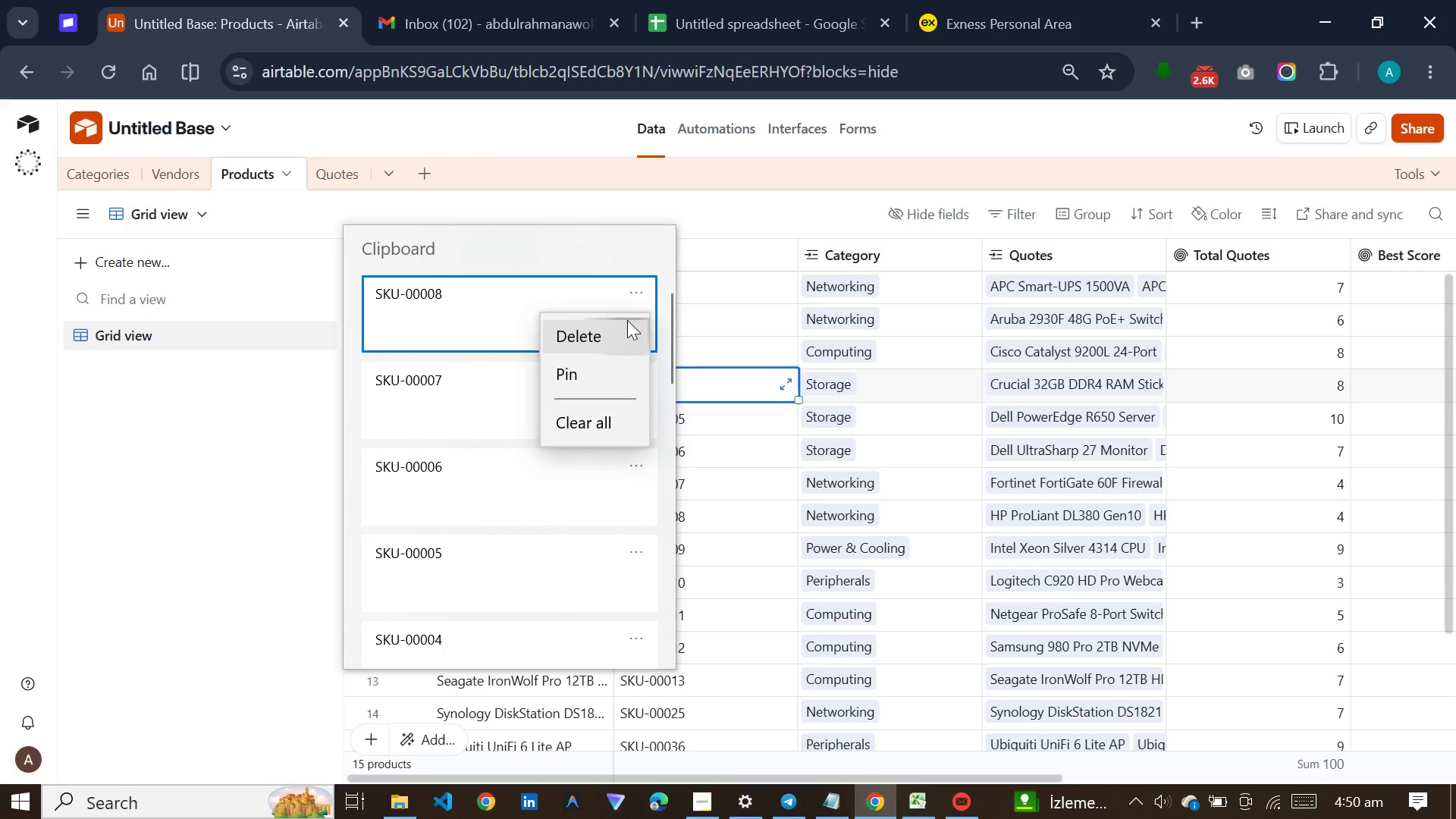 
left_click([624, 324])
 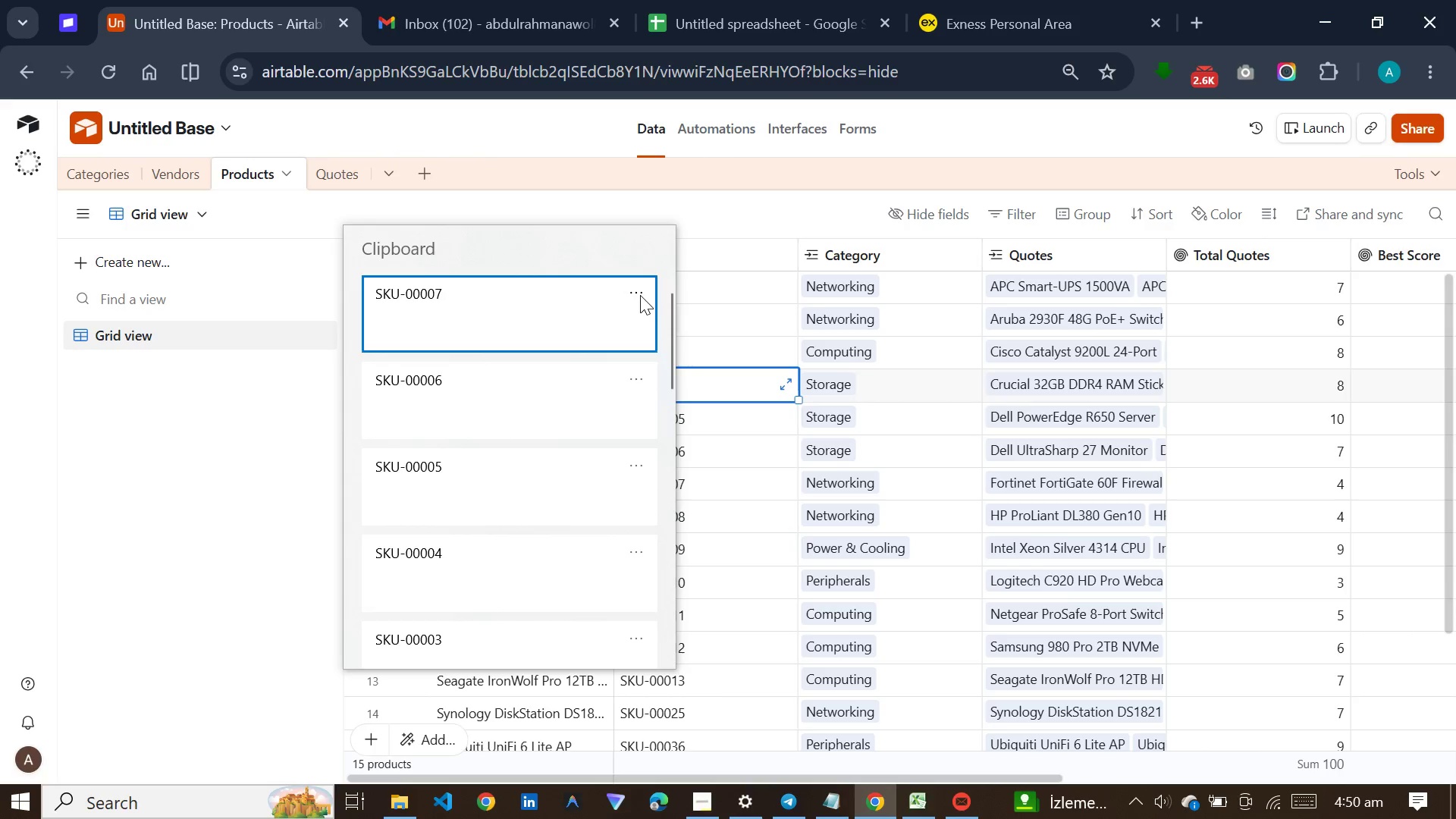 
left_click([640, 295])
 